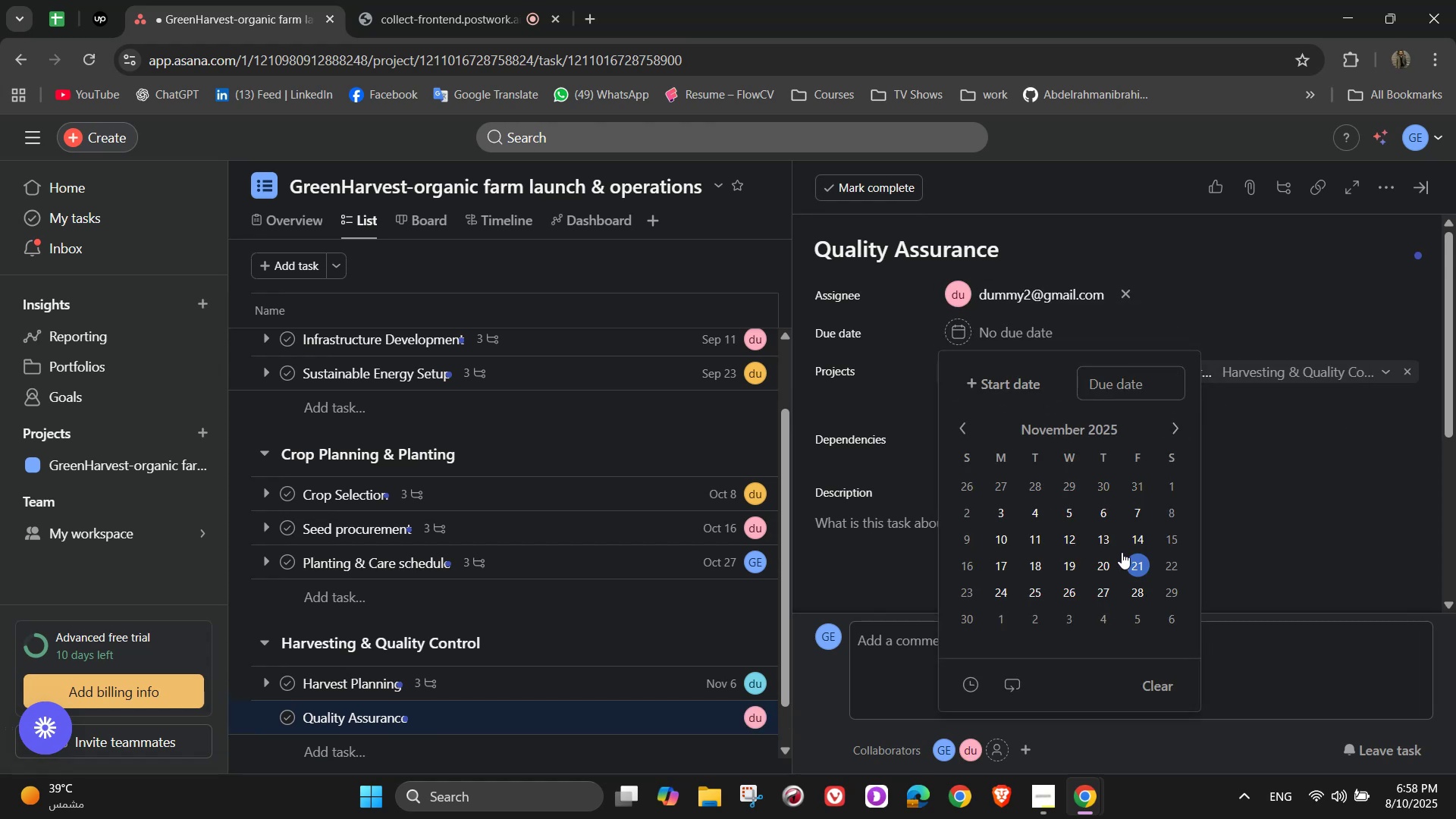 
left_click([1025, 563])
 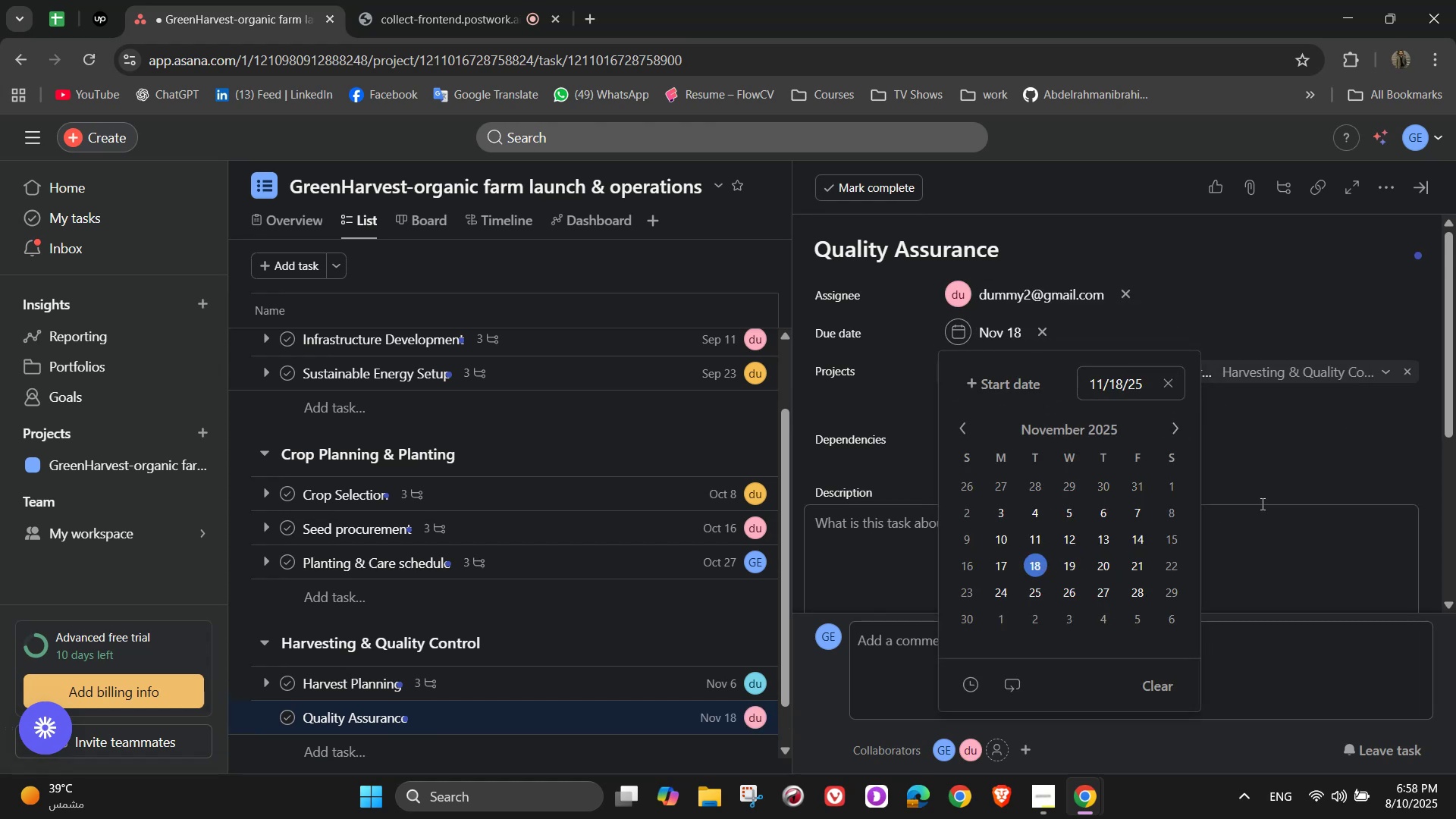 
left_click([1289, 500])
 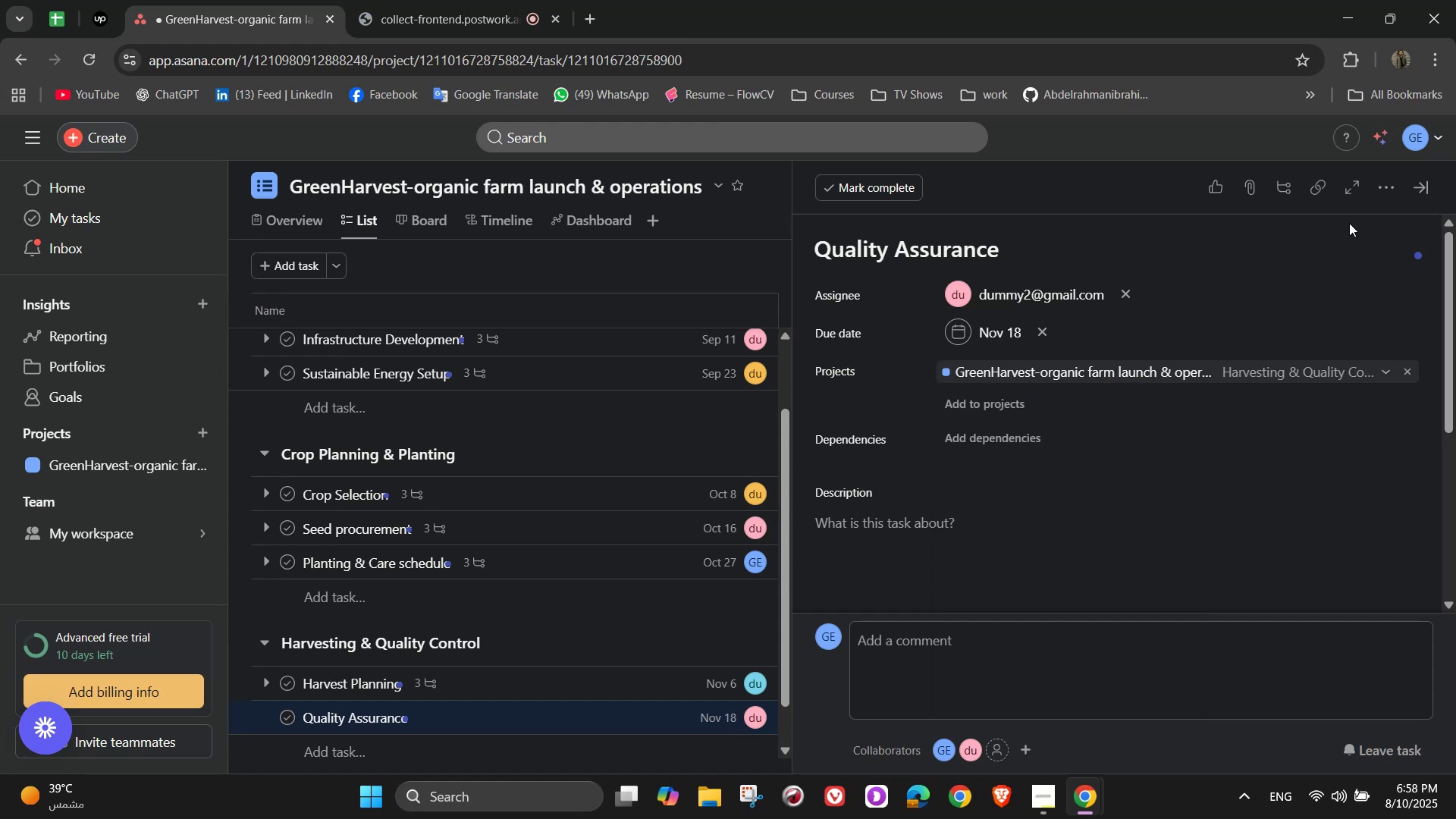 
left_click([1391, 196])
 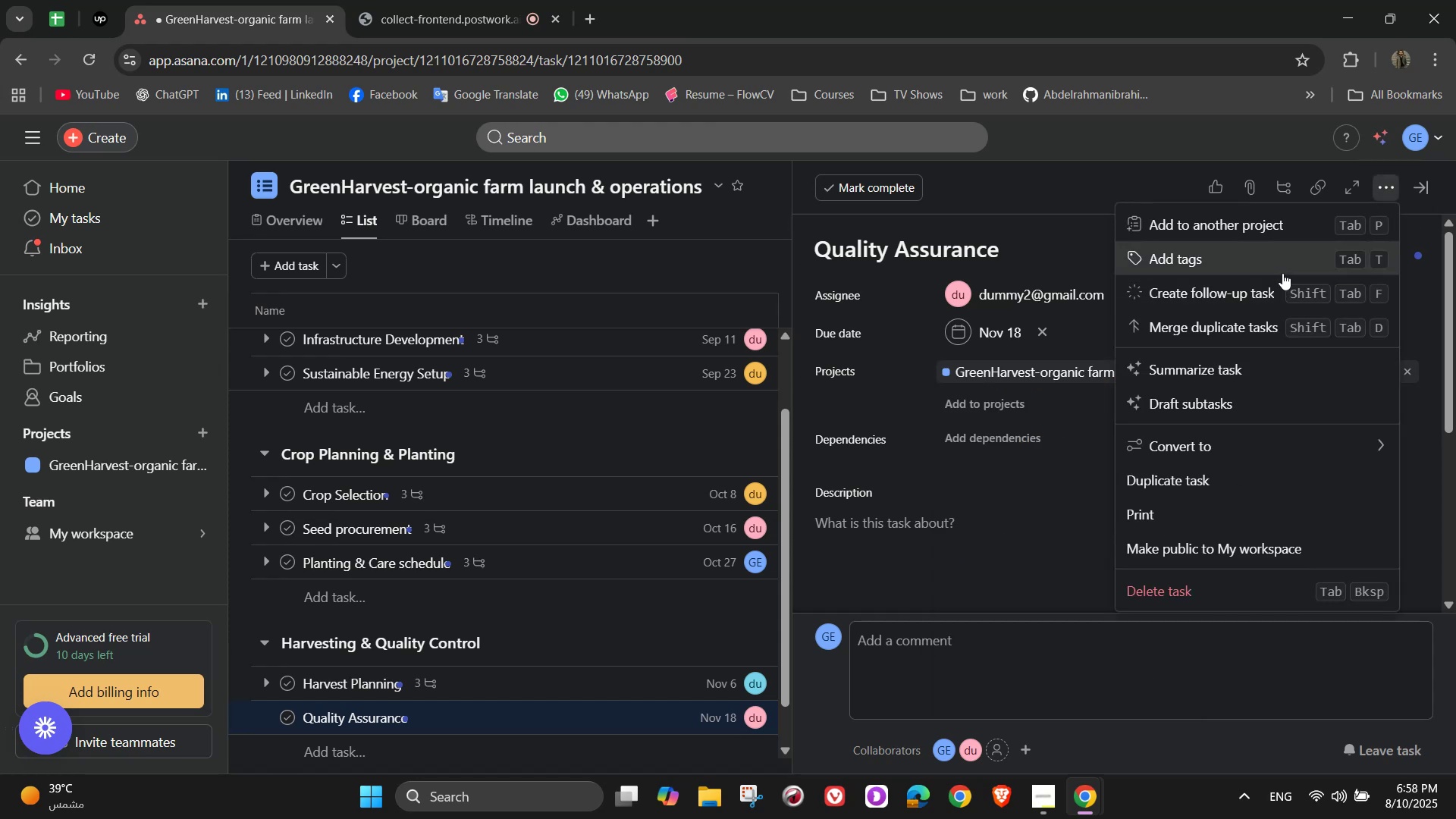 
left_click([1281, 262])
 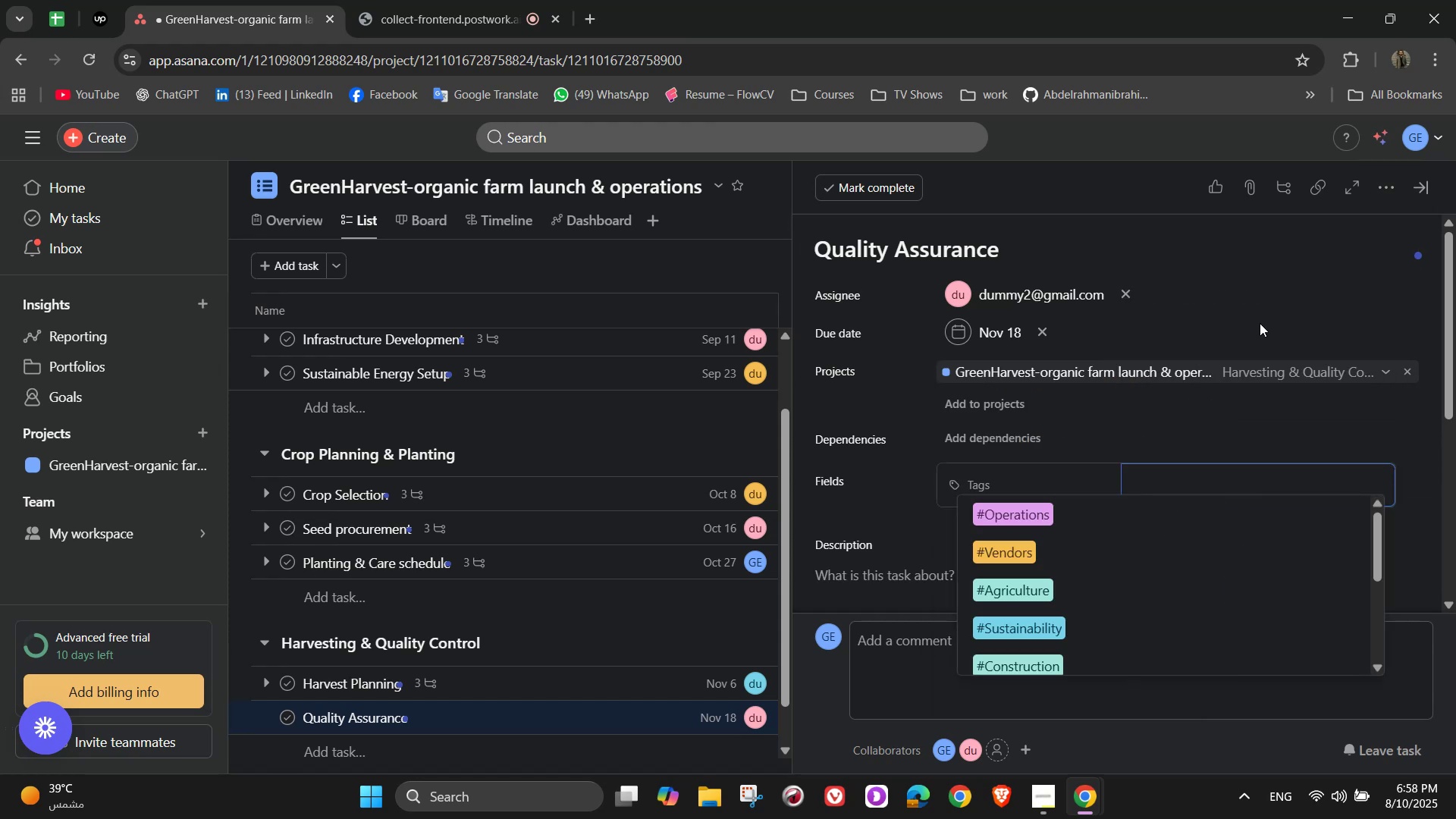 
wait(9.26)
 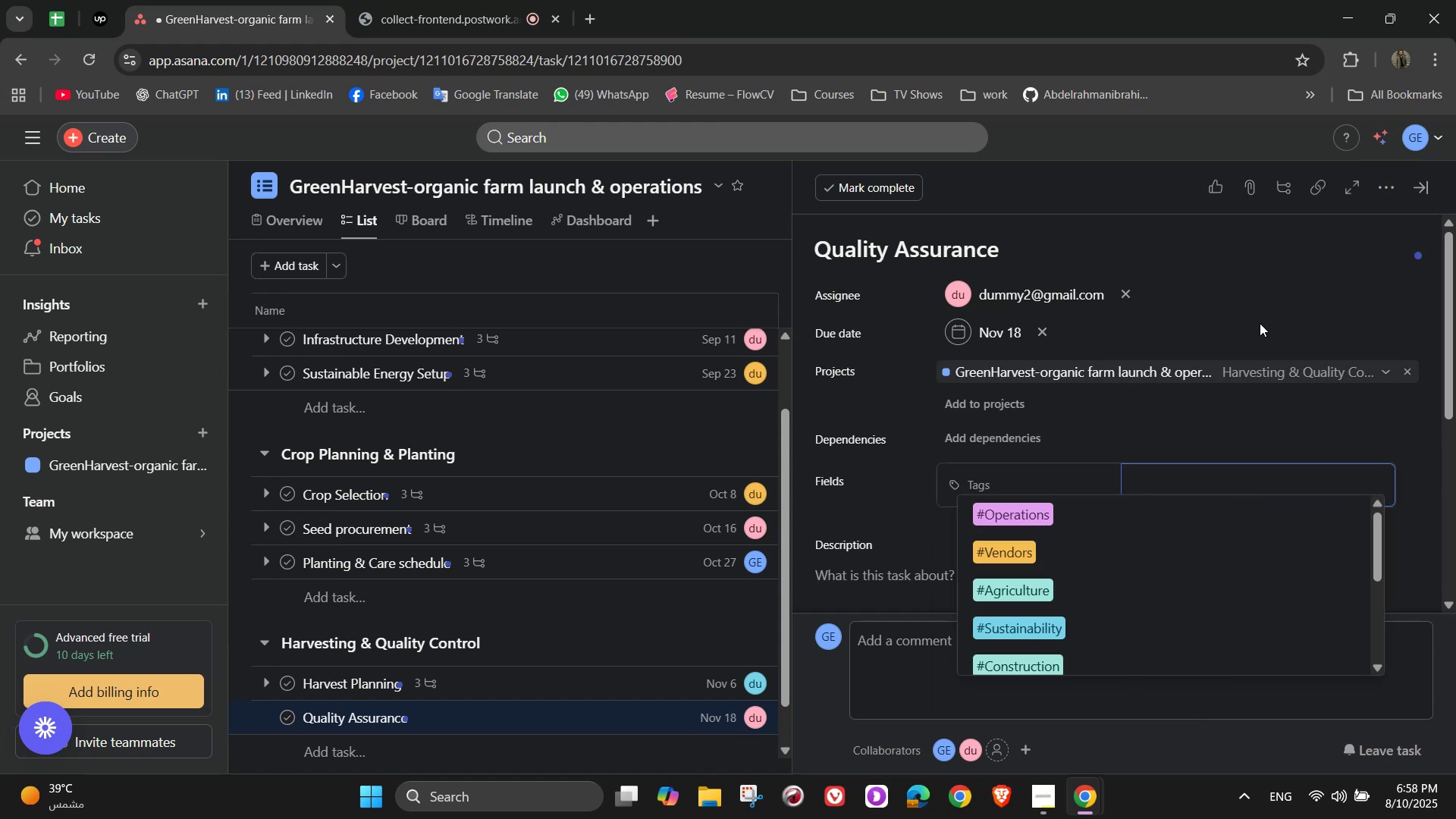 
key(Q)
 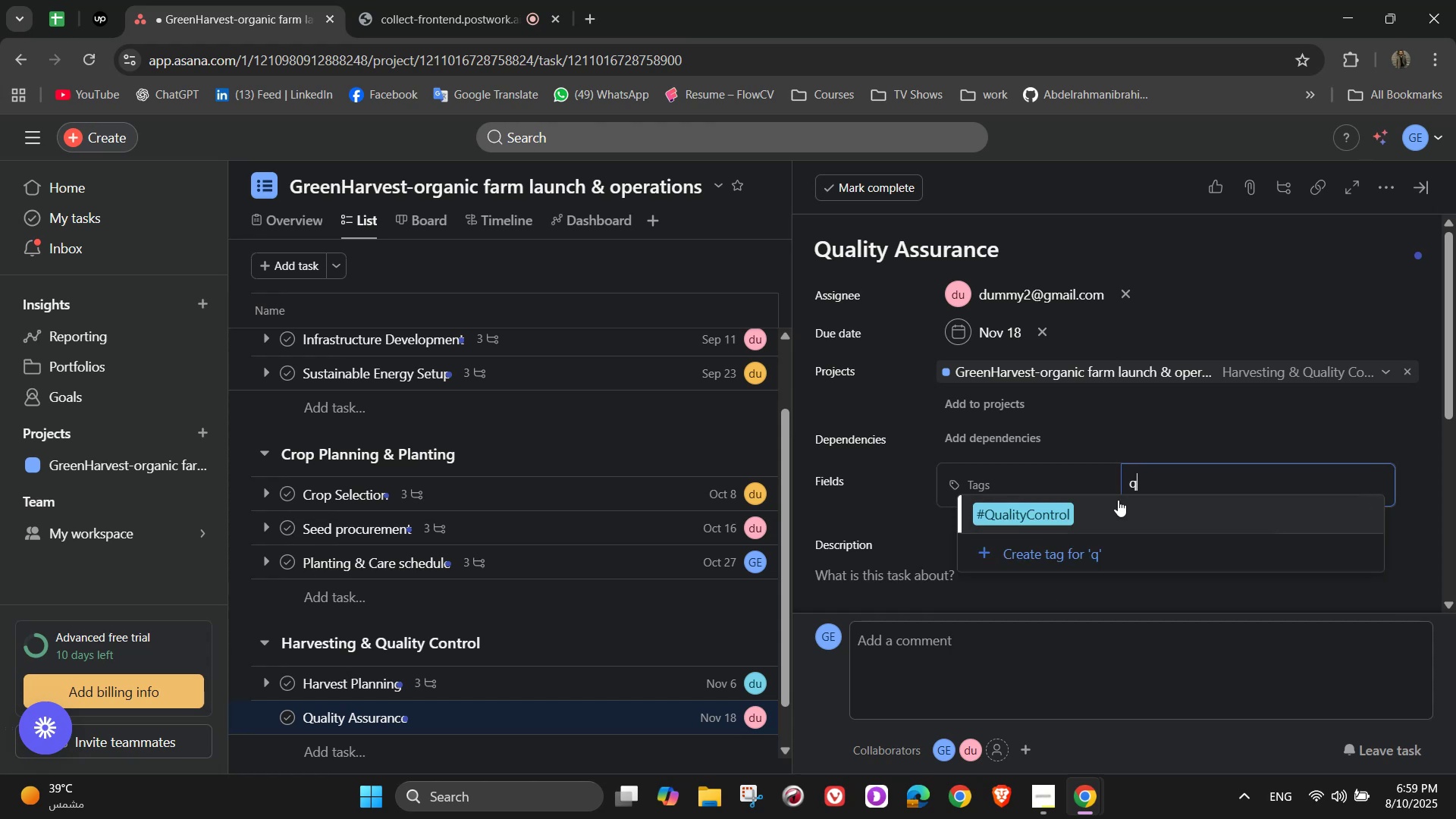 
left_click([1124, 509])
 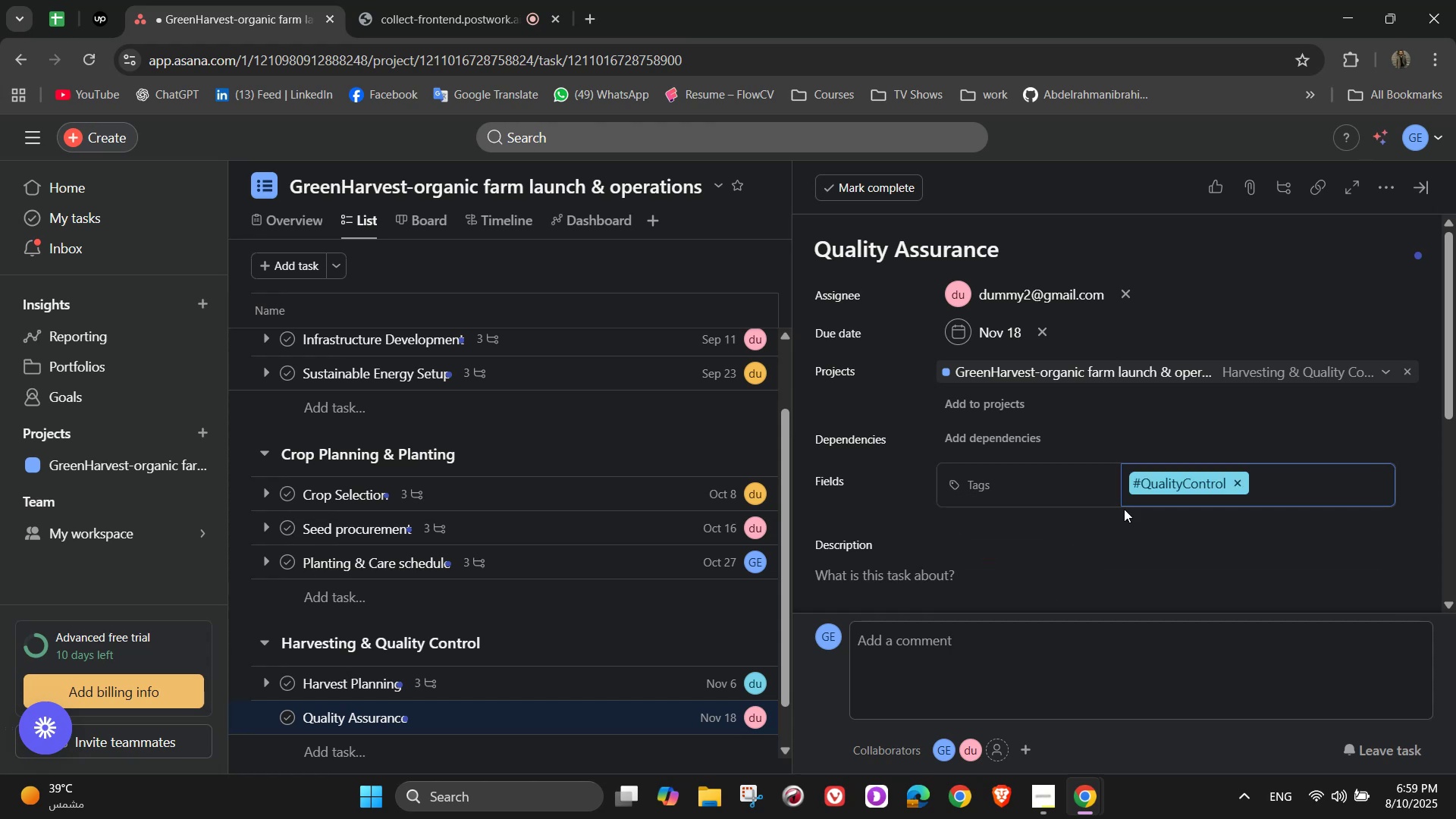 
scroll: coordinate [1124, 509], scroll_direction: down, amount: 2.0
 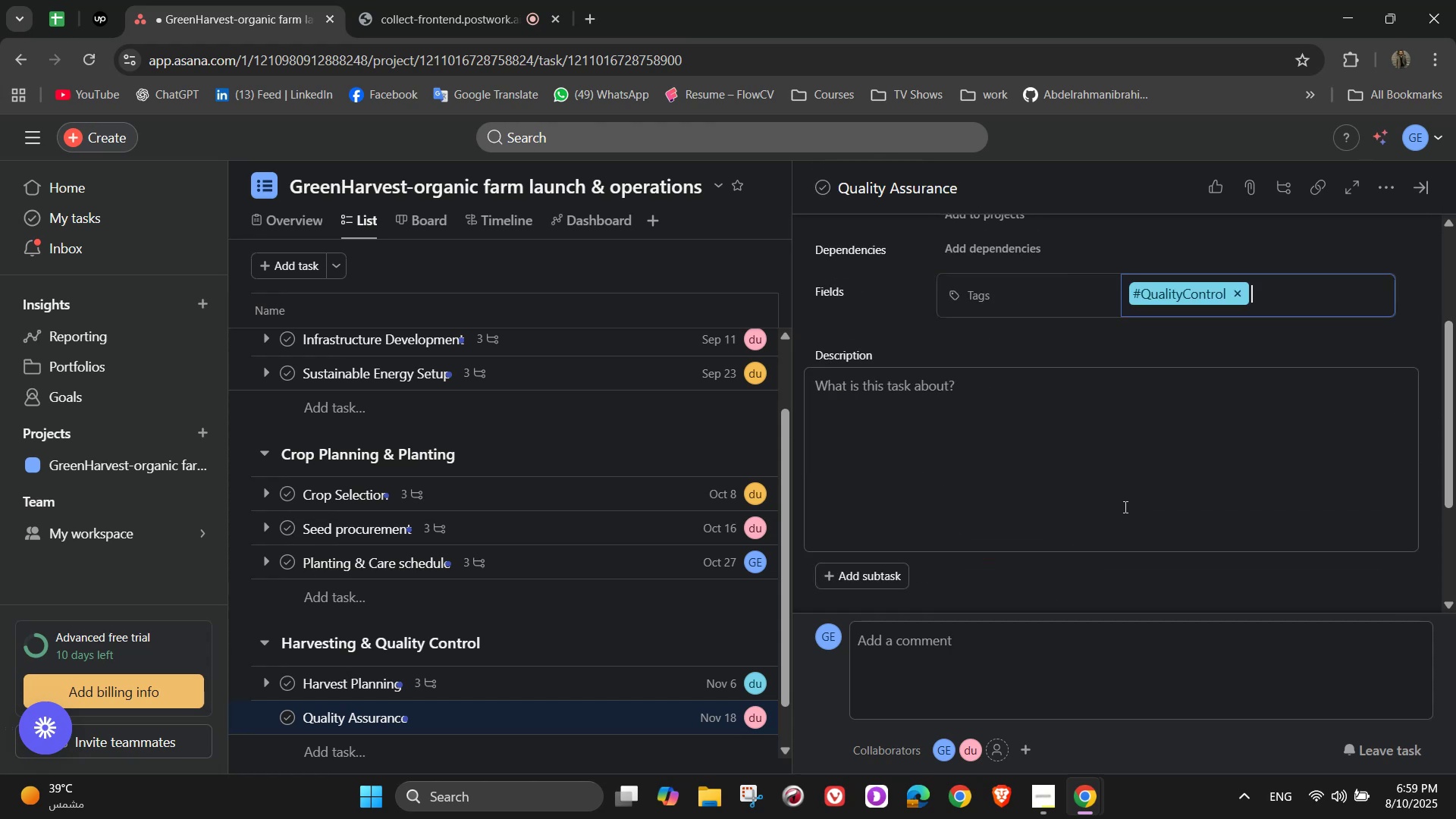 
left_click([1120, 462])
 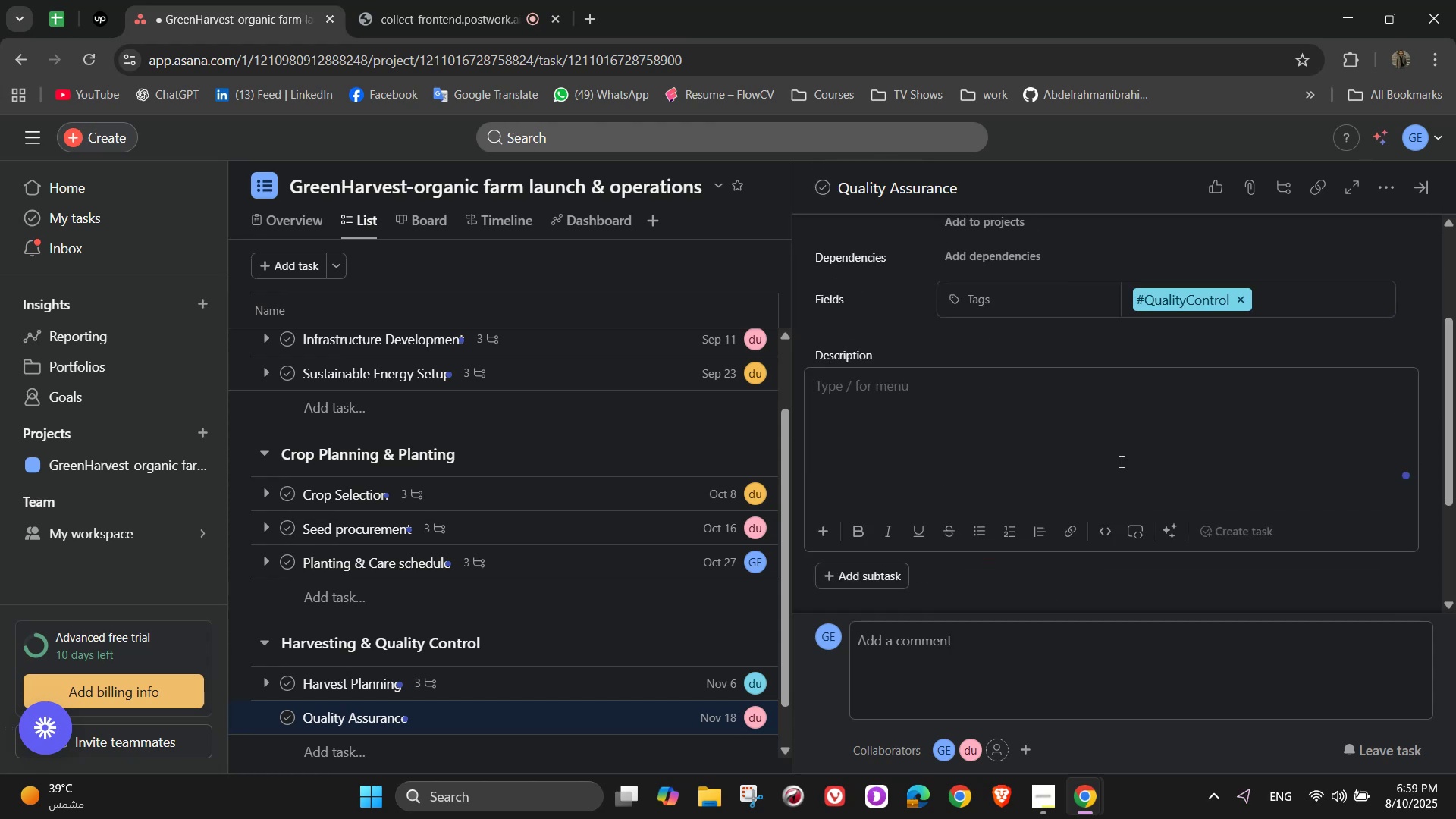 
type(Maintain high-grade produe)
key(Backspace)
type(ce standards)
 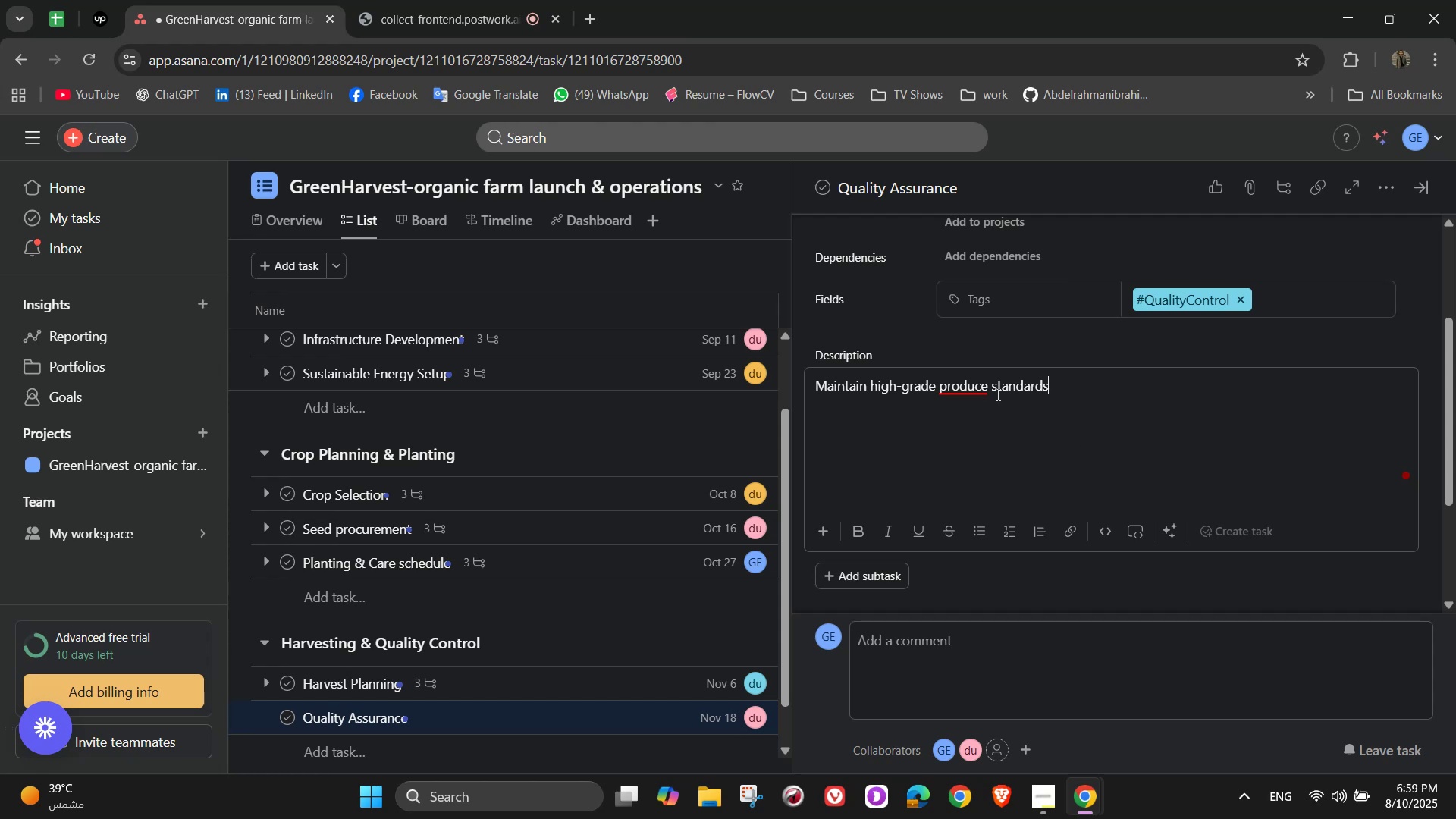 
wait(6.01)
 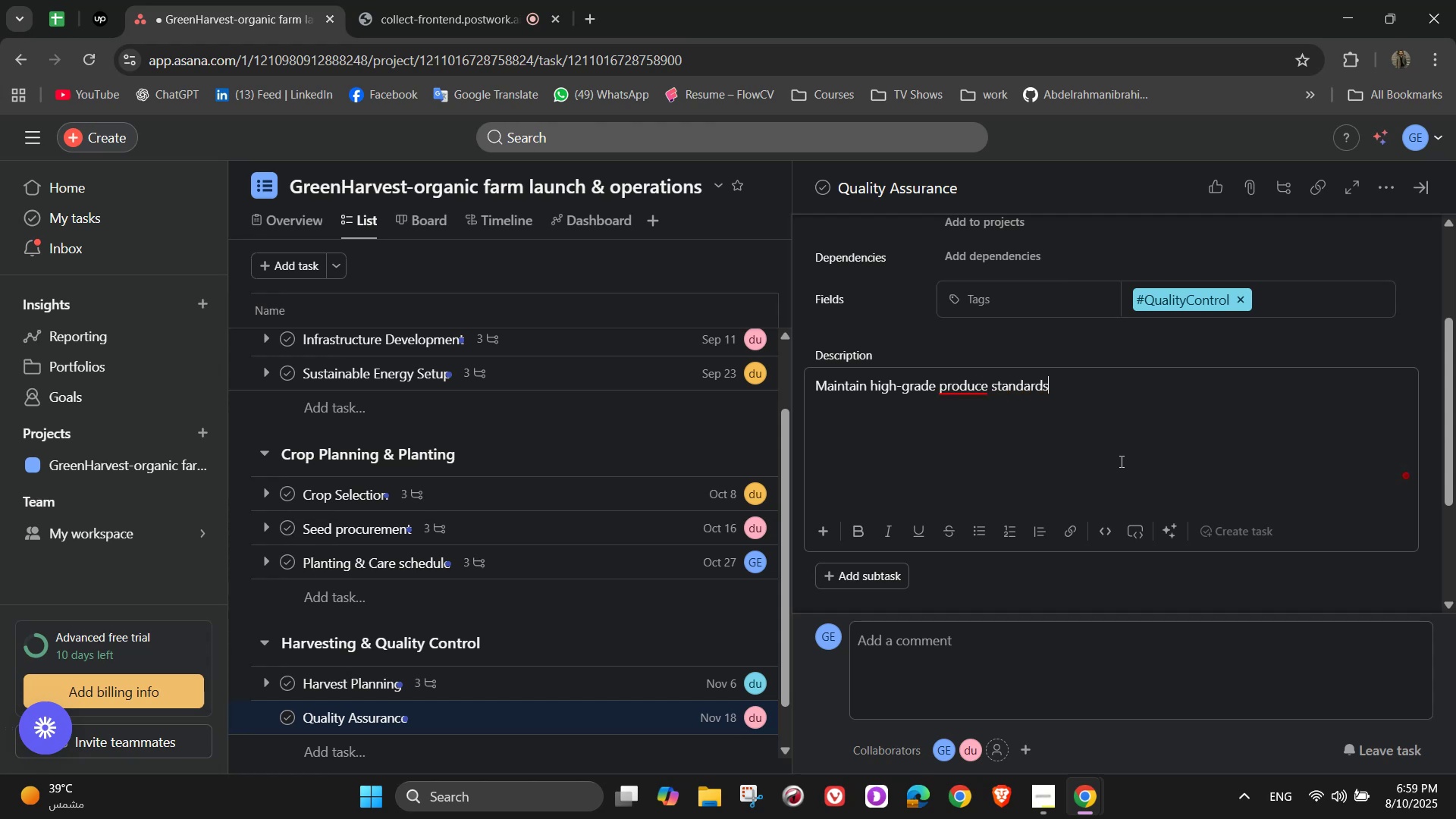 
left_click([1088, 386])
 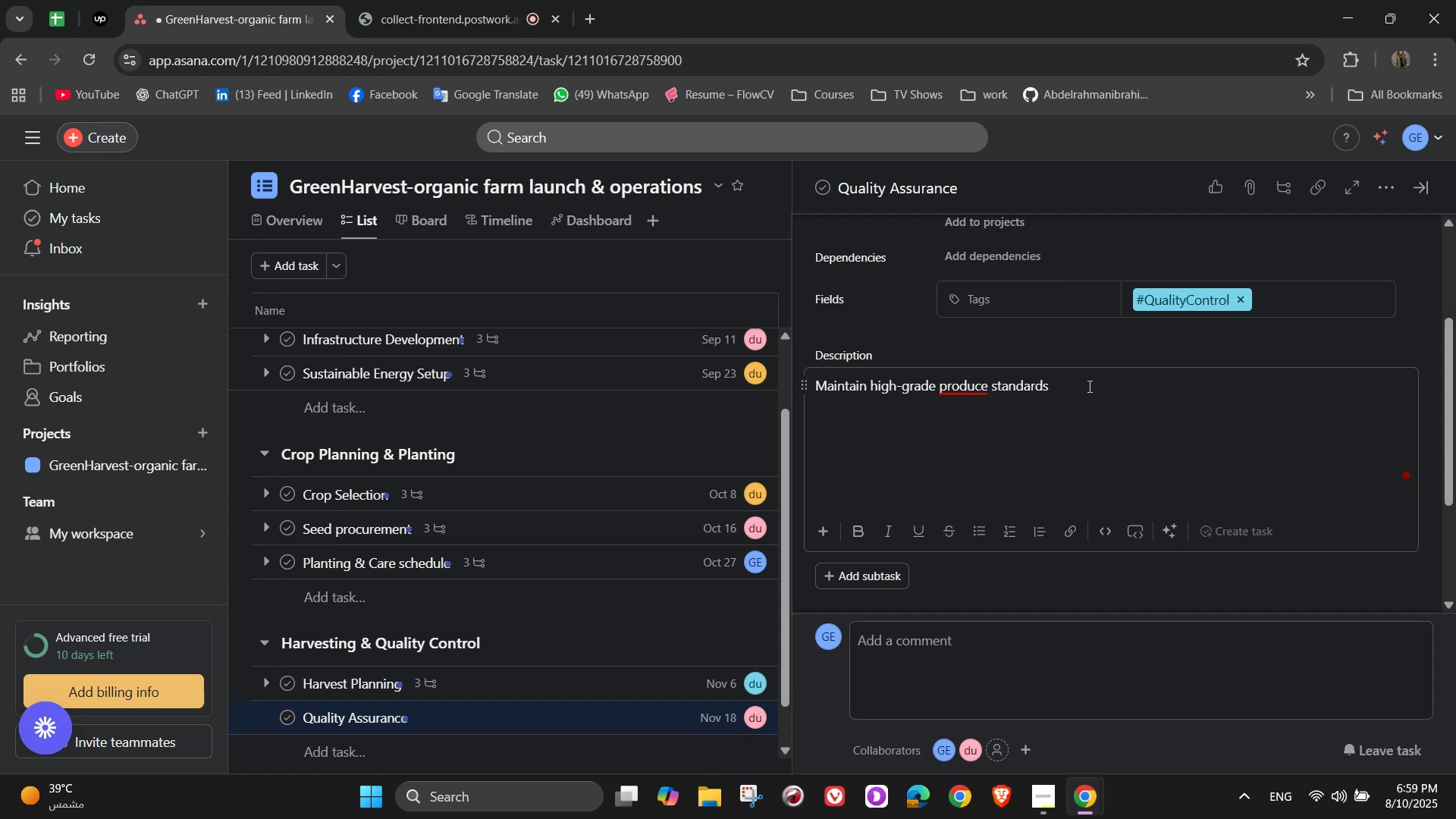 
scroll: coordinate [1088, 386], scroll_direction: down, amount: 2.0
 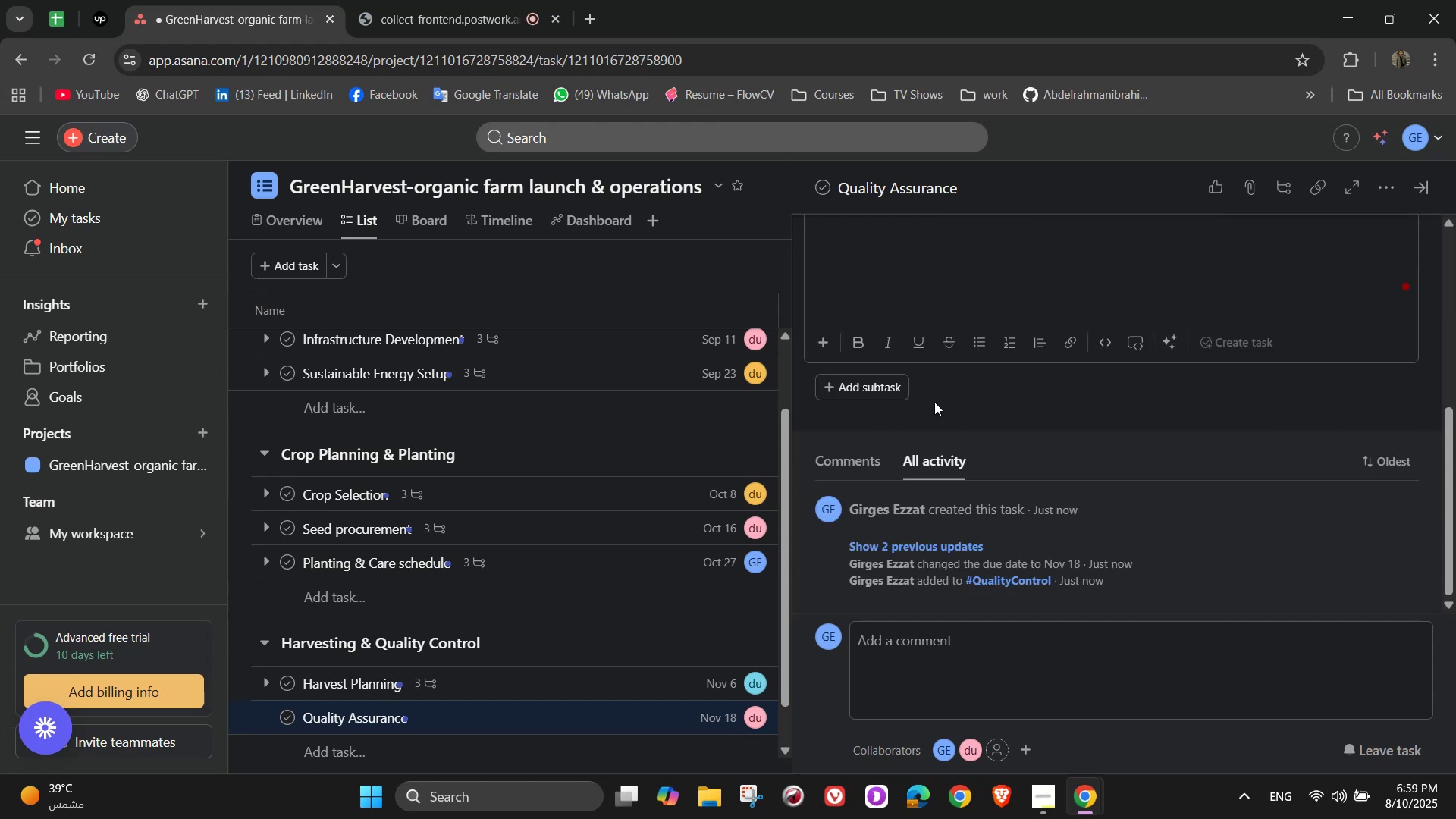 
left_click([886, 394])
 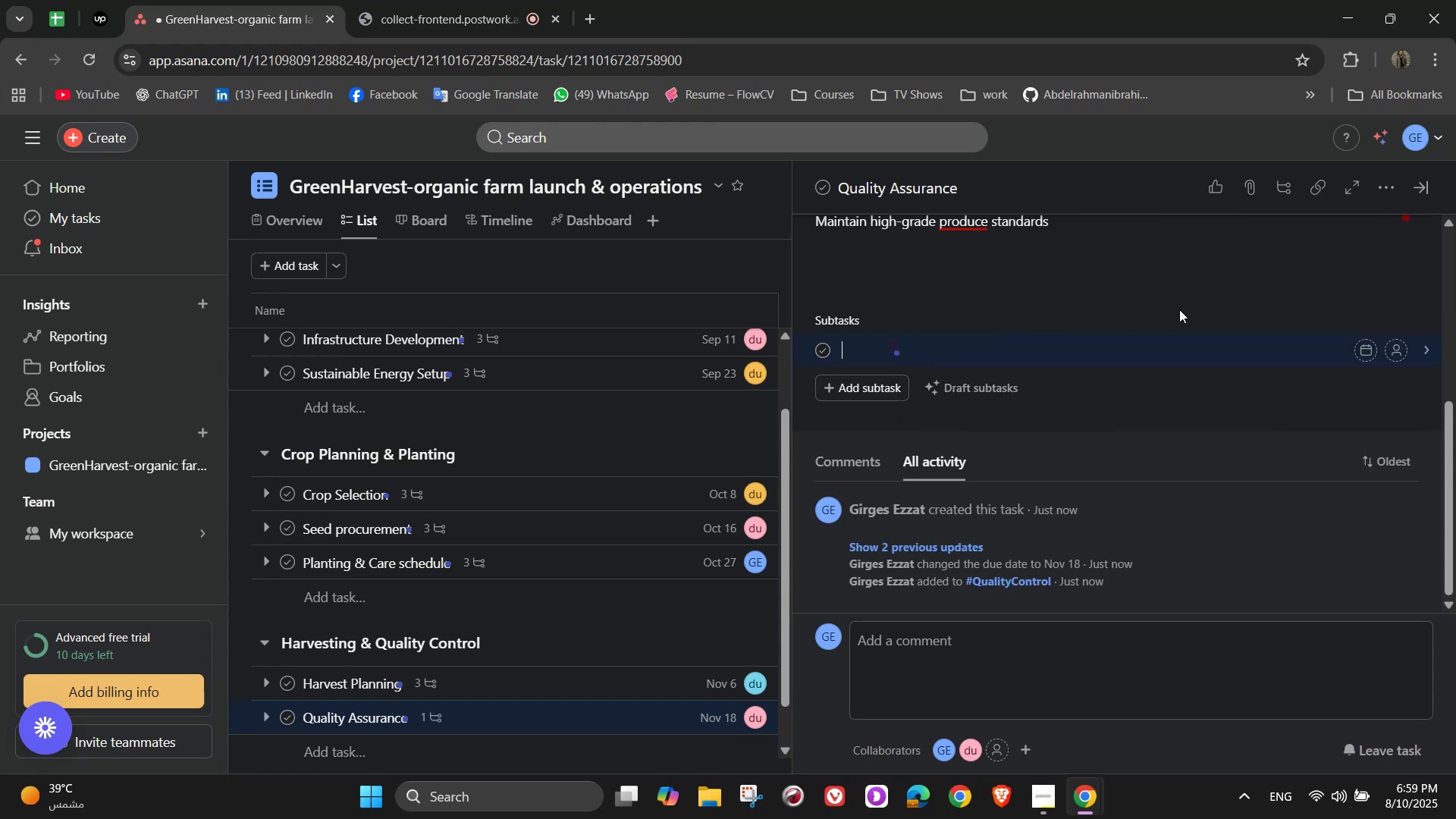 
type(Inspect for size, color)
 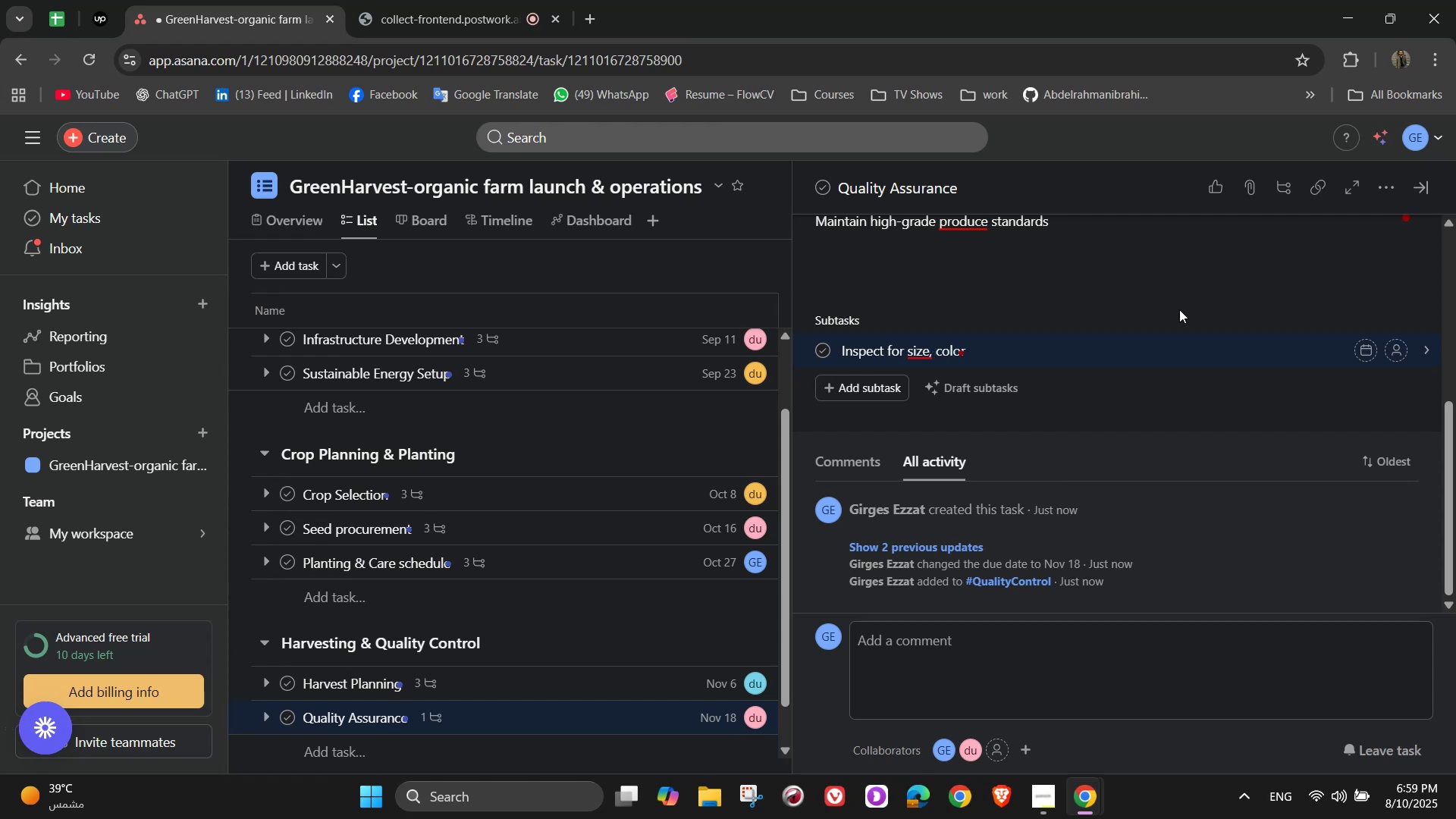 
type(, and ripeness)
 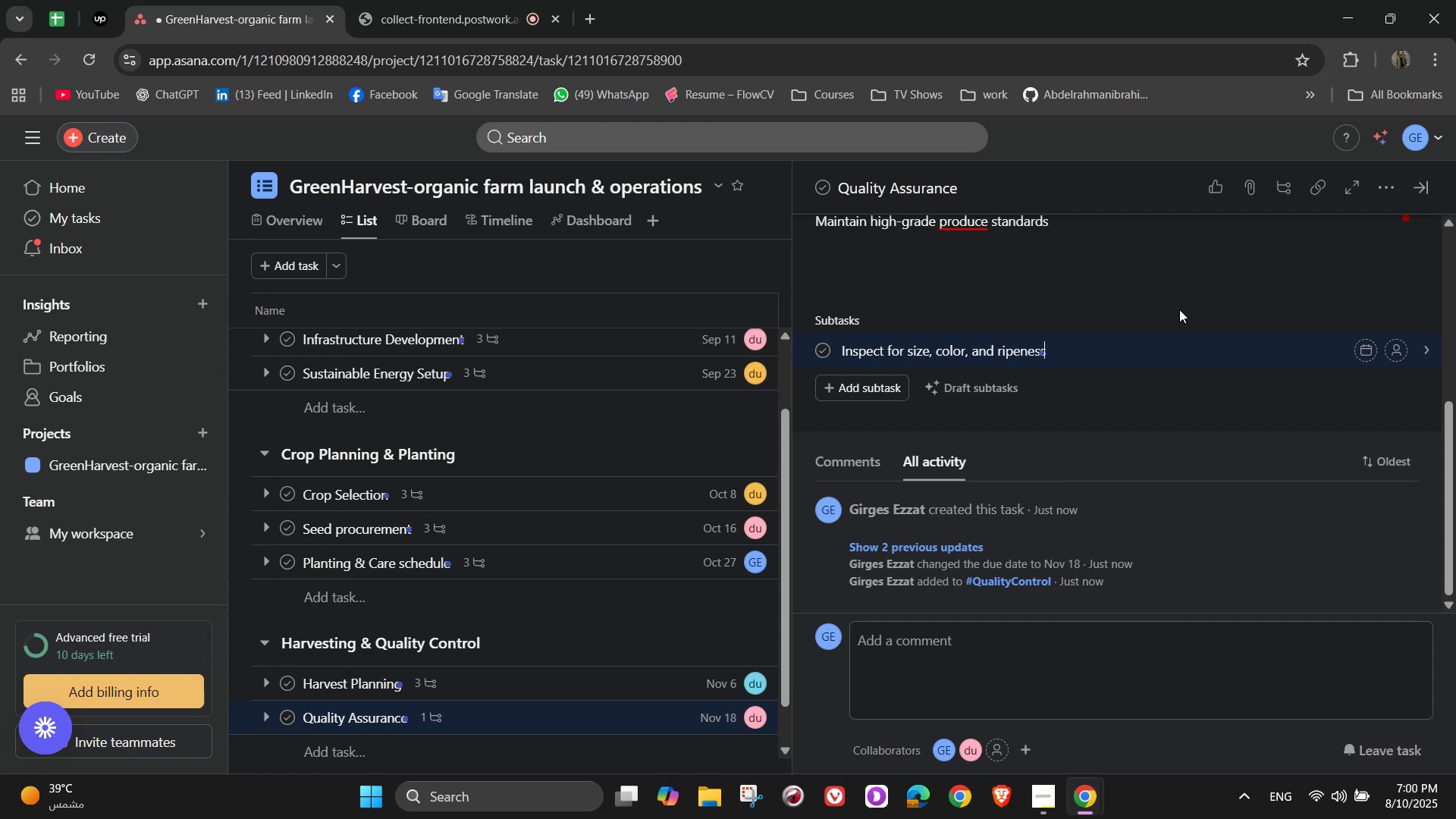 
key(Enter)
 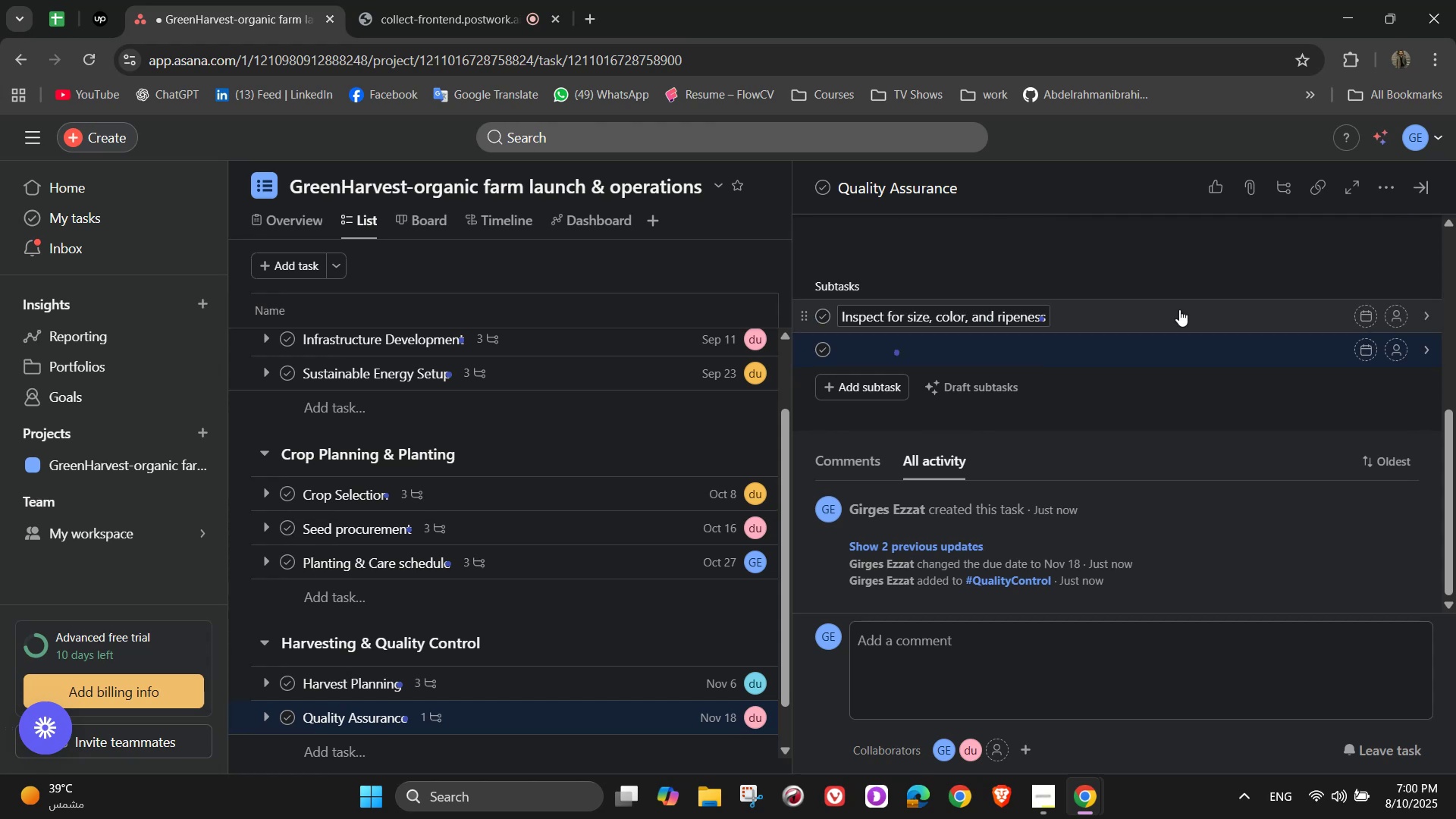 
type(Remove dem)
key(Backspace)
key(Backspace)
type(amaged or spoiled produce)
 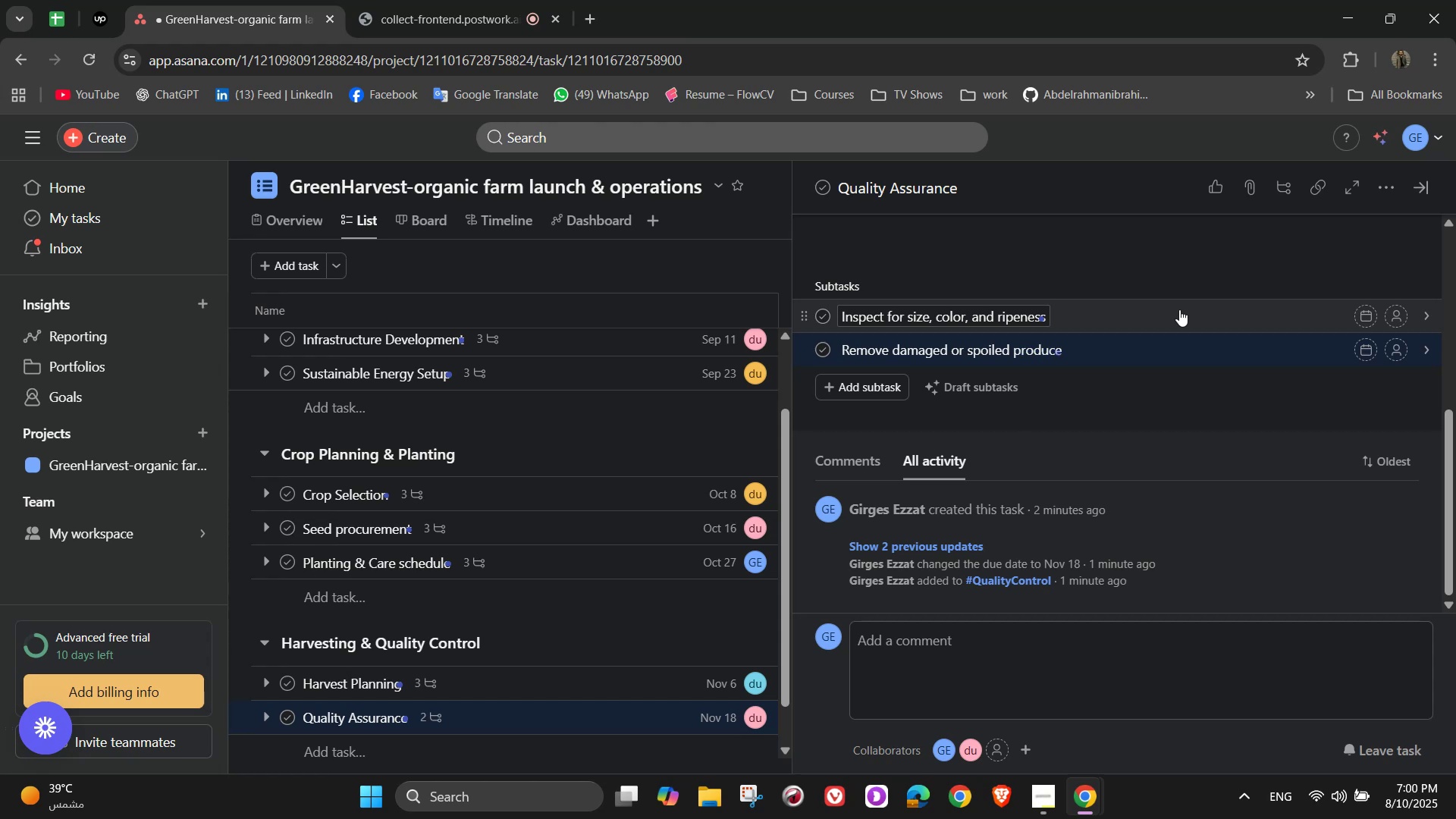 
key(Enter)
 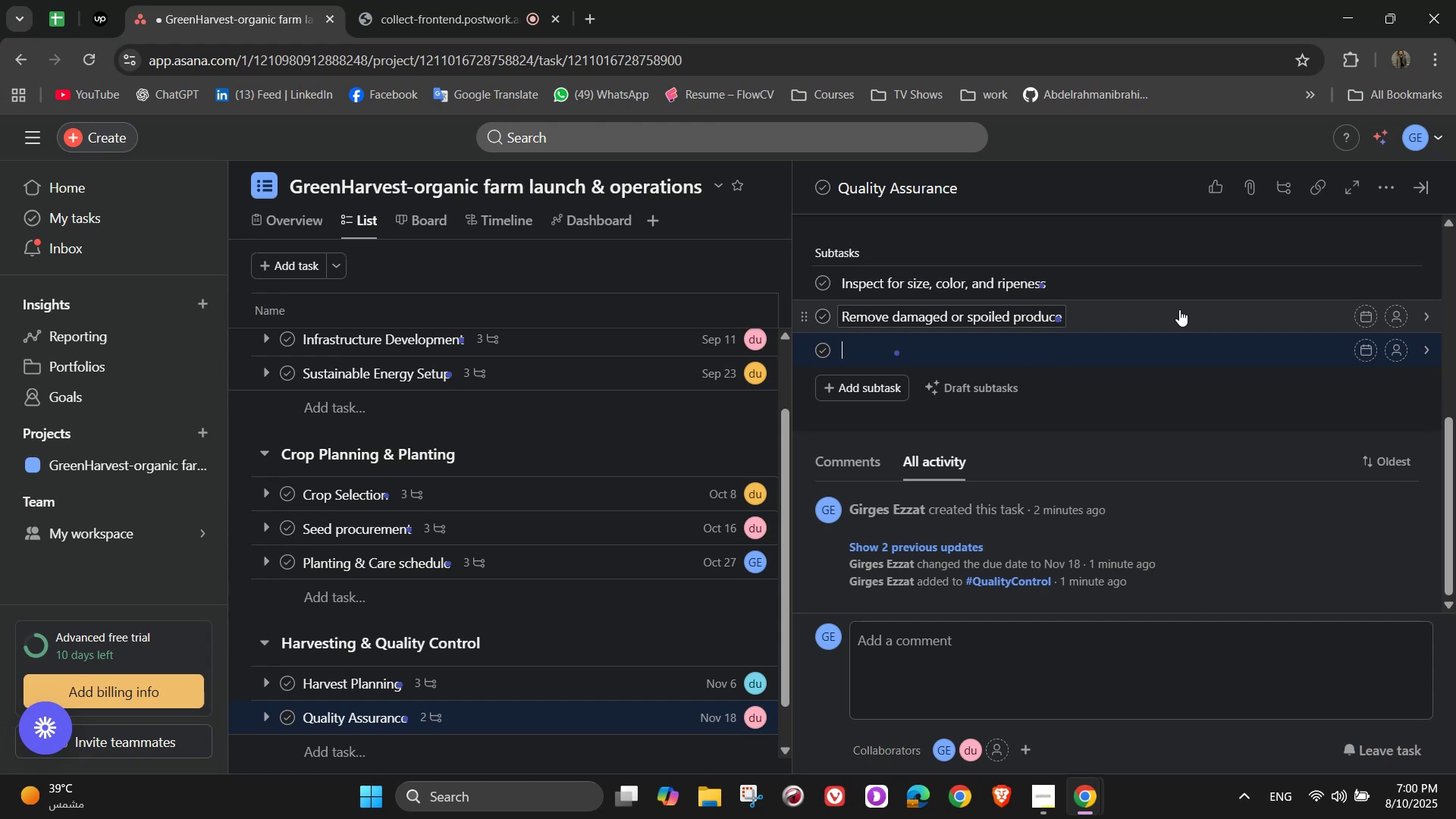 
type(Maintaain )
key(Backspace)
key(Backspace)
key(Backspace)
key(Backspace)
type(in hygienc)
key(Backspace)
type(e during handling)
 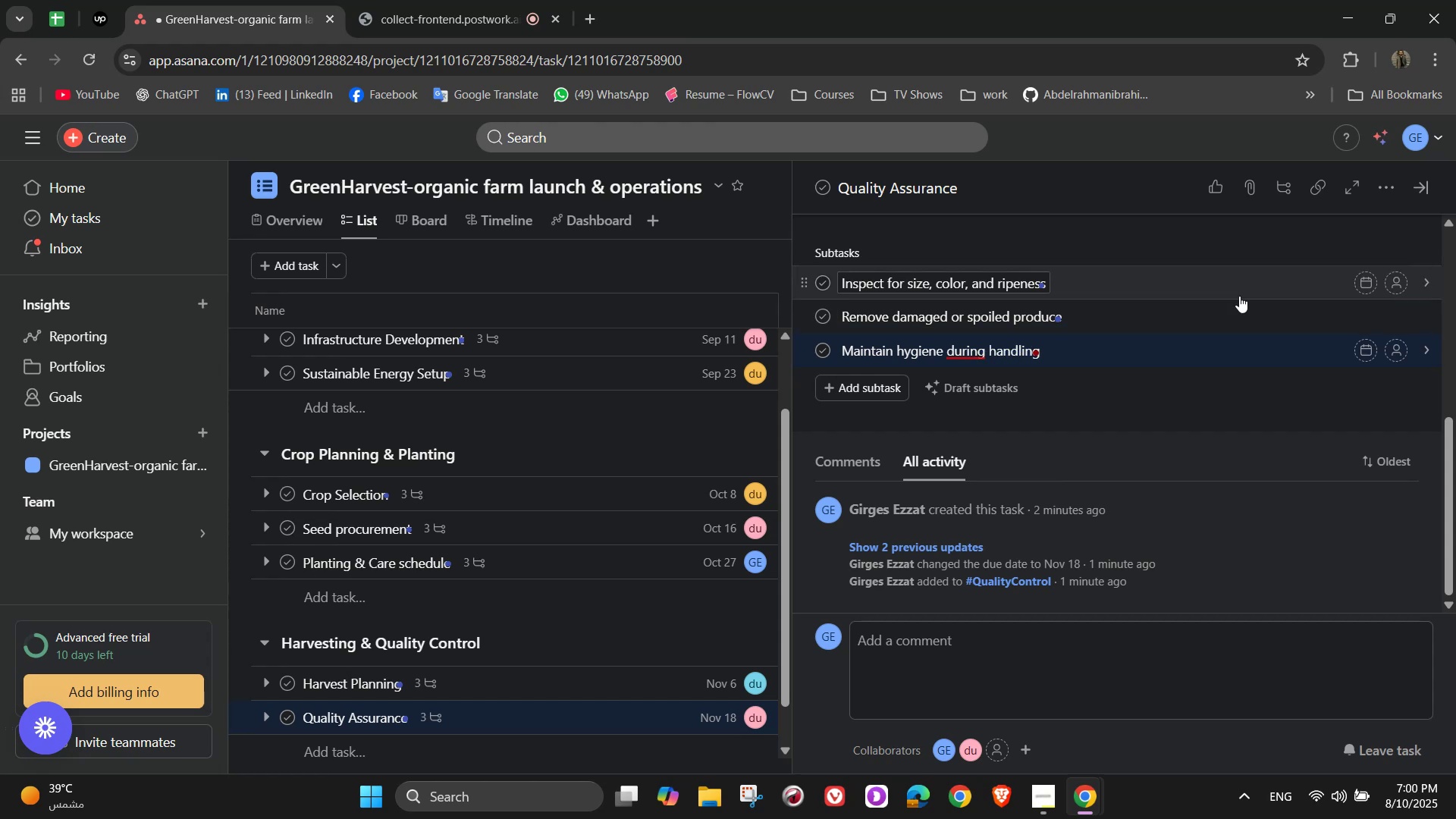 
left_click([1389, 286])
 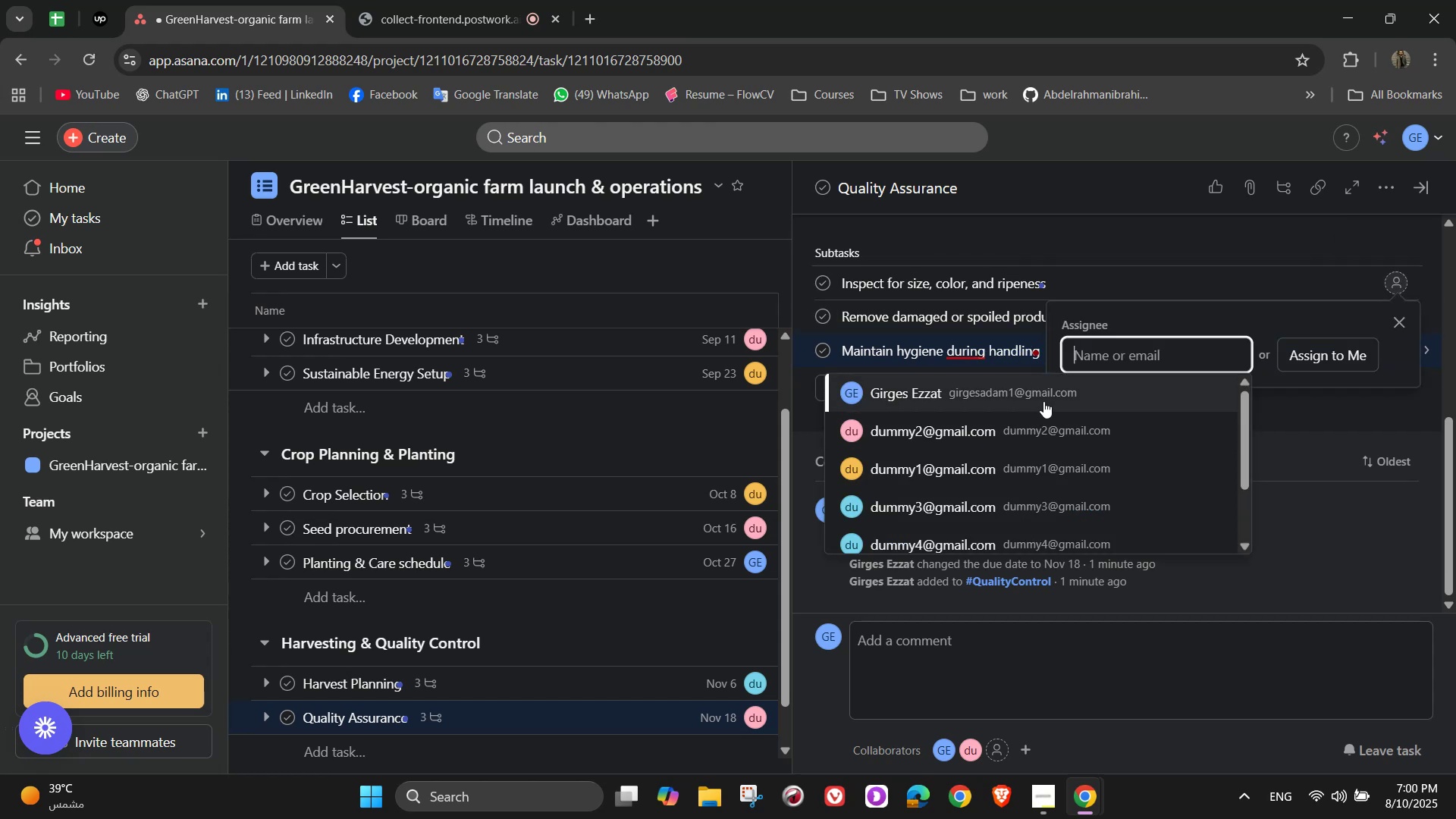 
left_click([1043, 401])
 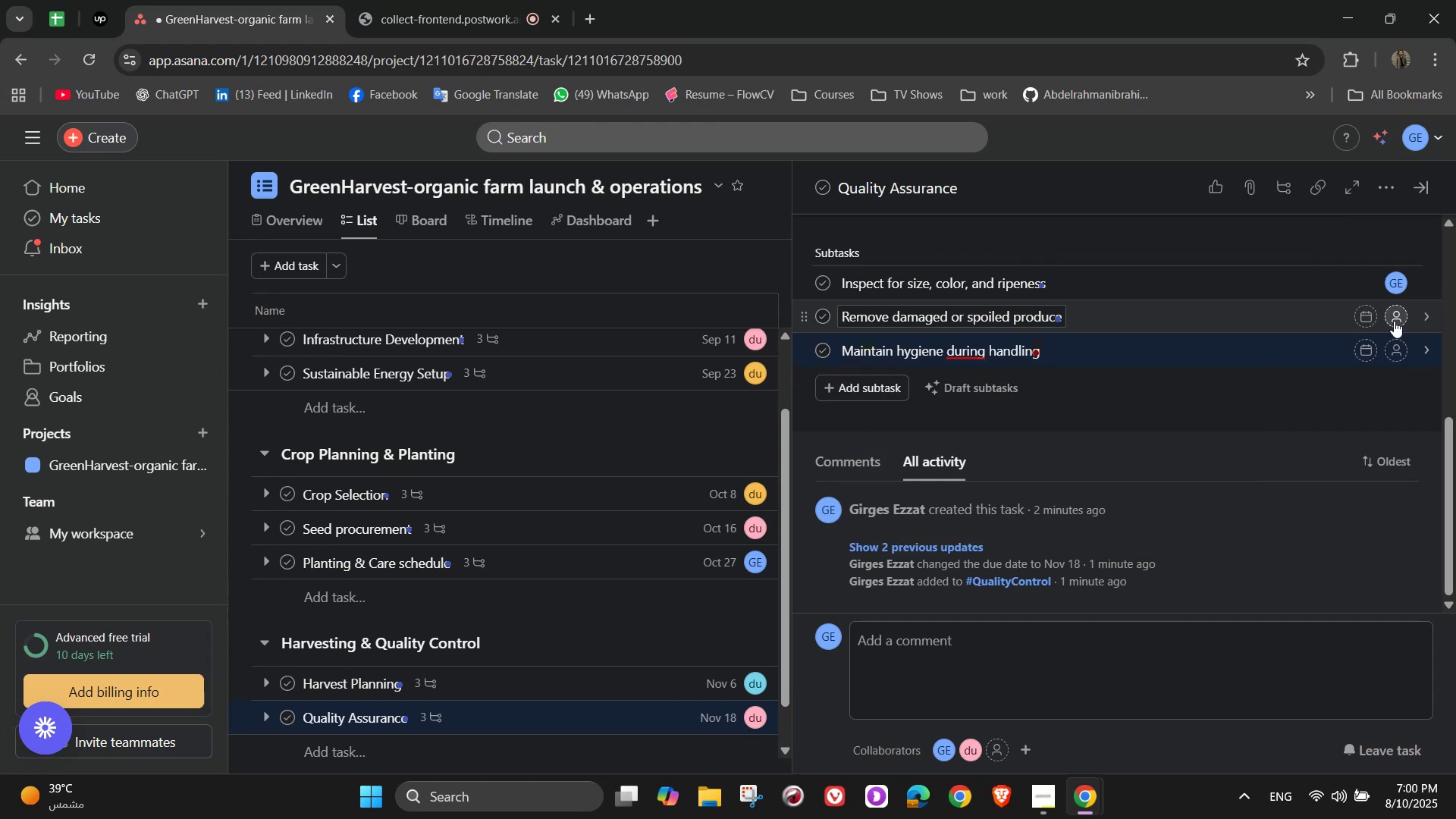 
left_click([1399, 313])
 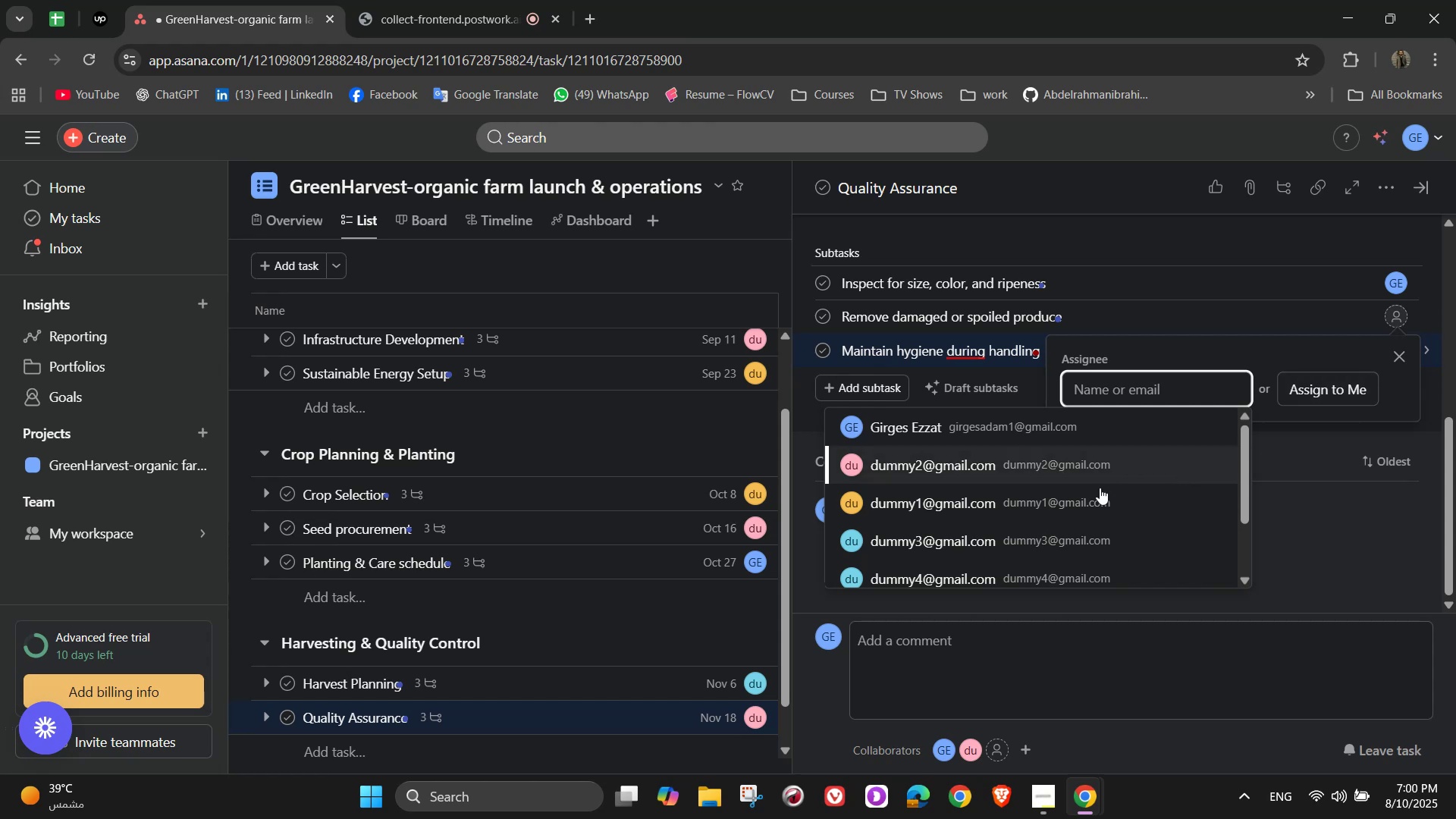 
left_click([1094, 491])
 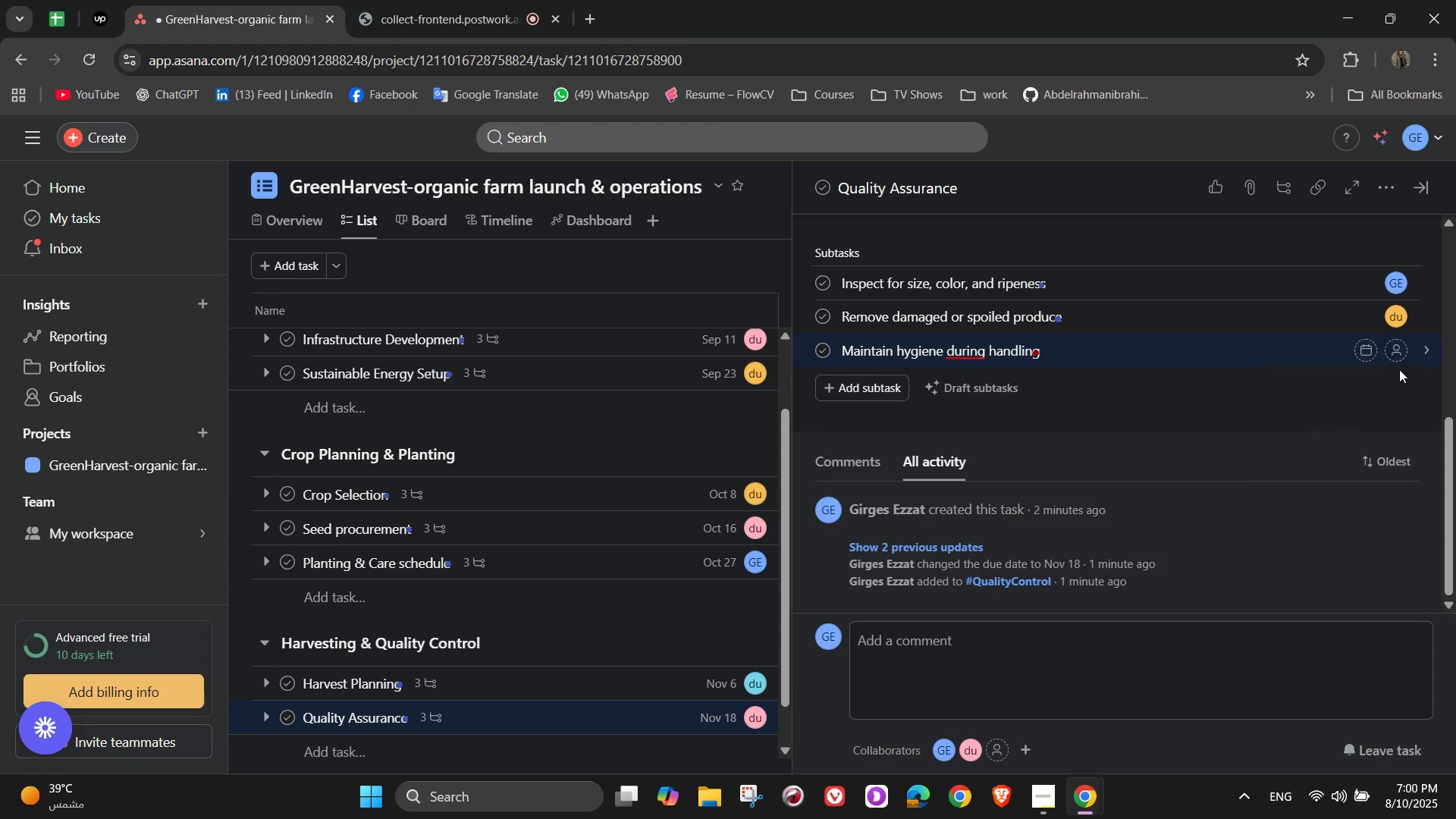 
left_click([1401, 346])
 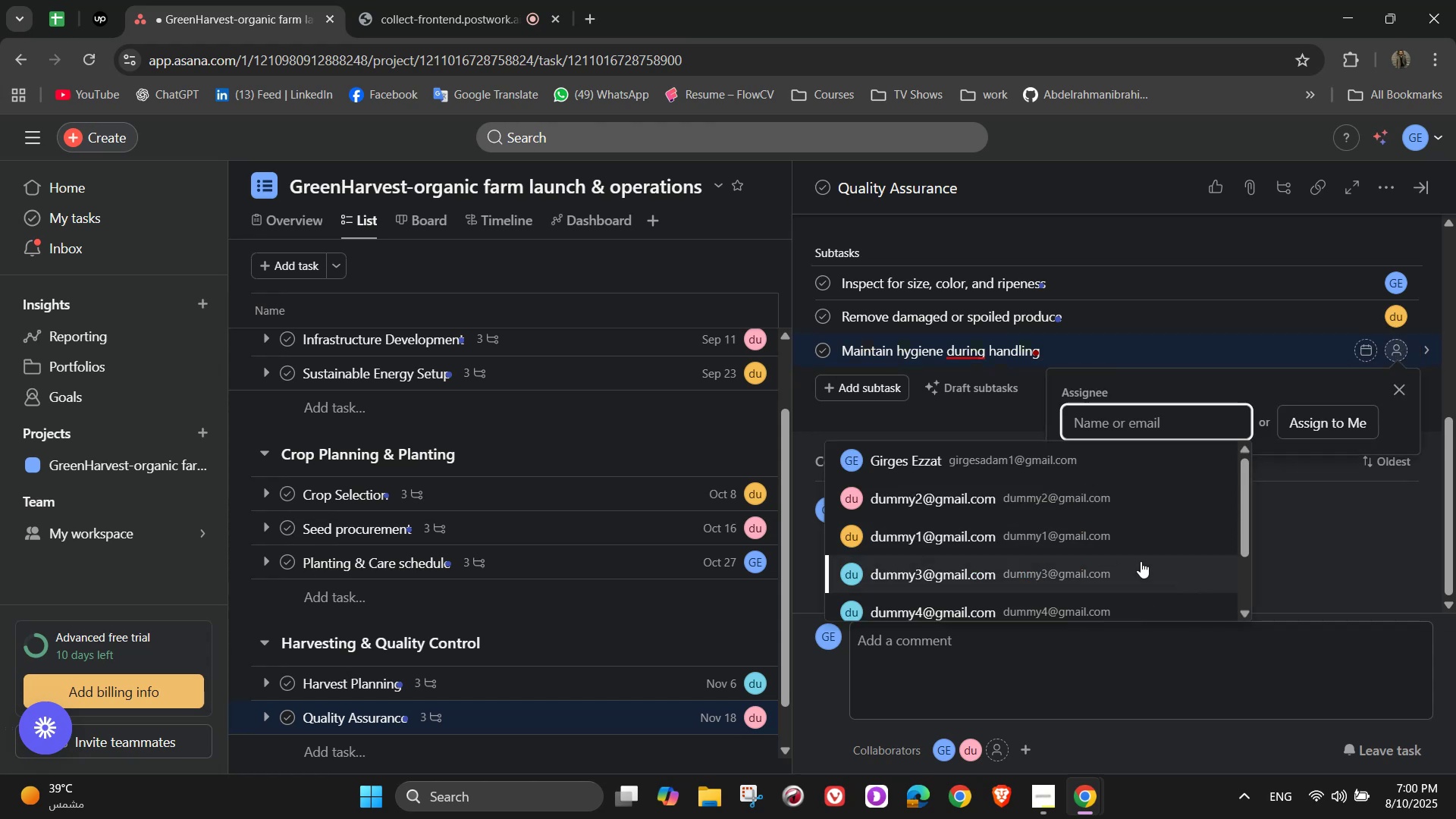 
left_click([1141, 562])
 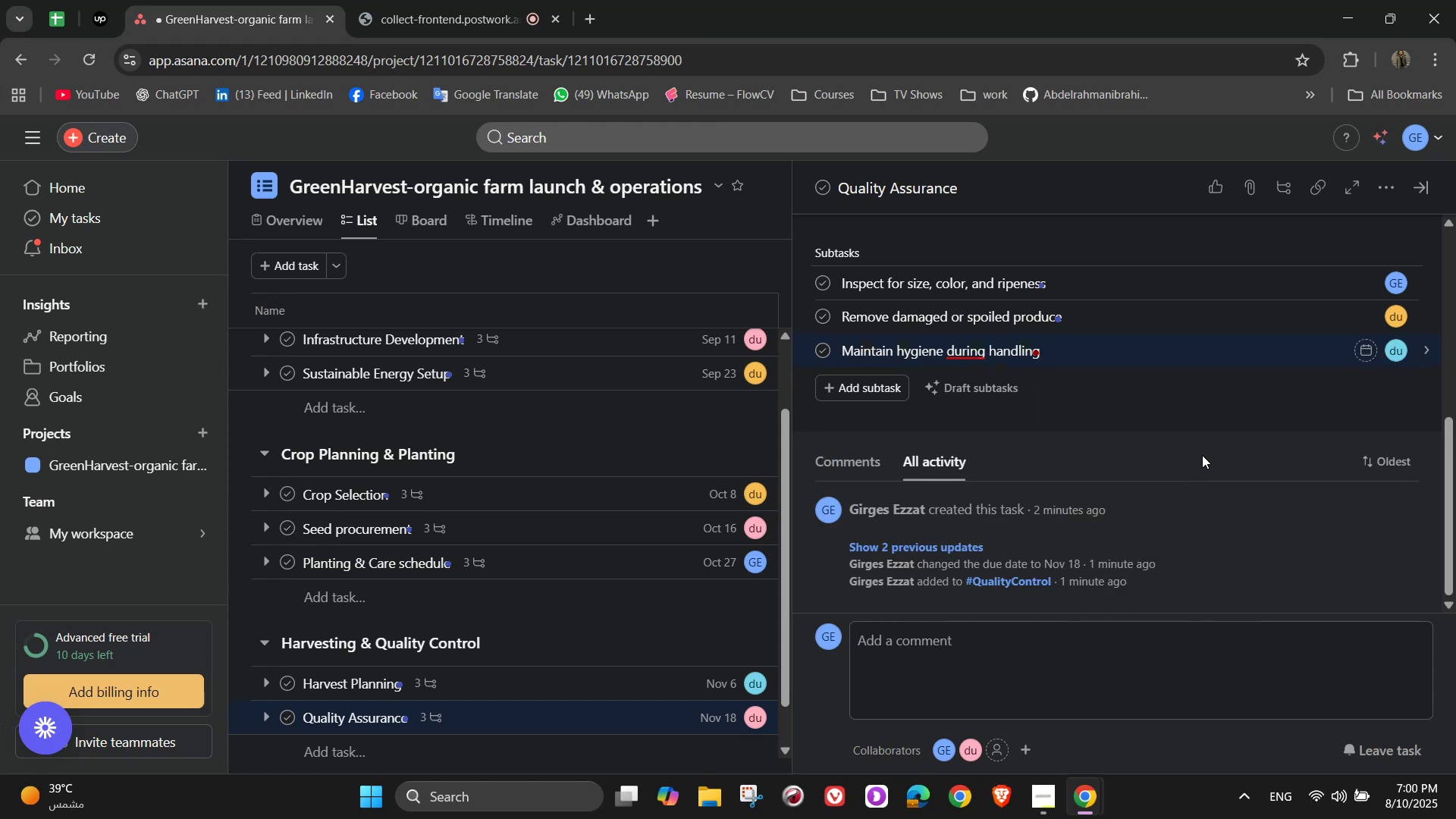 
scroll: coordinate [1202, 455], scroll_direction: up, amount: 1.0
 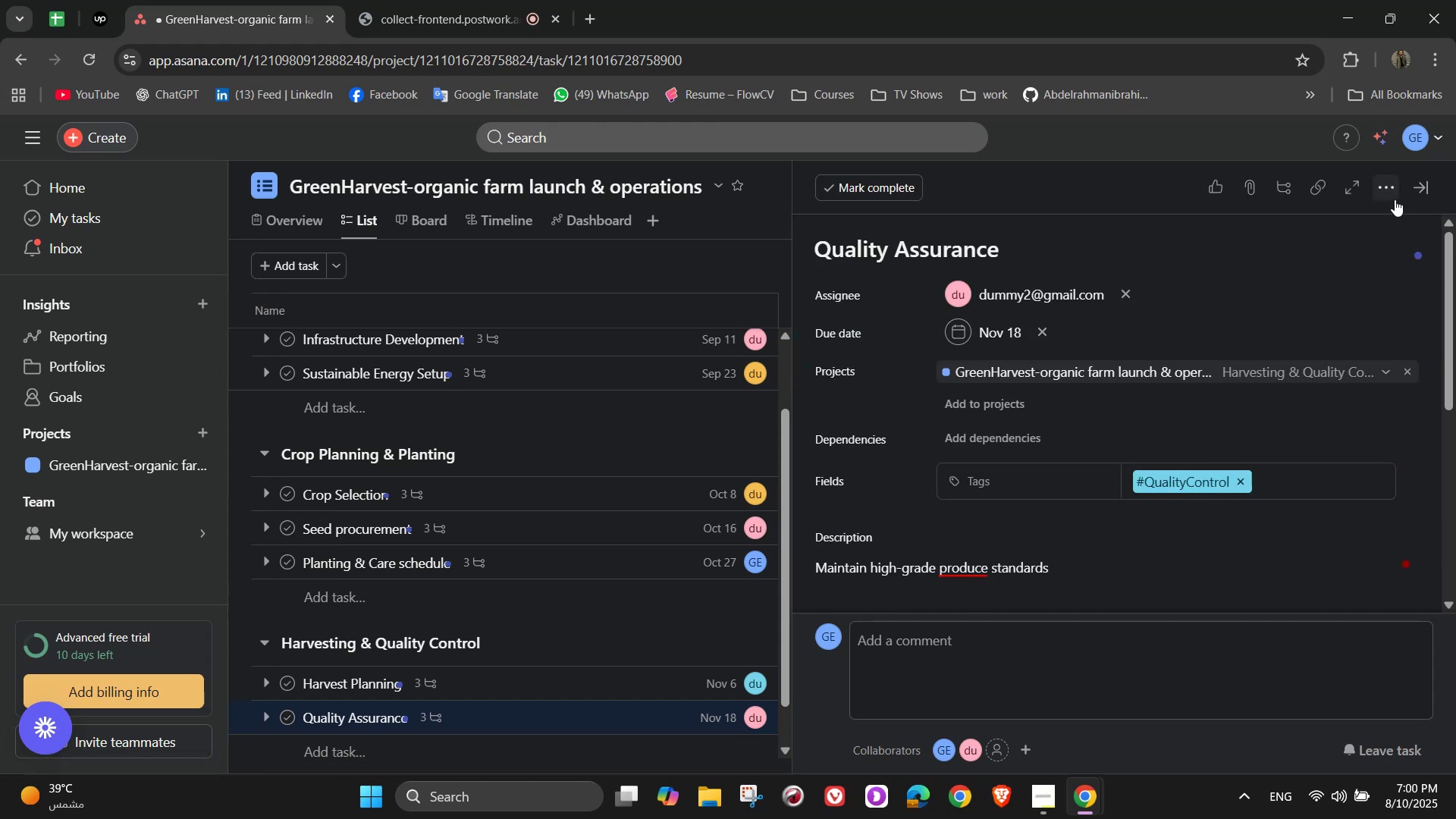 
left_click([1432, 194])
 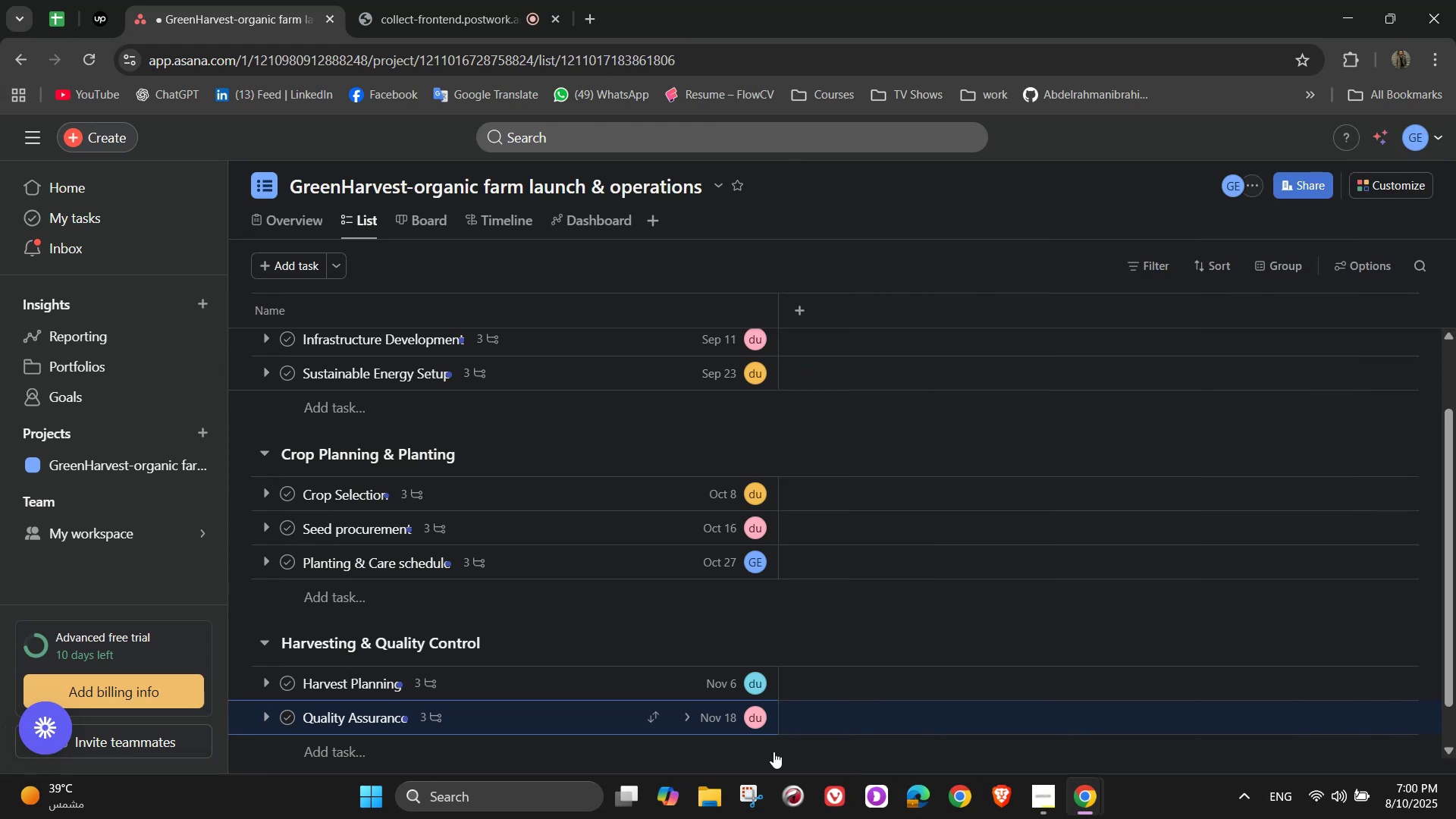 
scroll: coordinate [424, 708], scroll_direction: down, amount: 1.0
 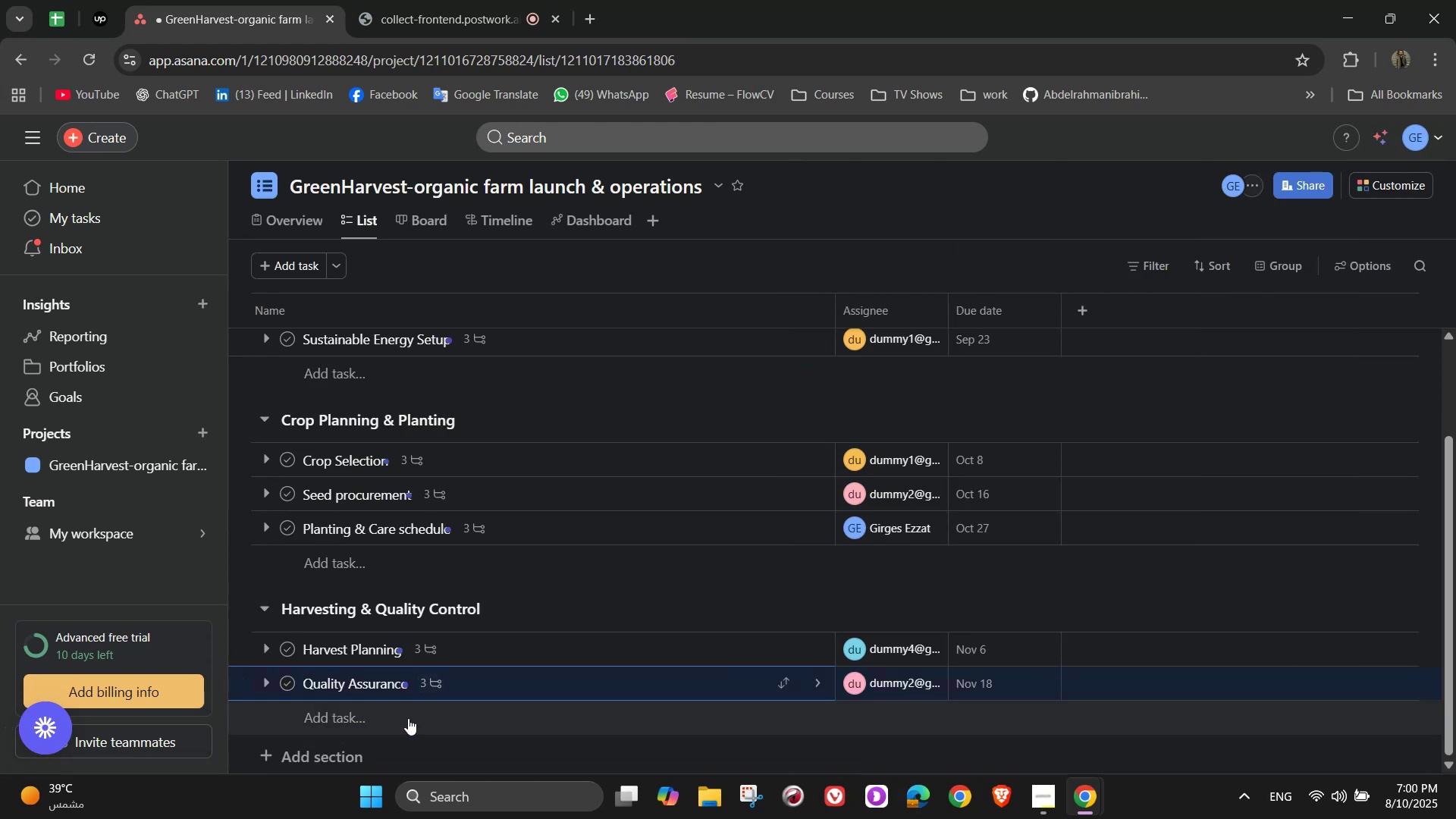 
left_click([407, 718])
 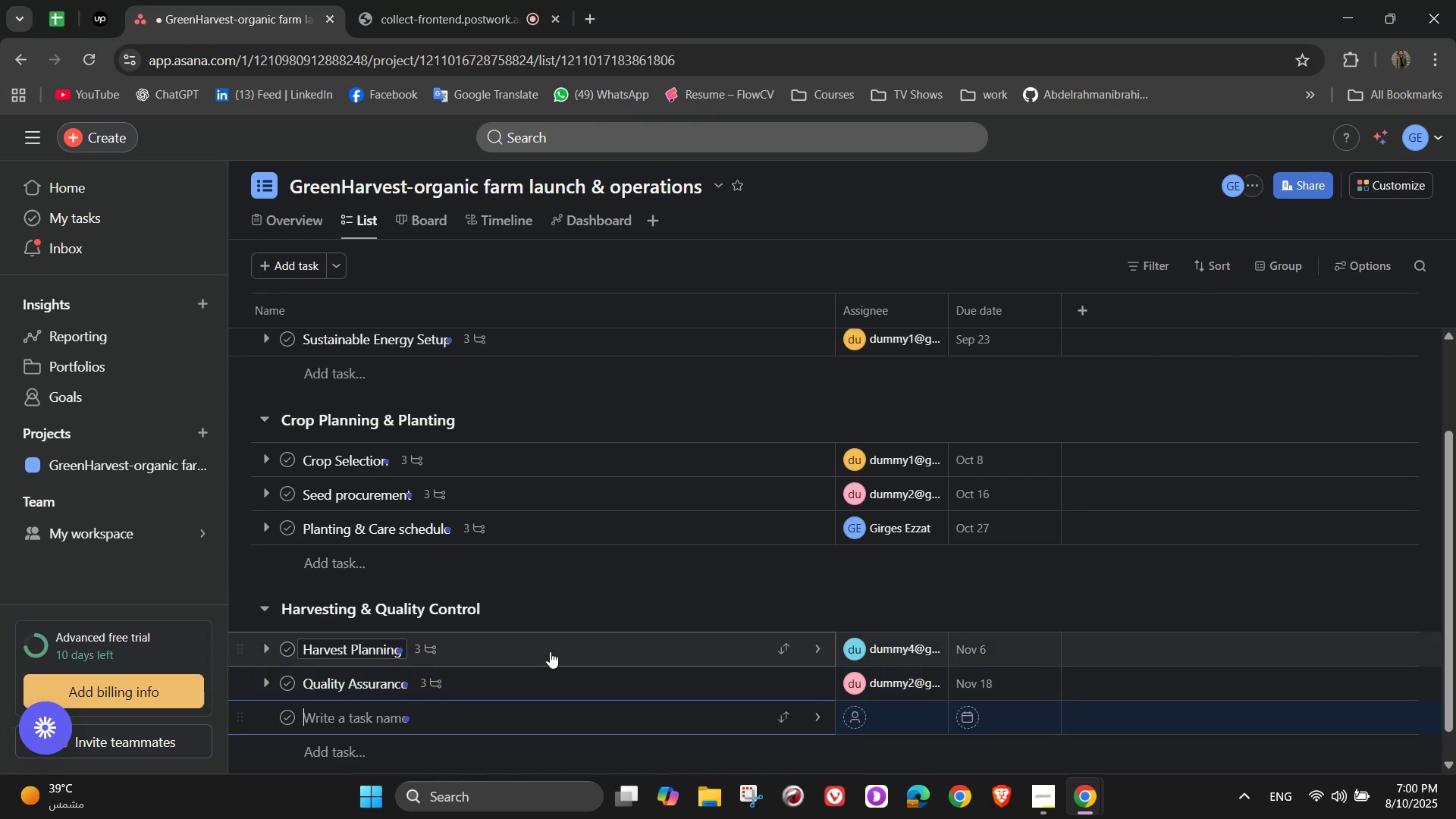 
type(Storage & Packaging )
 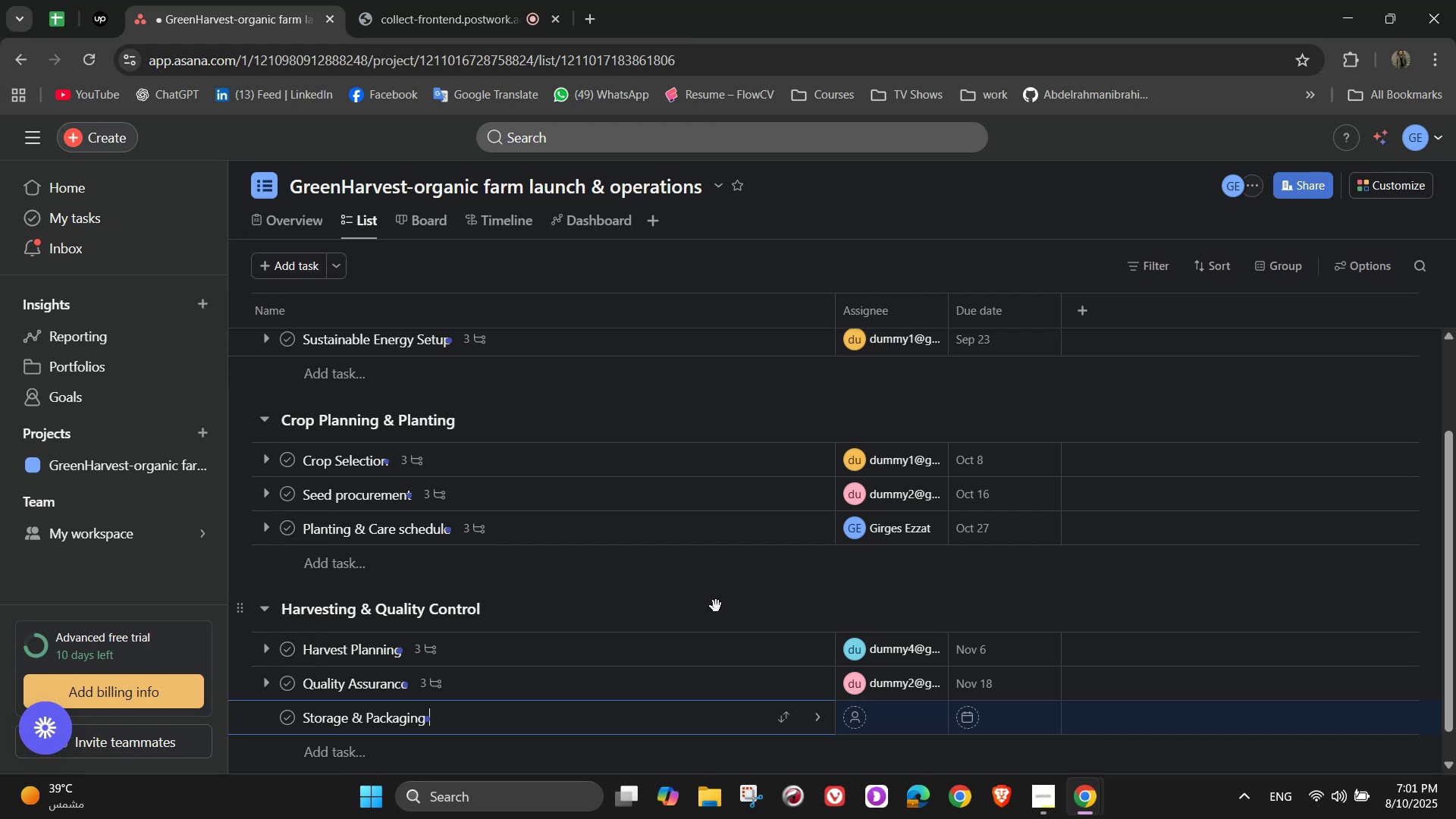 
wait(13.19)
 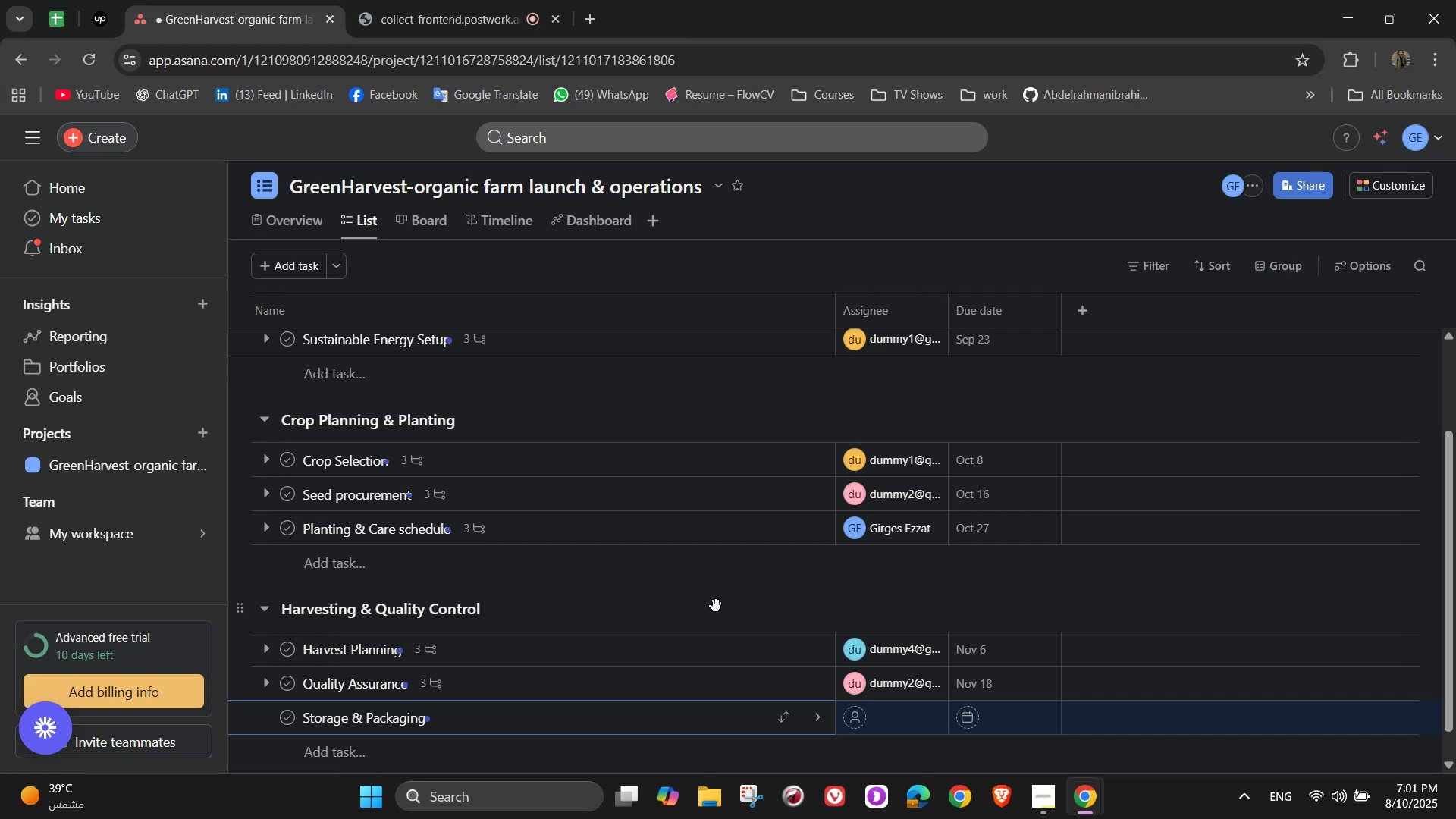 
left_click([817, 730])
 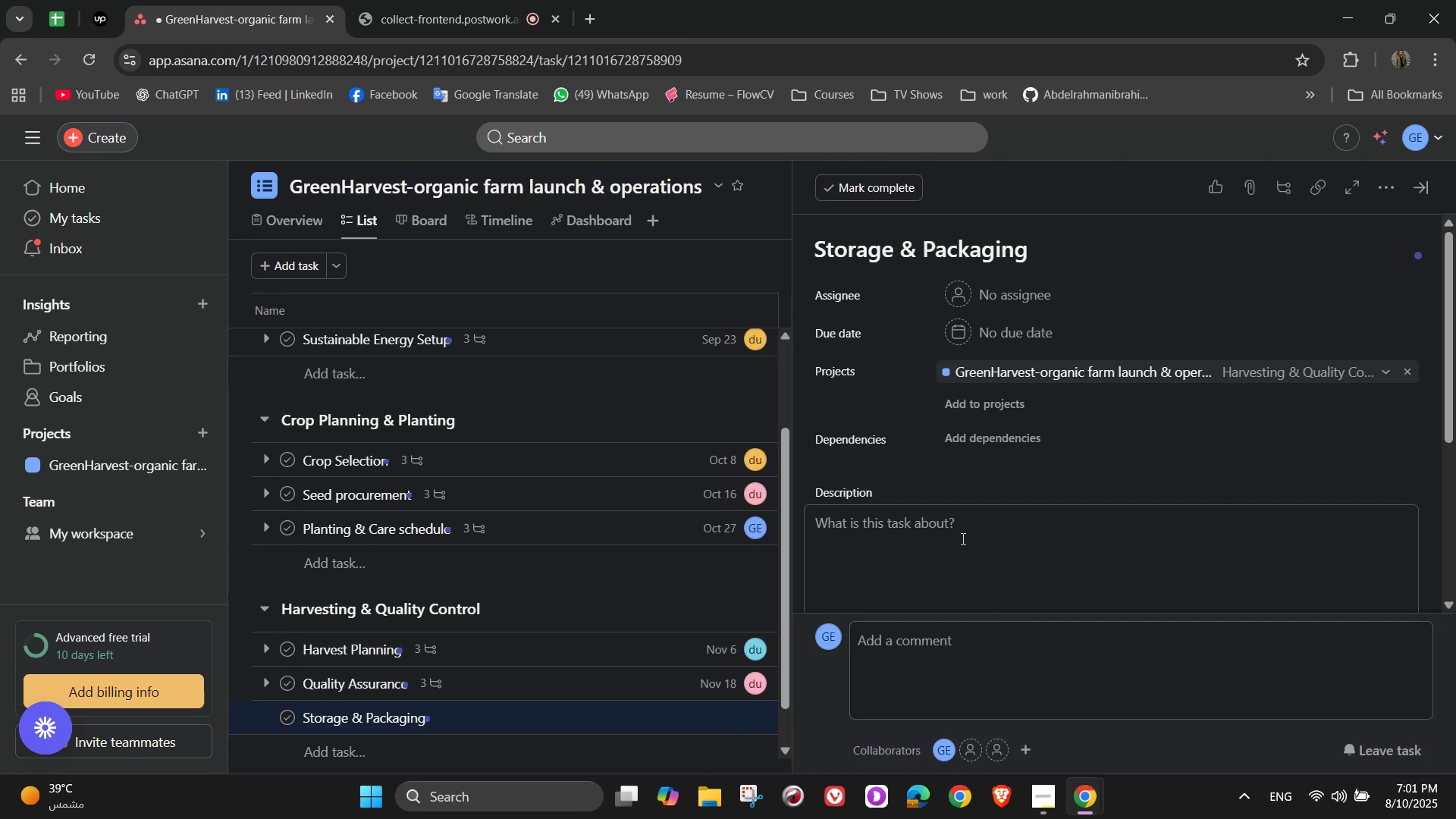 
wait(10.07)
 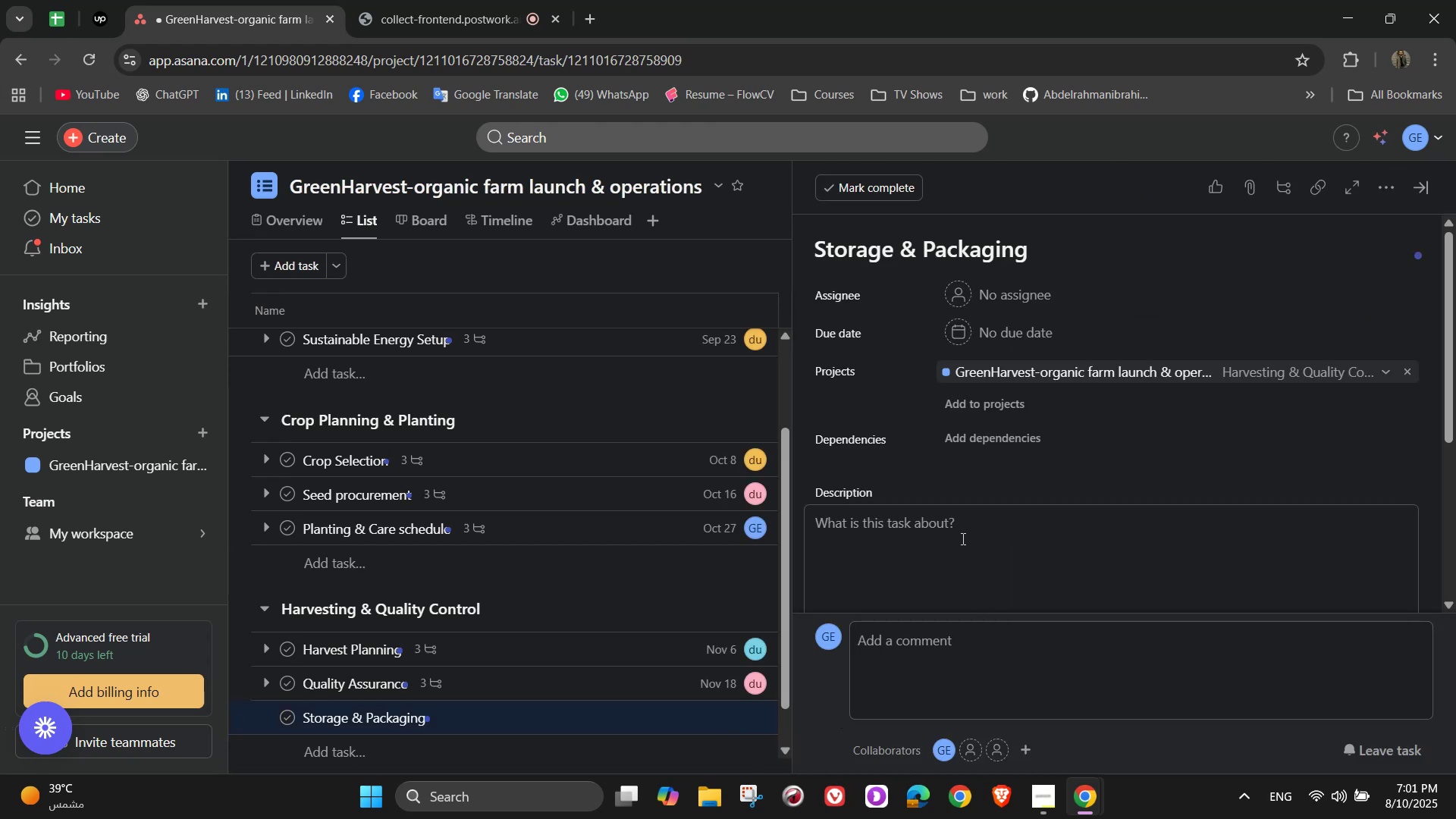 
left_click([1030, 299])
 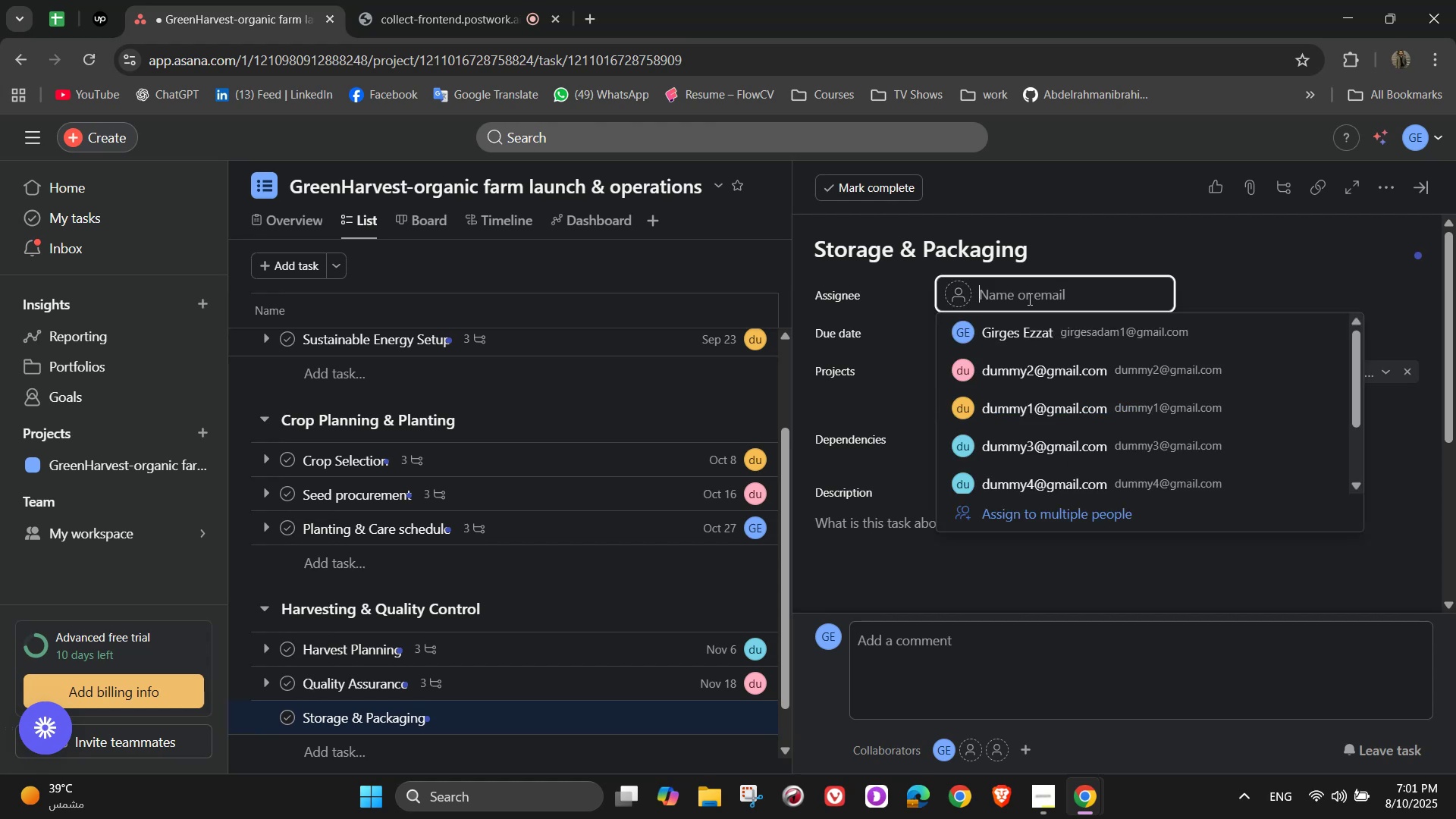 
wait(10.78)
 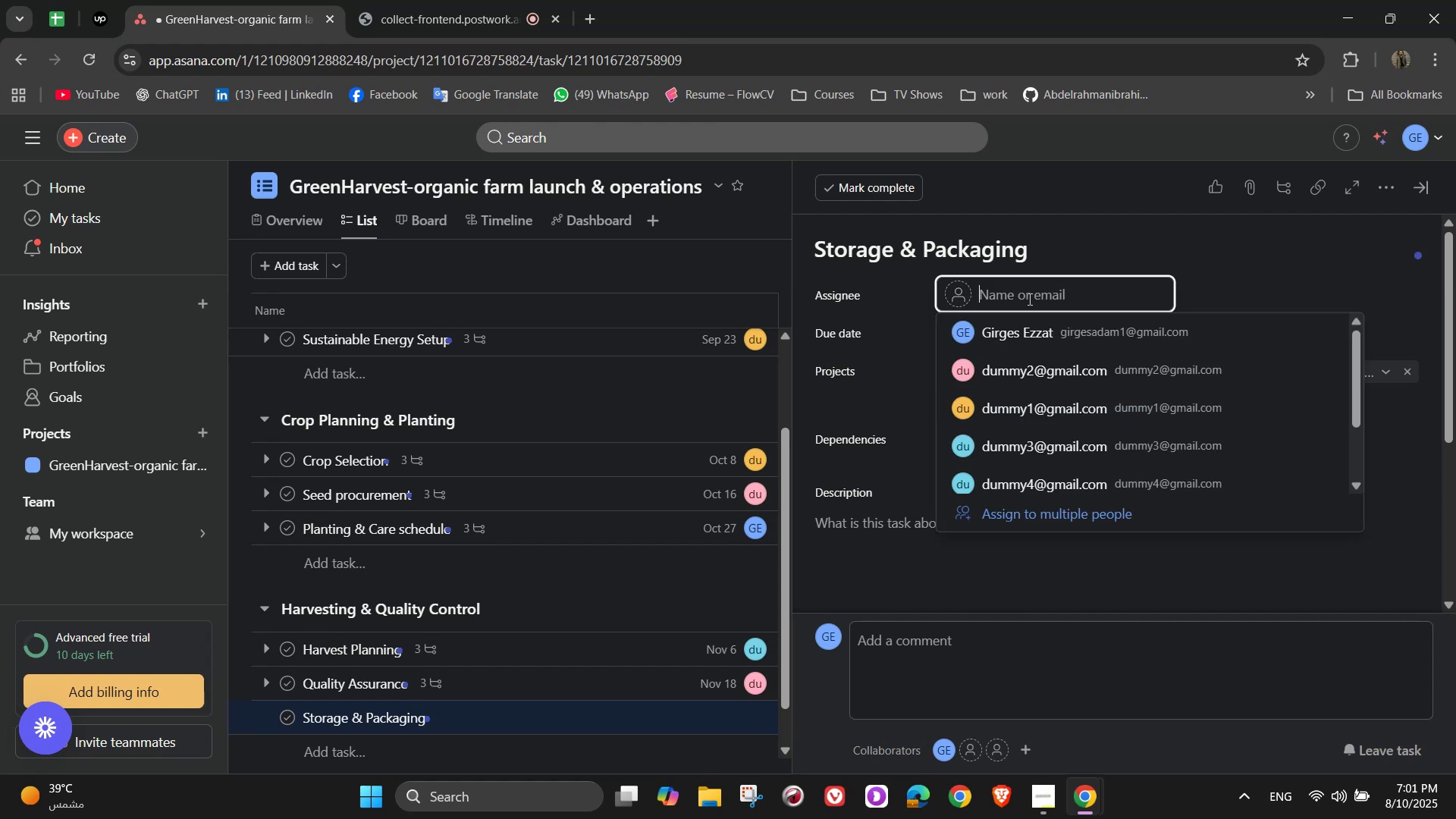 
left_click([1022, 397])
 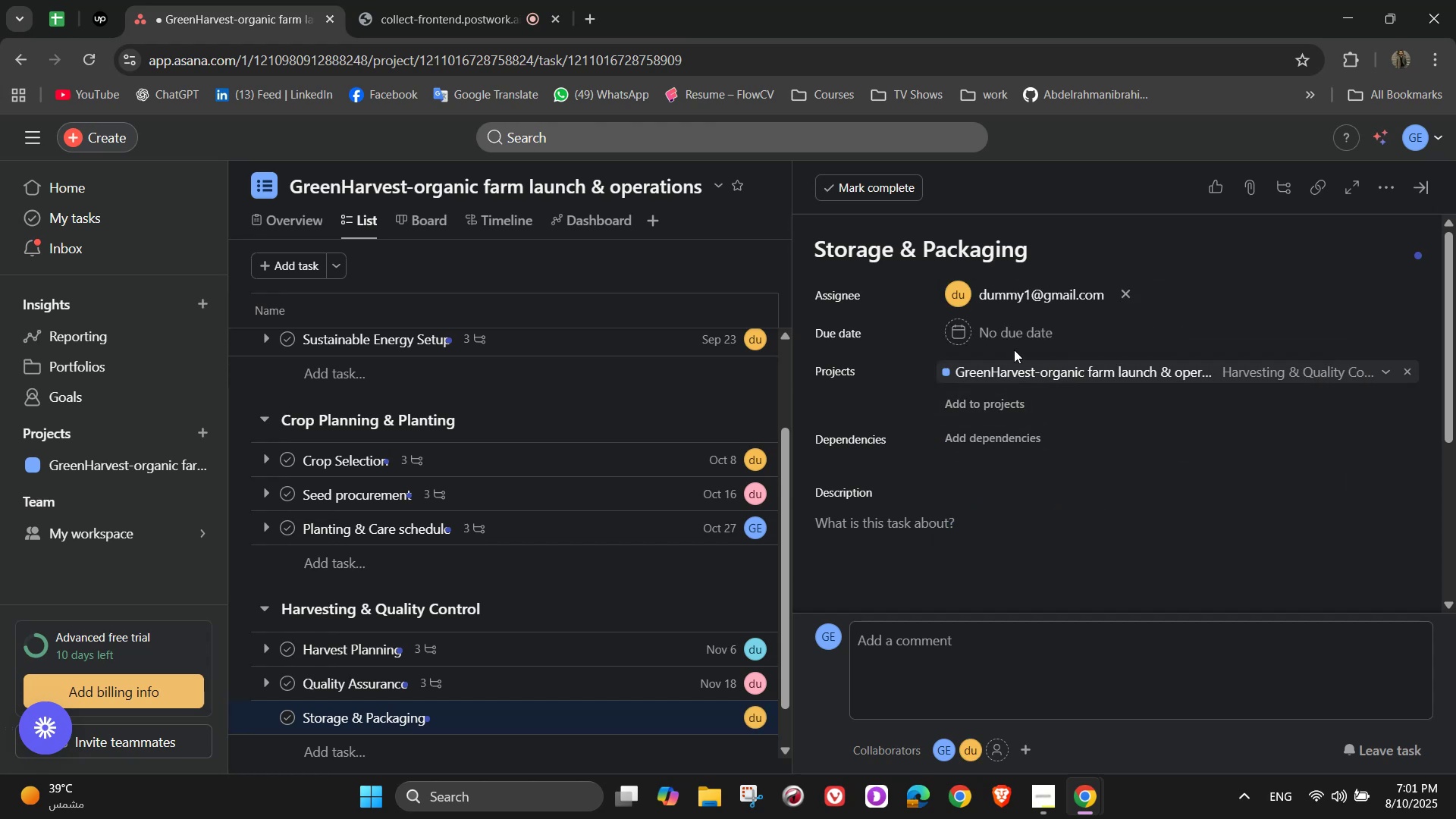 
left_click([1015, 344])
 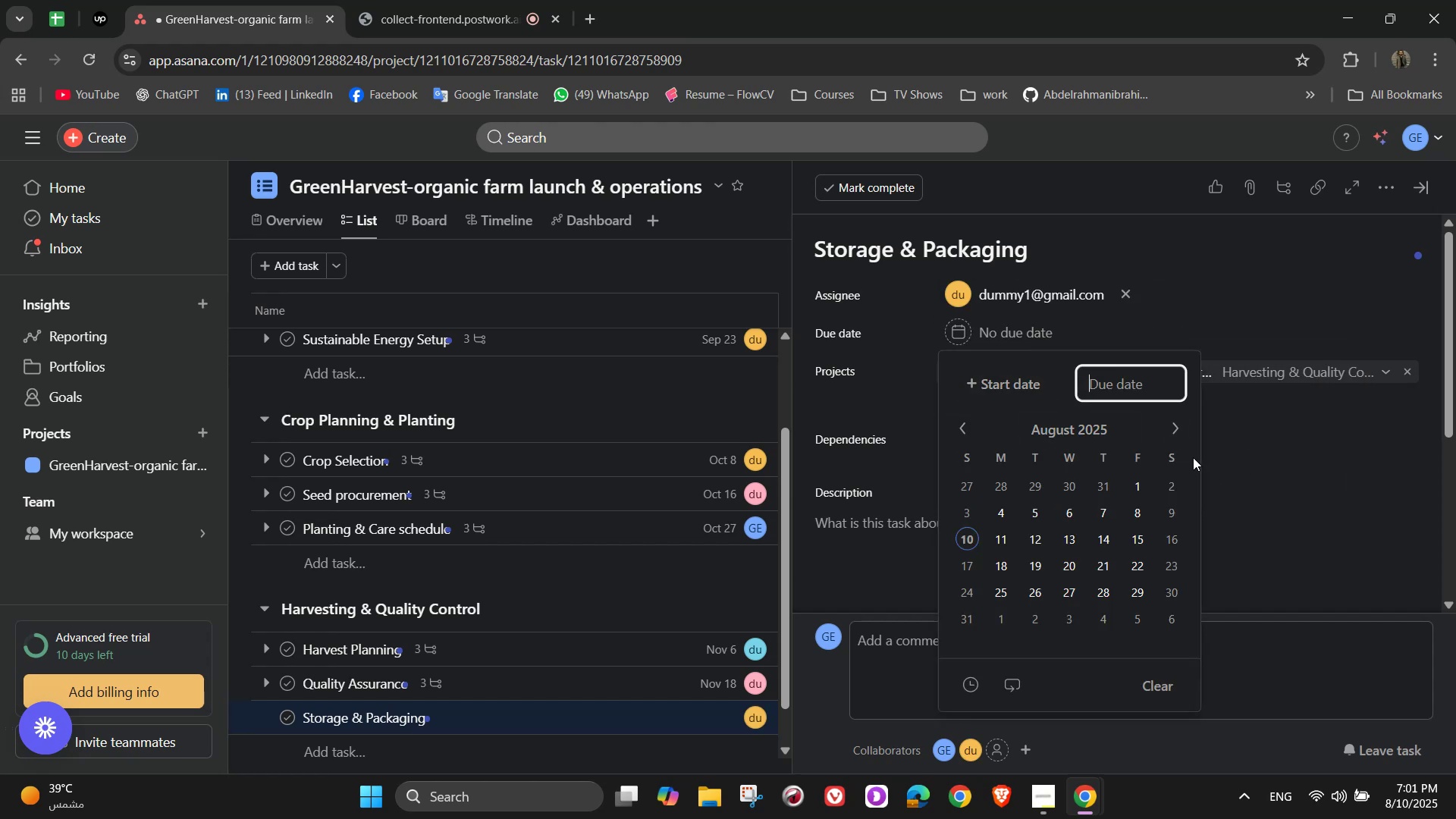 
double_click([1185, 431])
 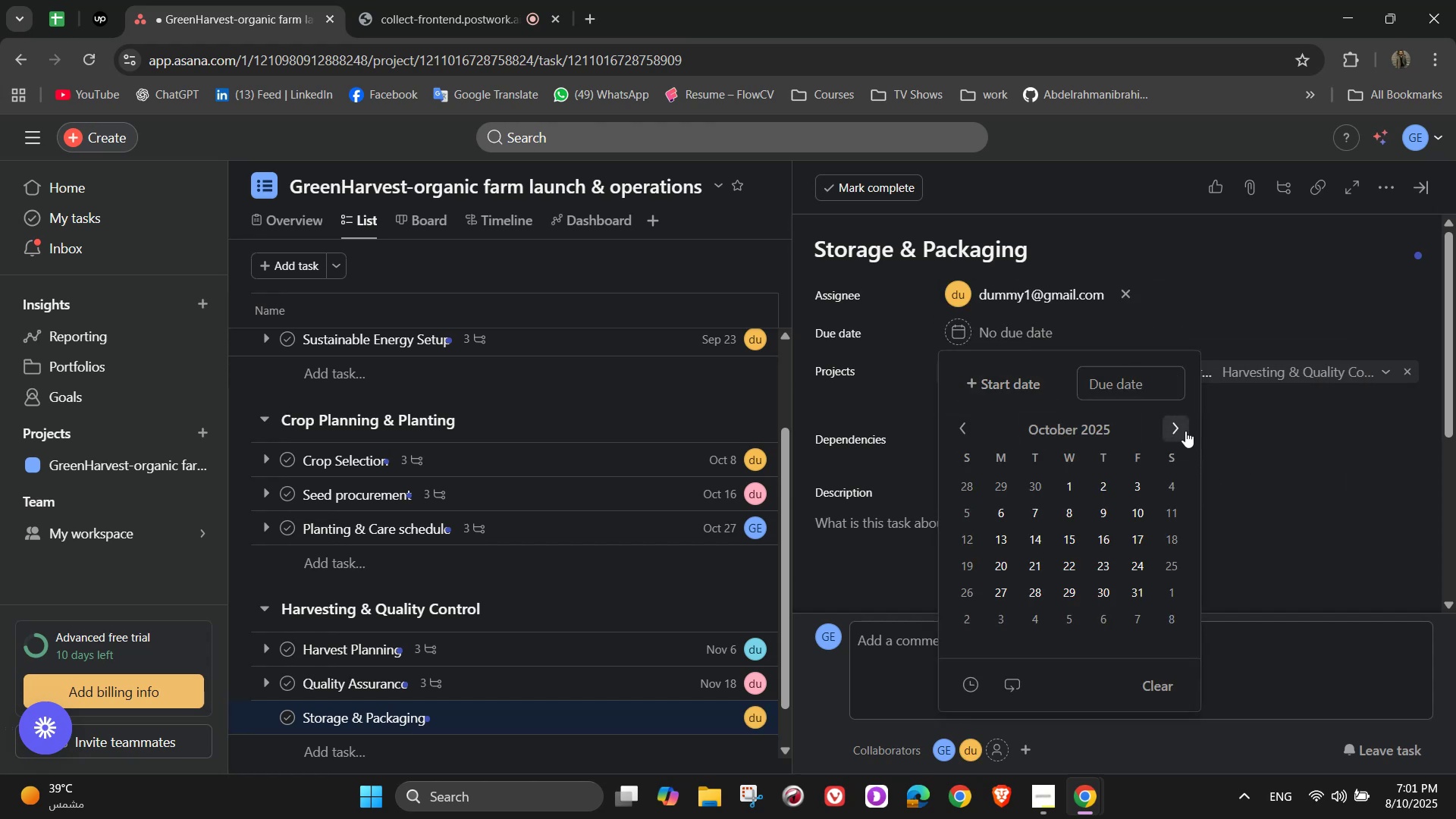 
triple_click([1185, 431])
 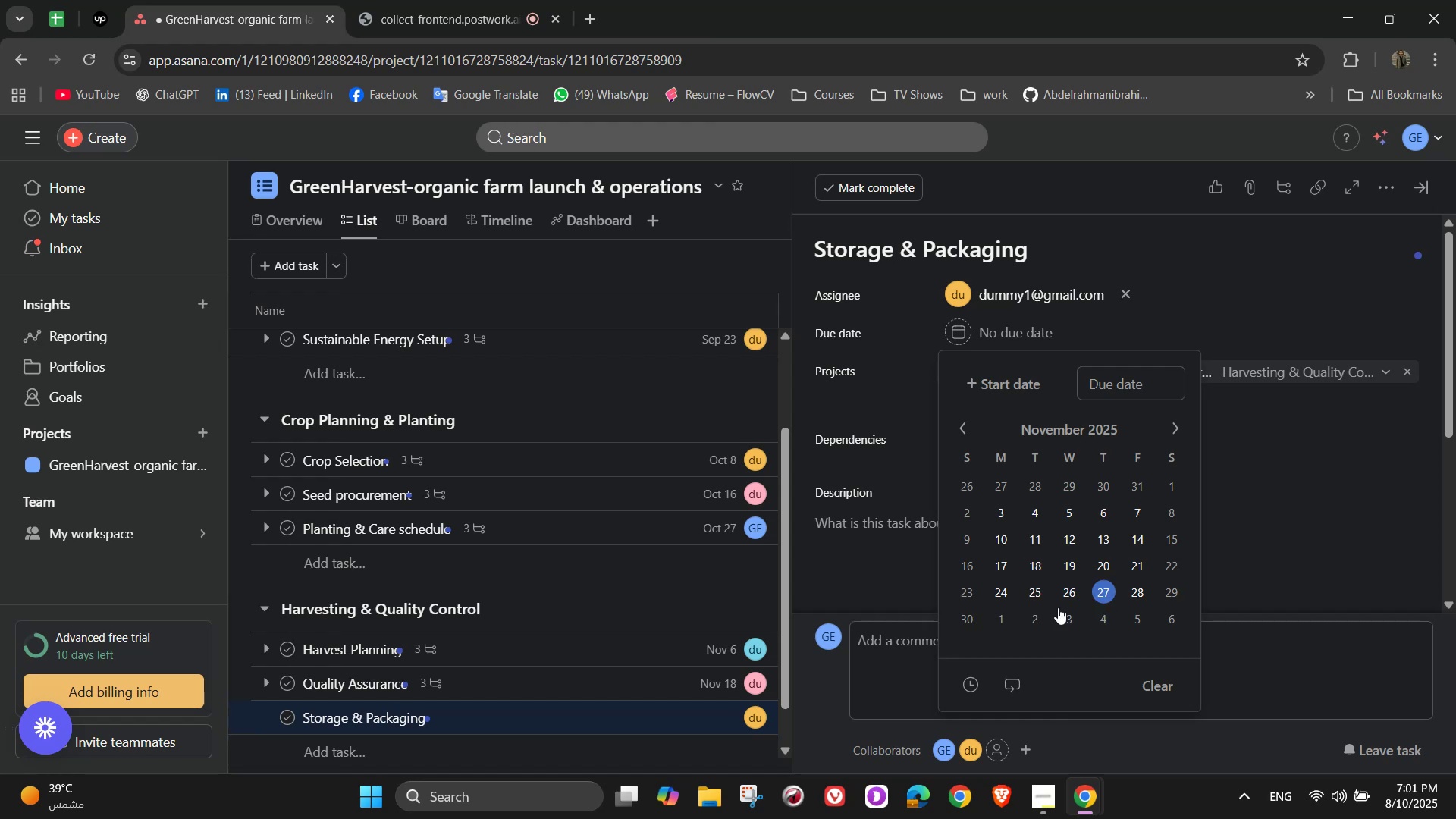 
left_click([962, 626])
 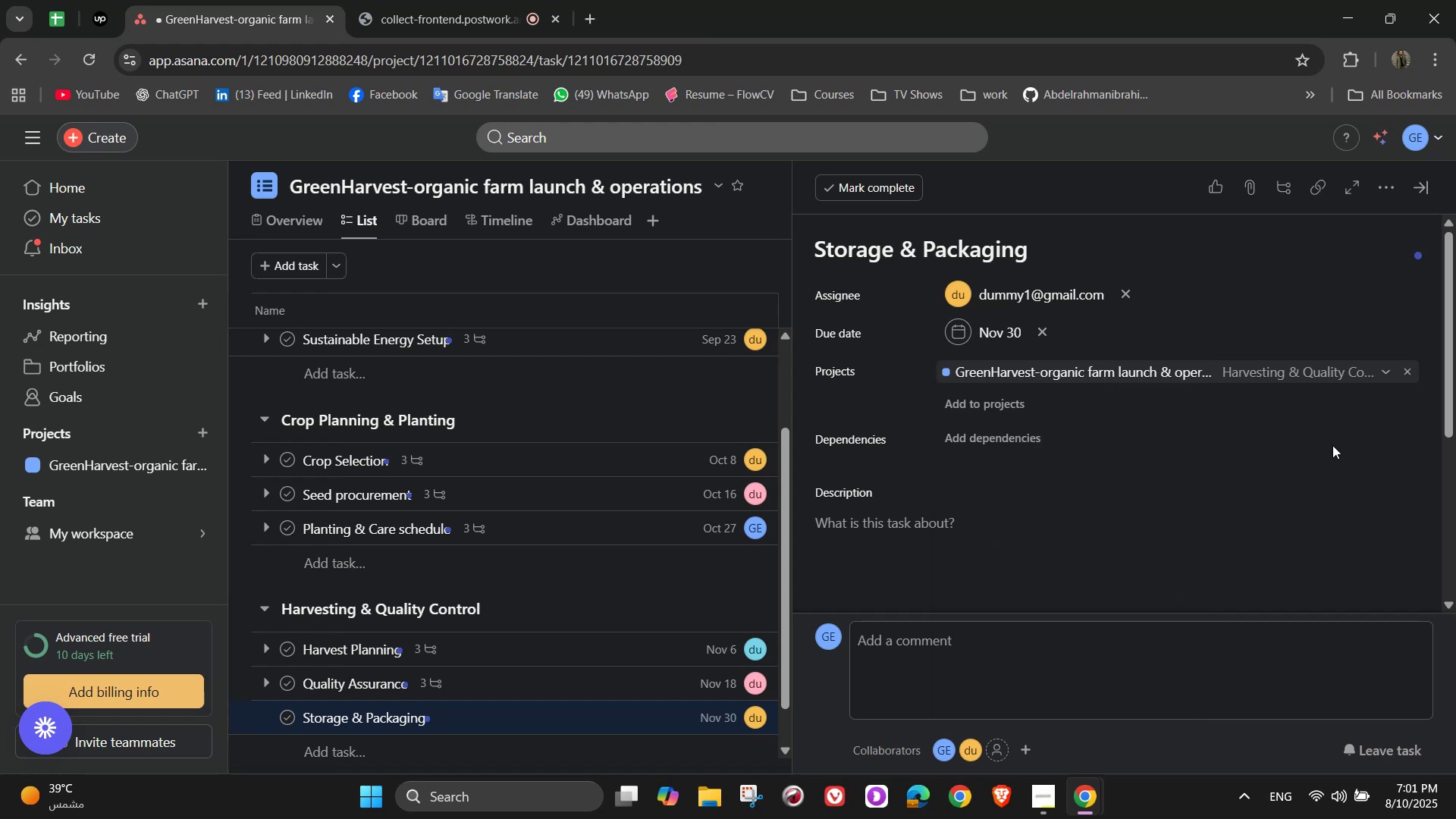 
double_click([1282, 468])
 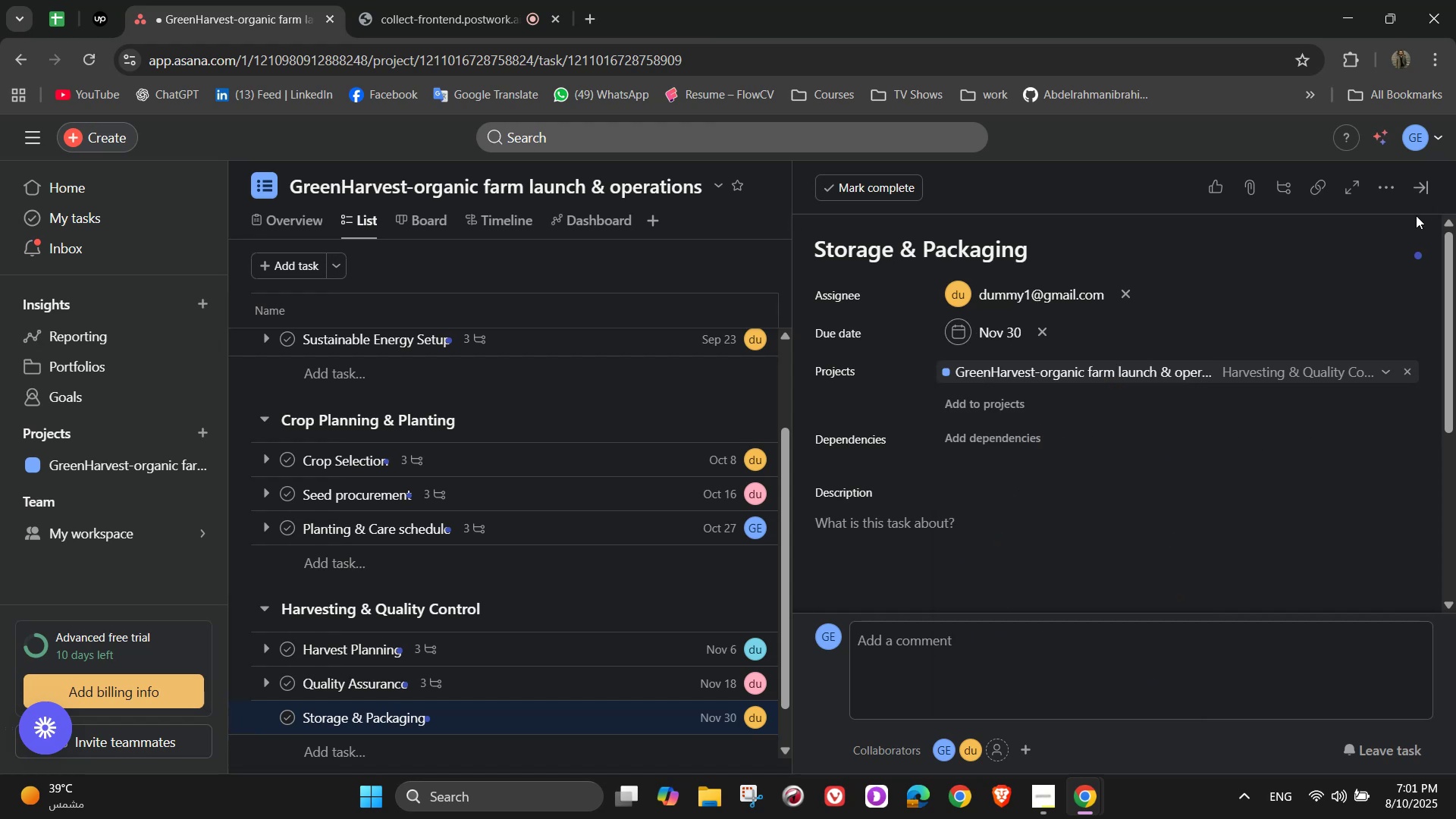 
left_click([1387, 181])
 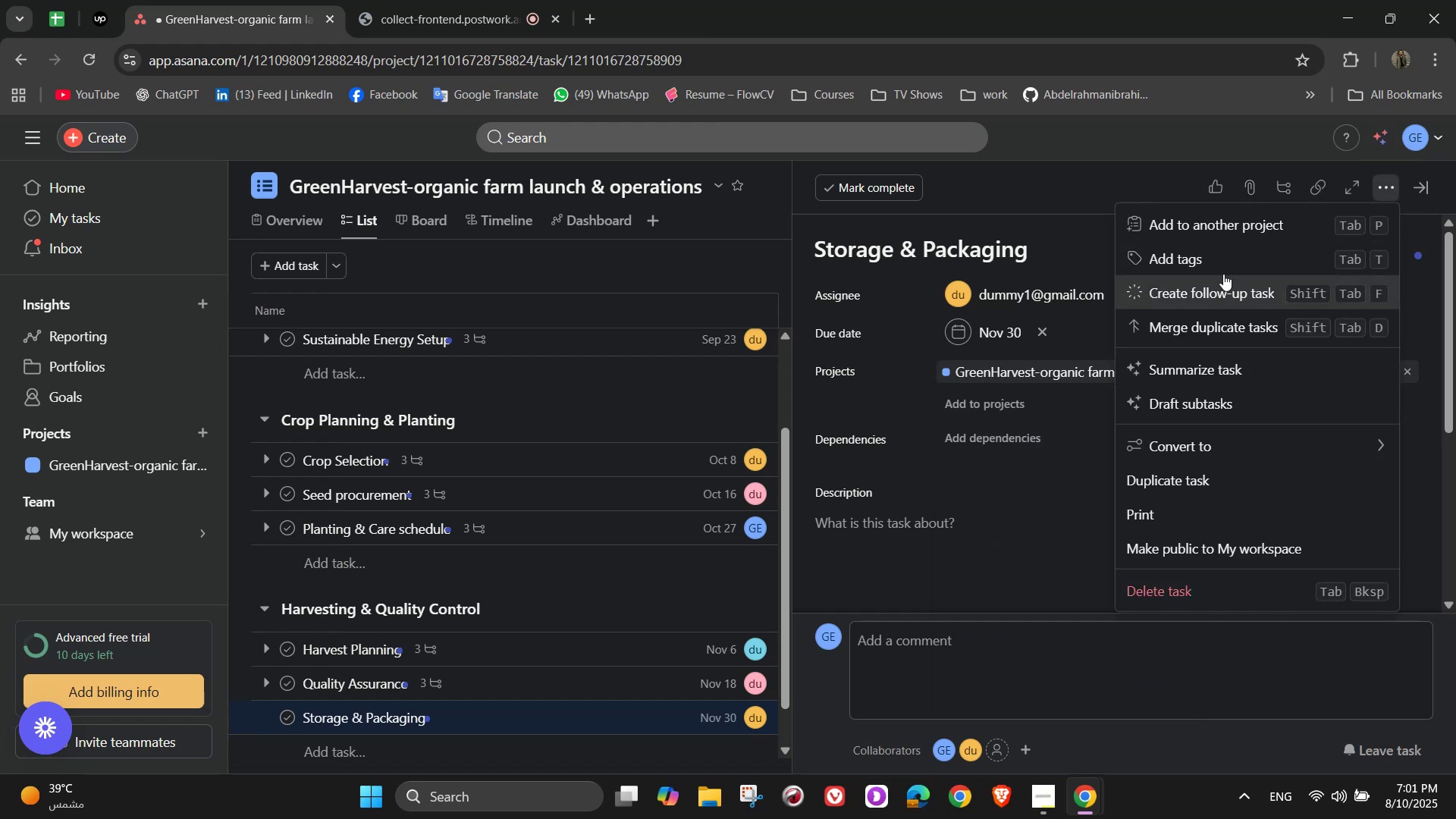 
left_click([1218, 258])
 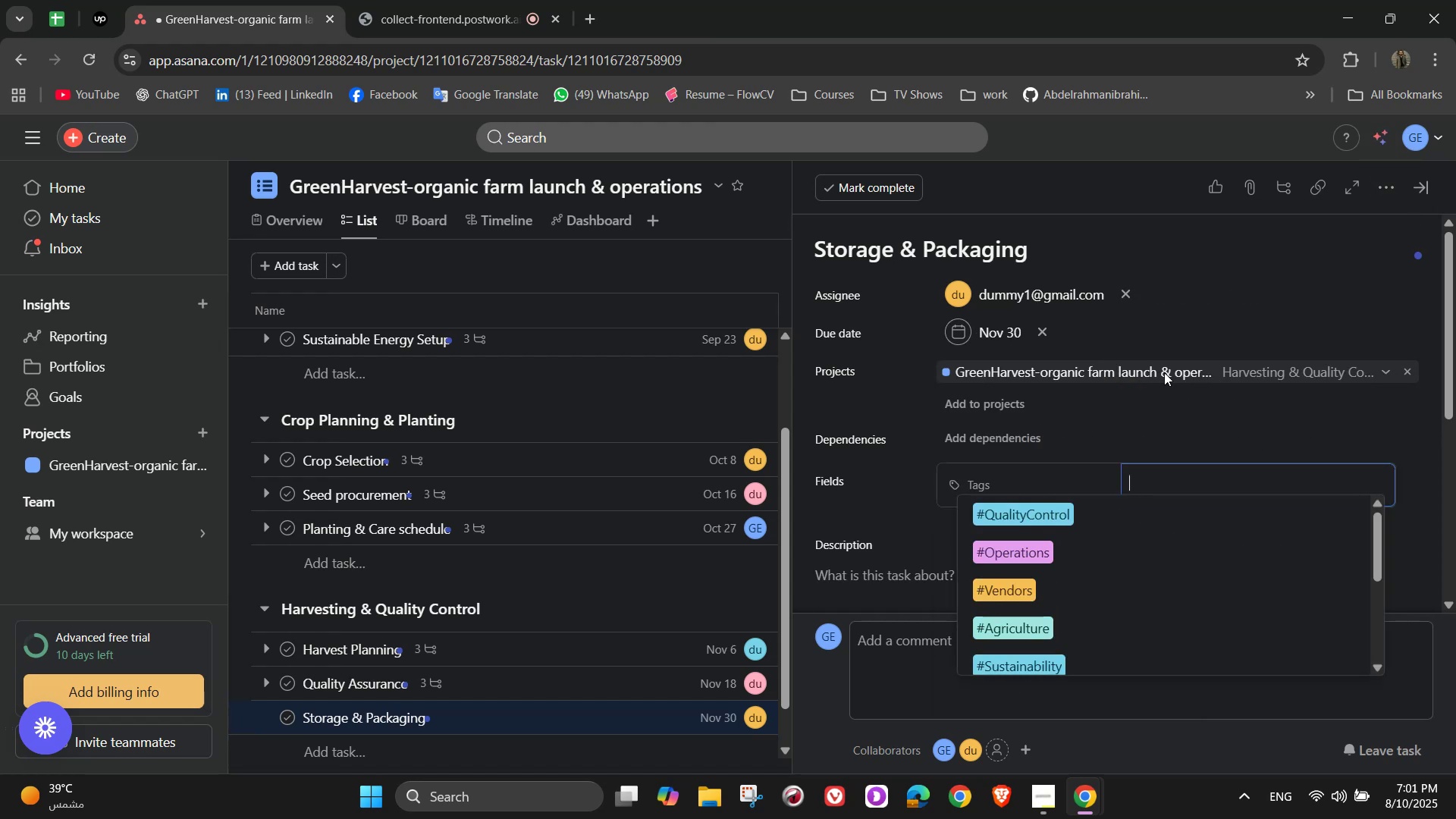 
key(P)
 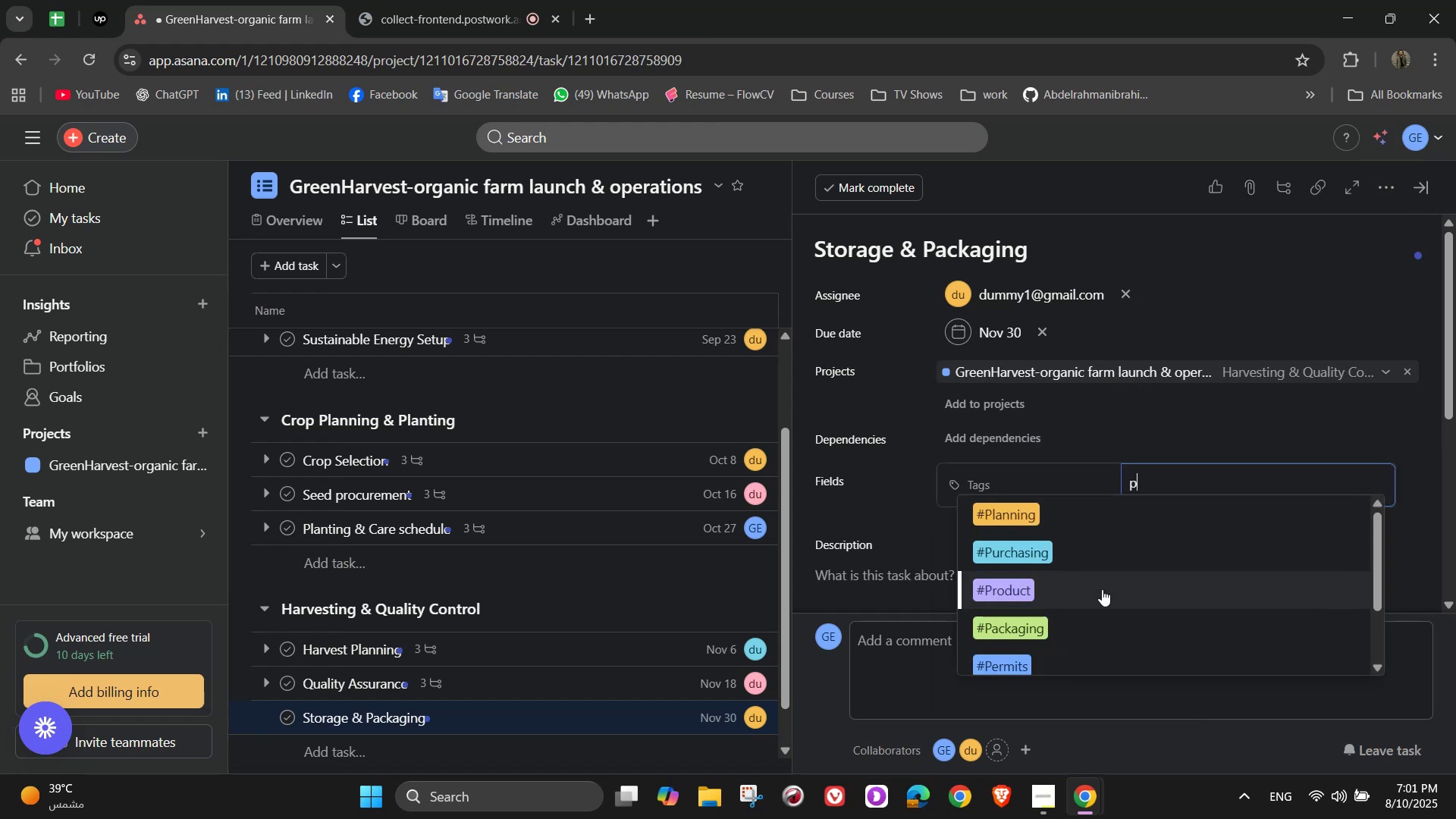 
scroll: coordinate [1100, 585], scroll_direction: down, amount: 2.0
 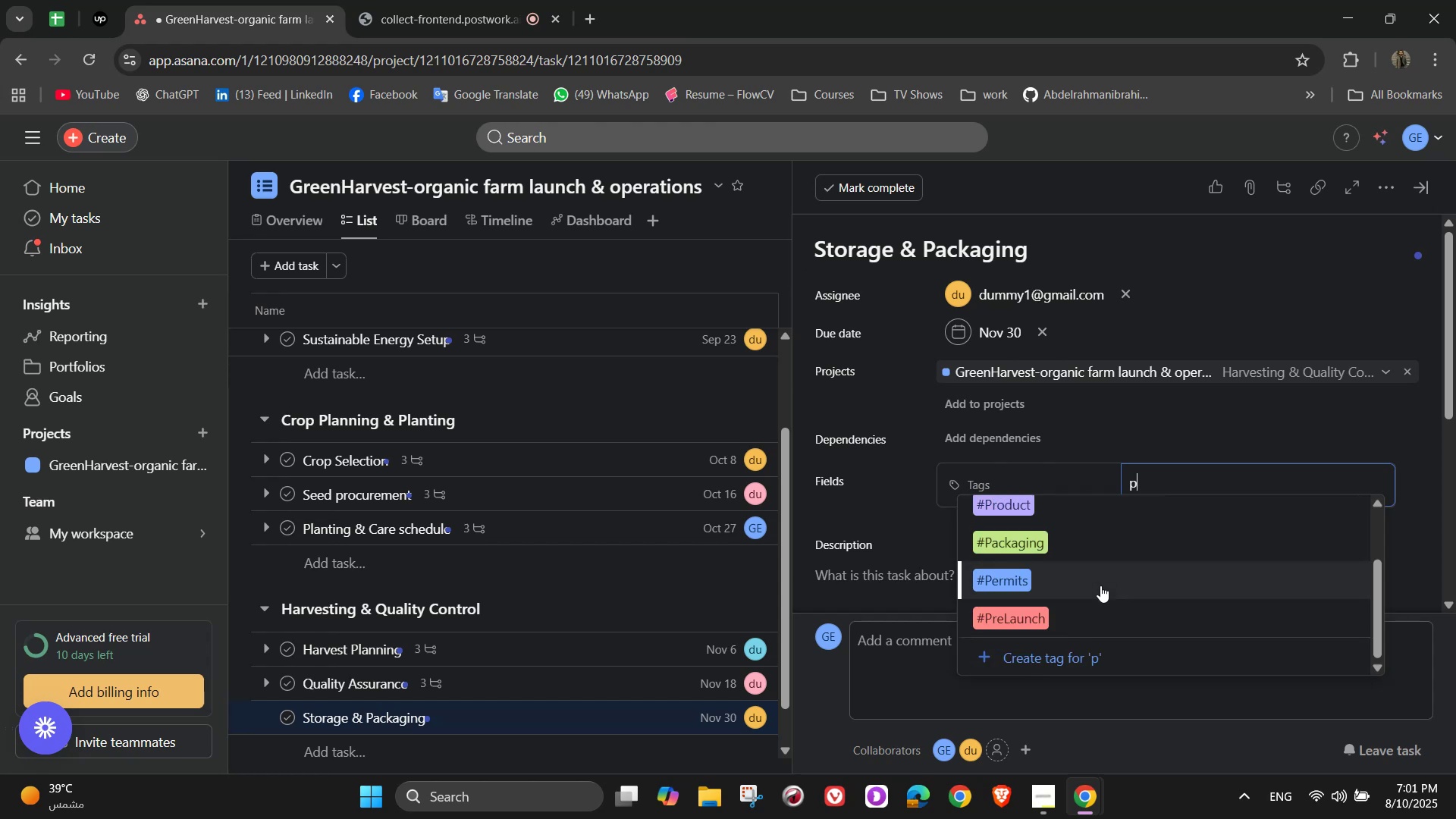 
left_click([1095, 557])
 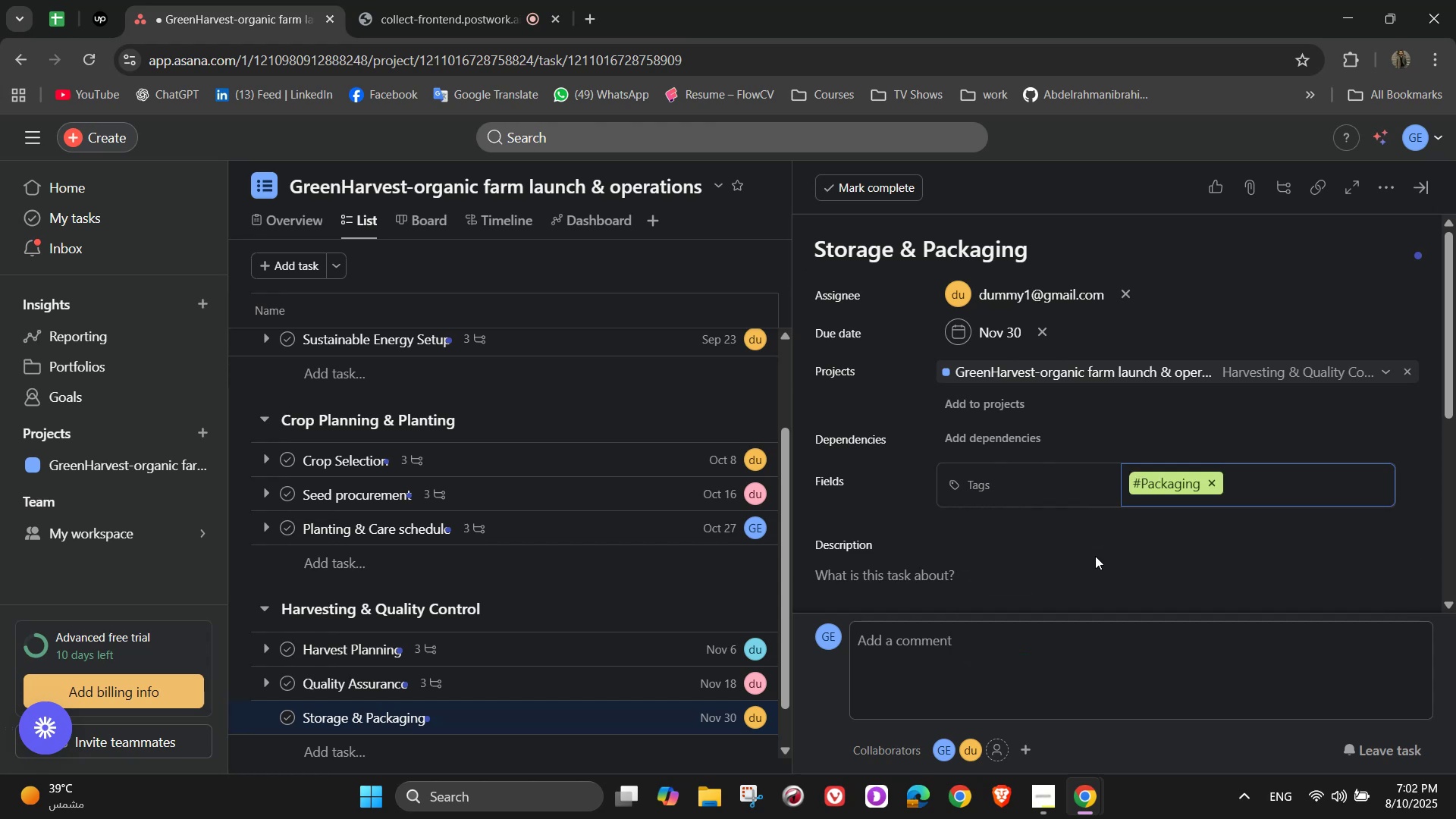 
wait(6.19)
 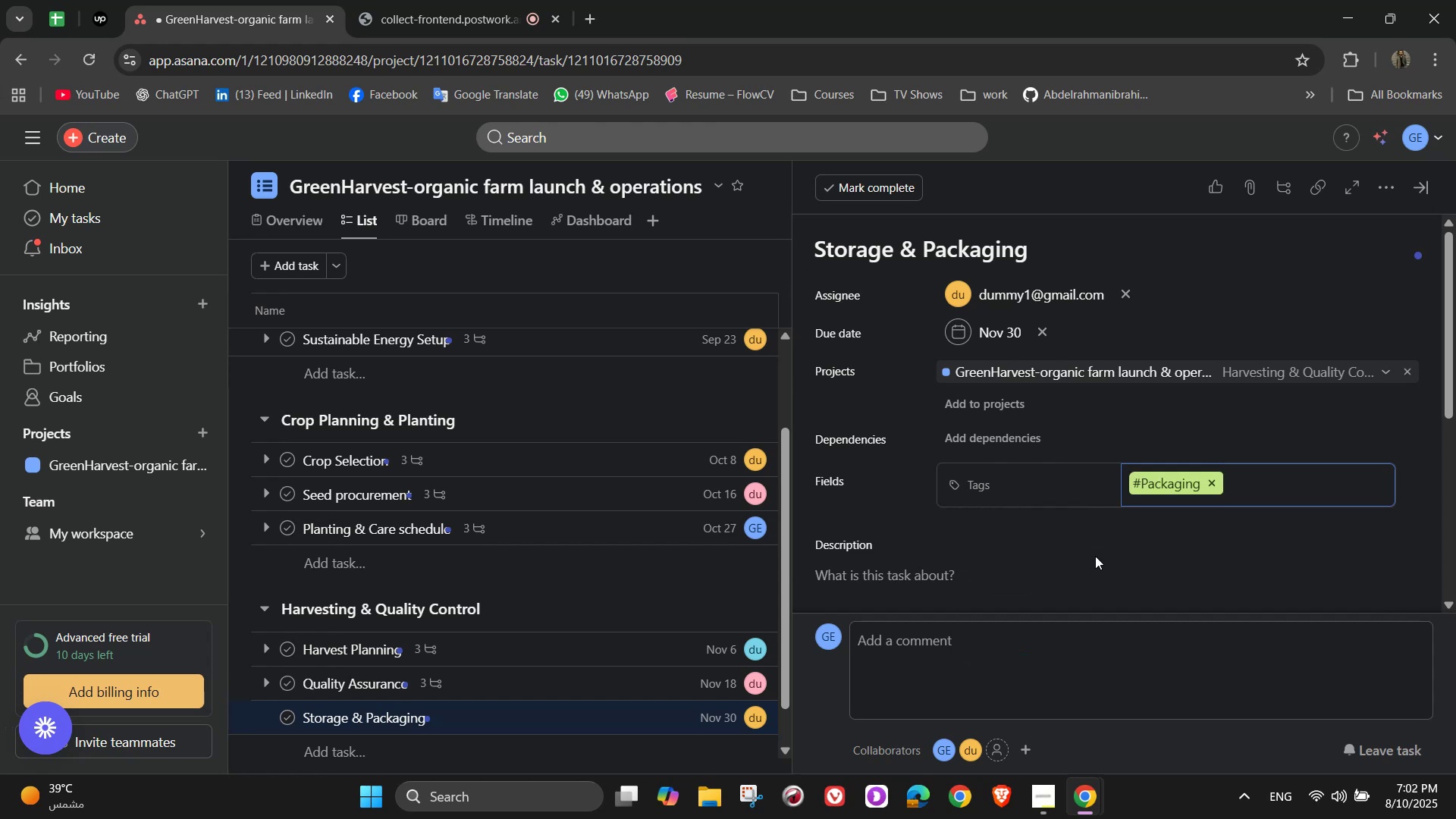 
scroll: coordinate [1095, 556], scroll_direction: down, amount: 1.0
 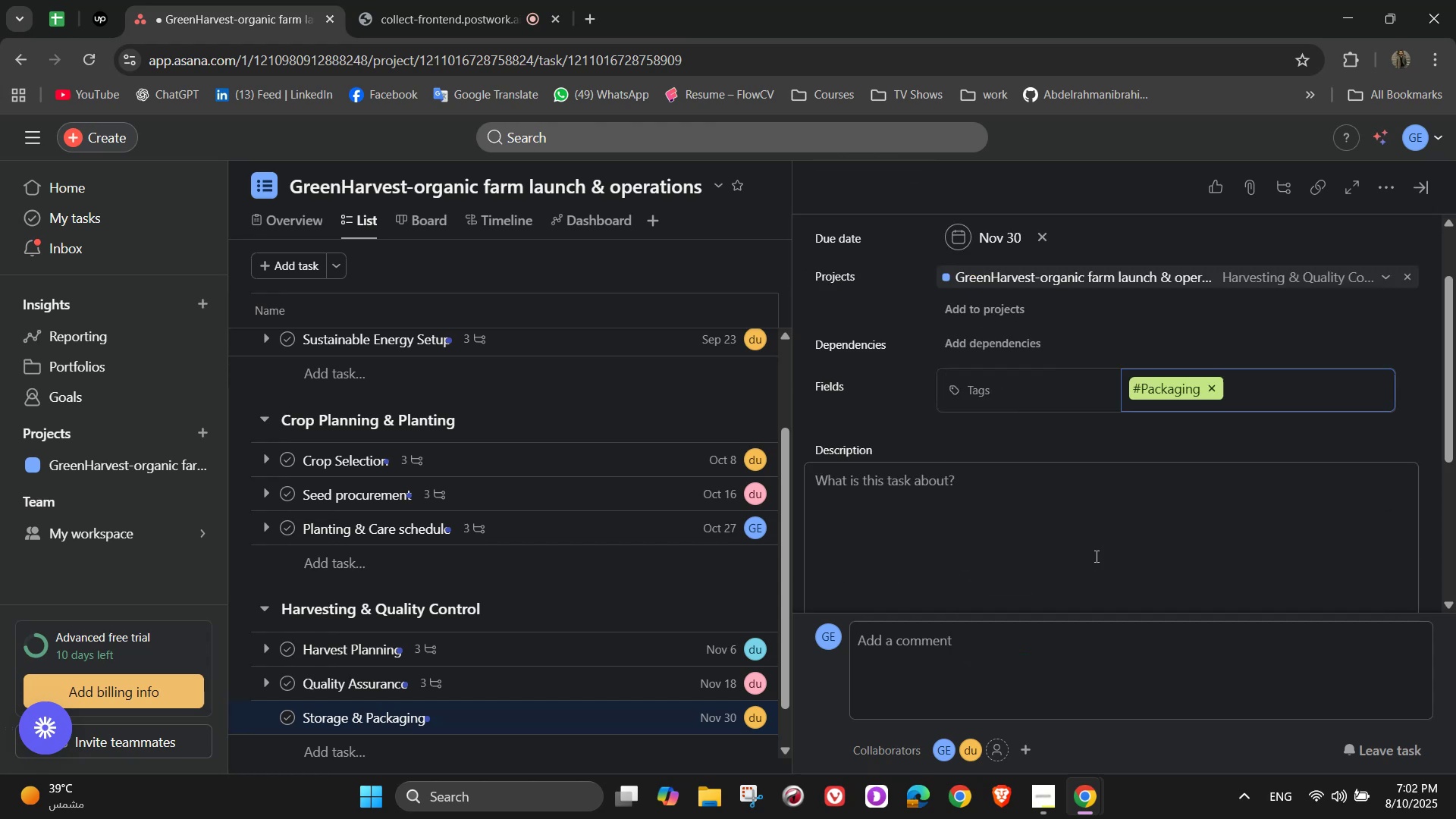 
left_click([1095, 556])
 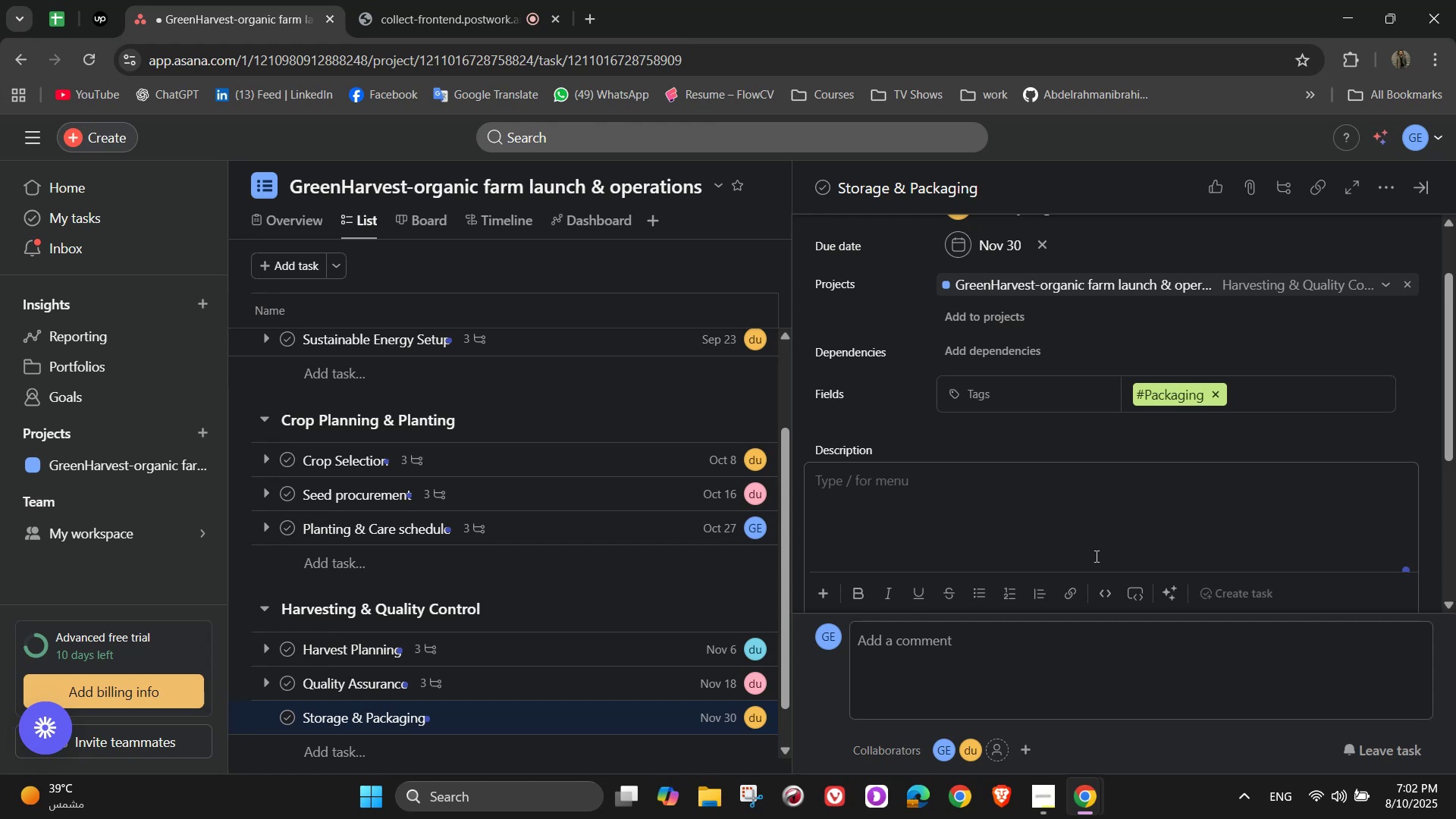 
type(Keep produce fresh until f)
key(Backspace)
type(delivery)
 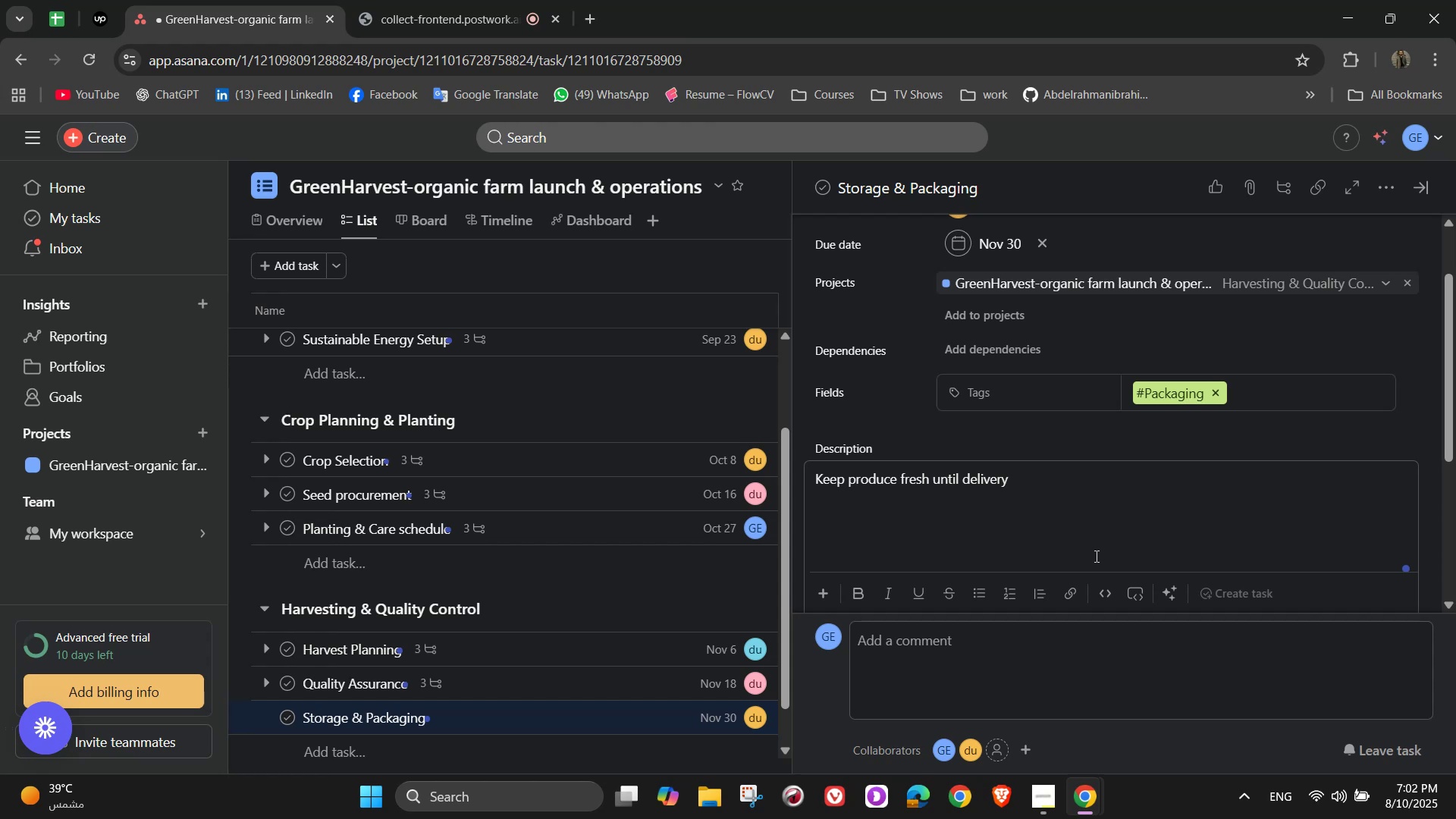 
scroll: coordinate [1095, 556], scroll_direction: down, amount: 5.0
 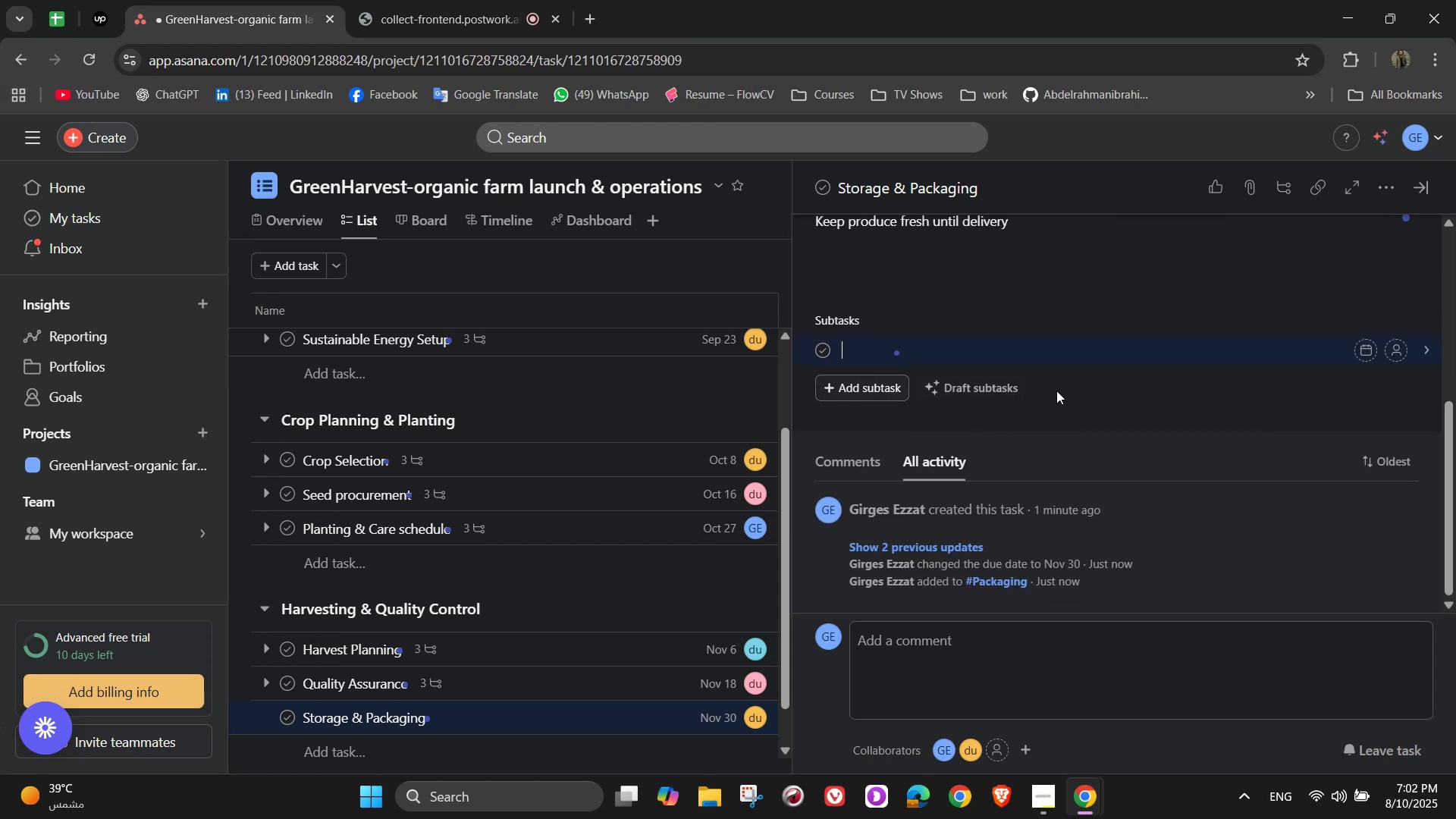 
type(Cold storage setup )
 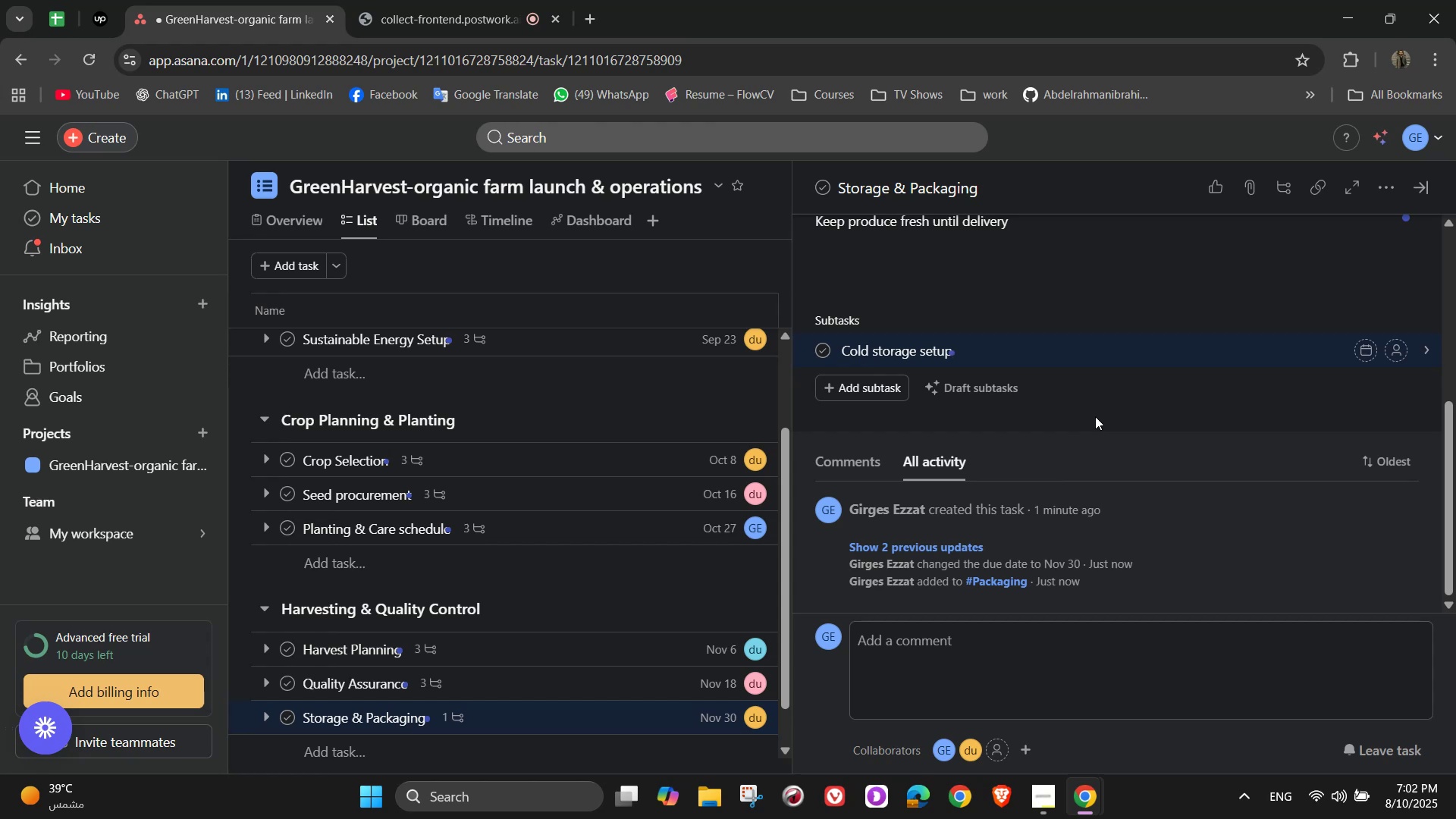 
wait(14.45)
 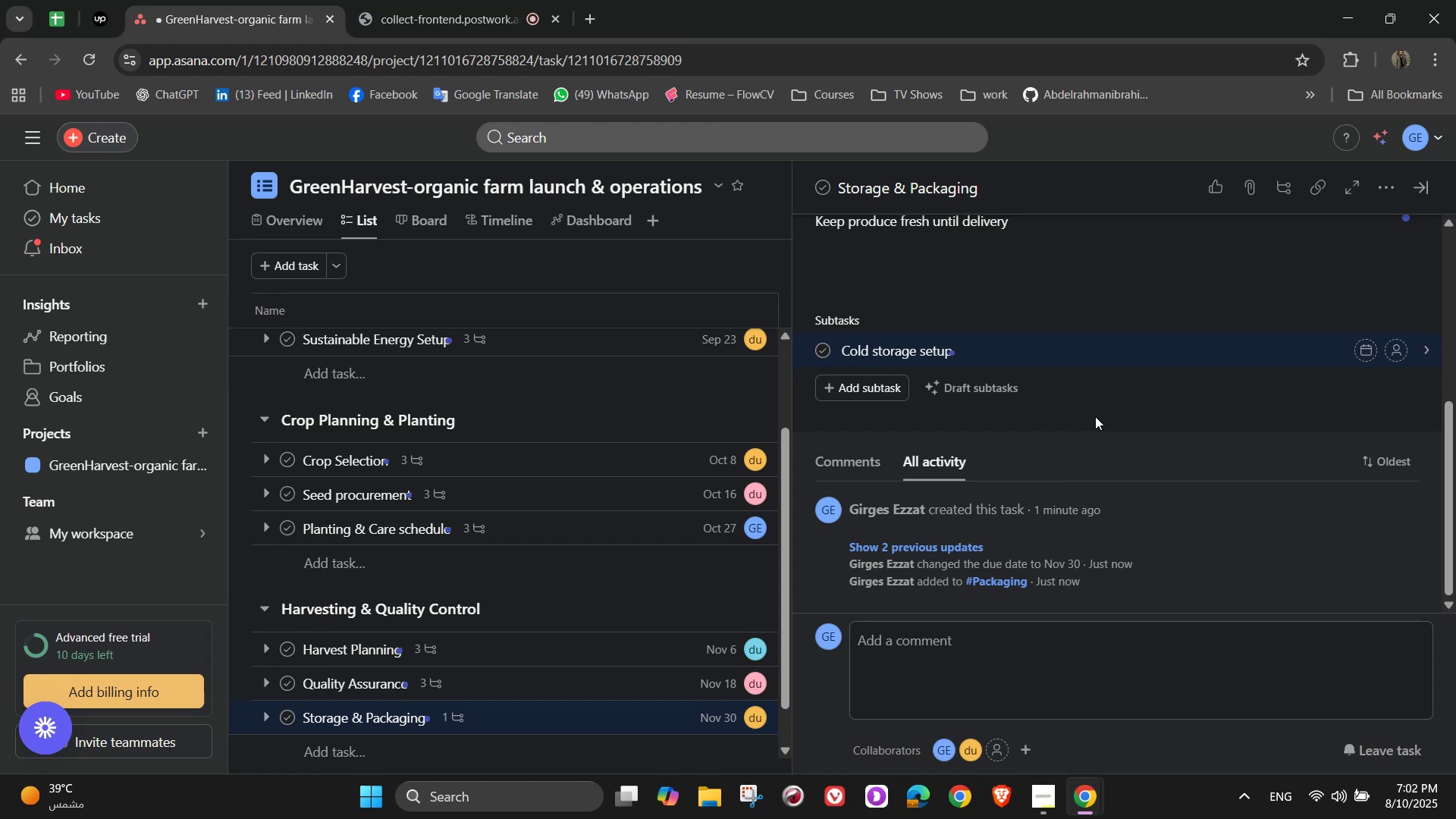 
key(NumpadEnter)
type(Eco-friendly package[NumLock][NumLock])
key(Backspace)
type(ing)
 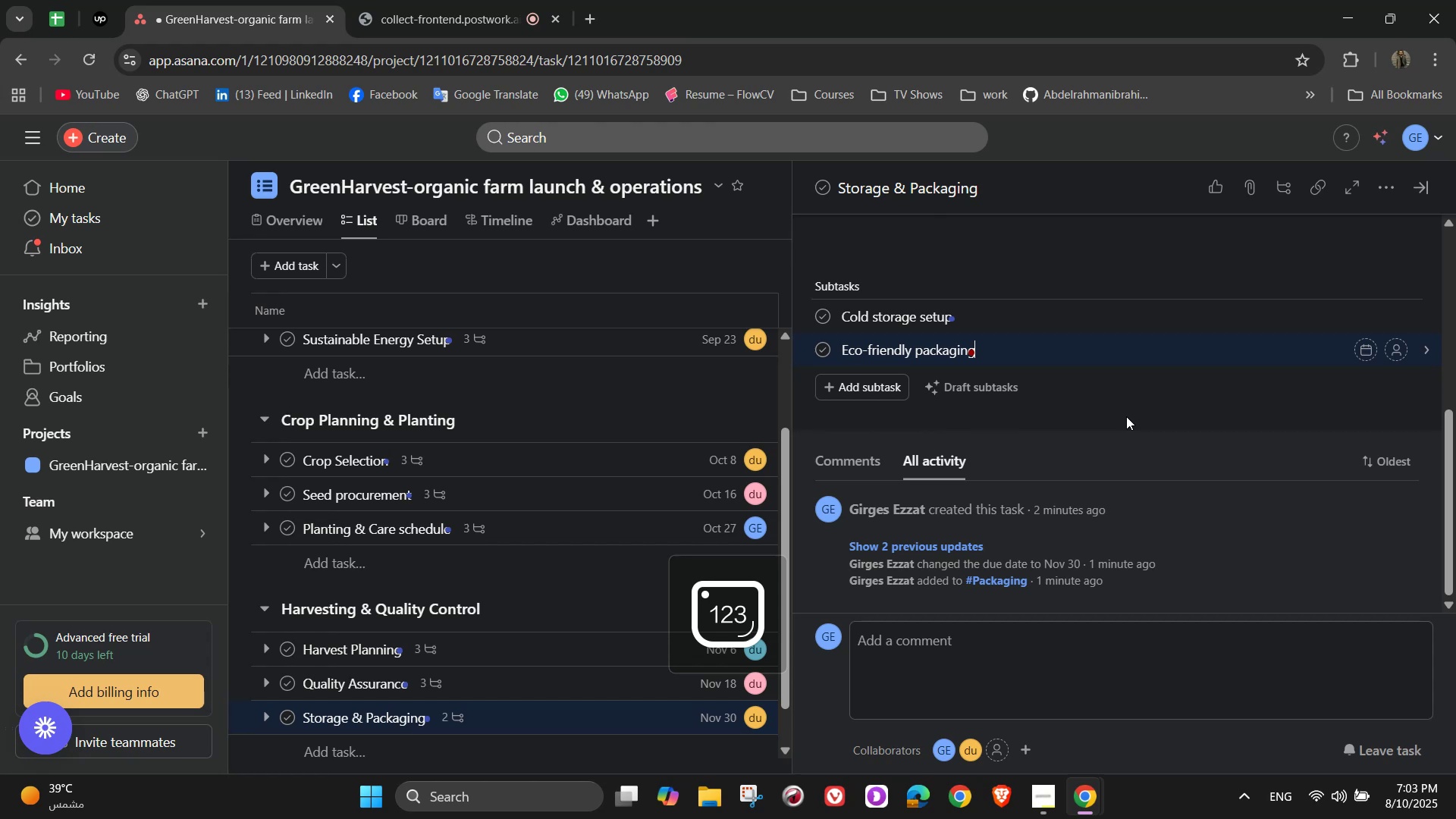 
type( materialss)
key(Backspace)
 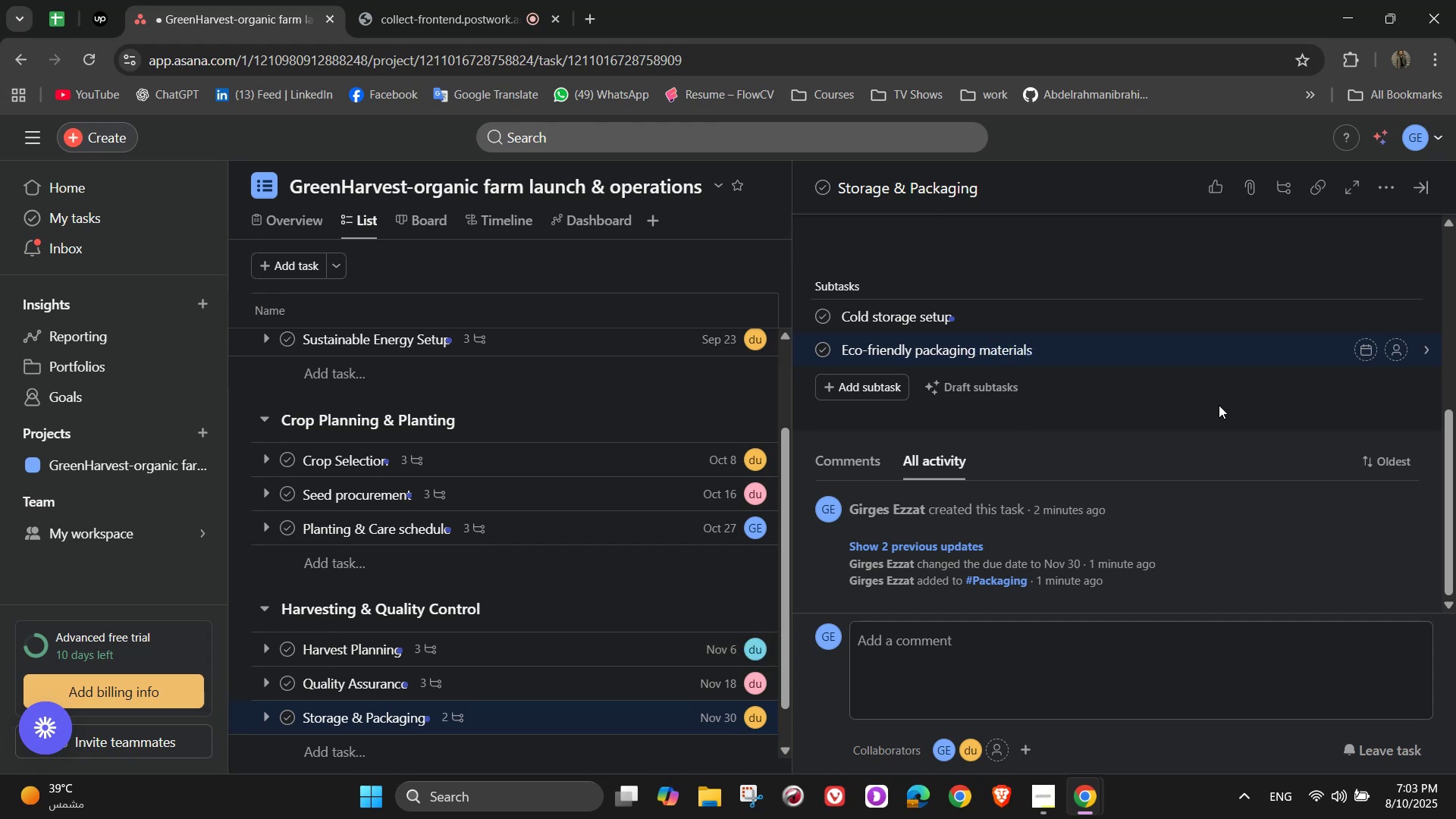 
key(Enter)
 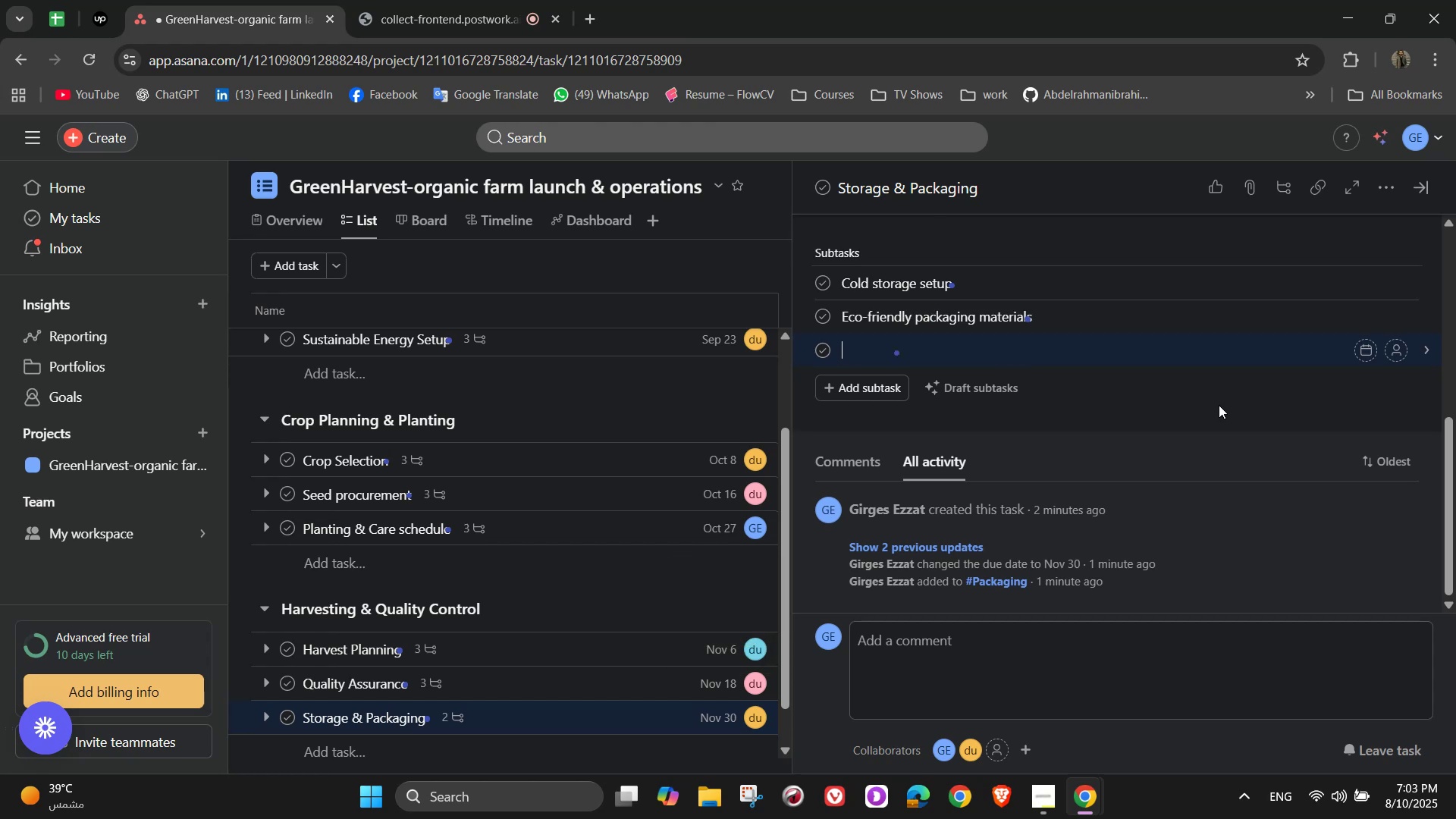 
type(Lael[NumLock][NumLock])
key(Backspace)
key(Backspace)
type(beling with farm branding and nu)
 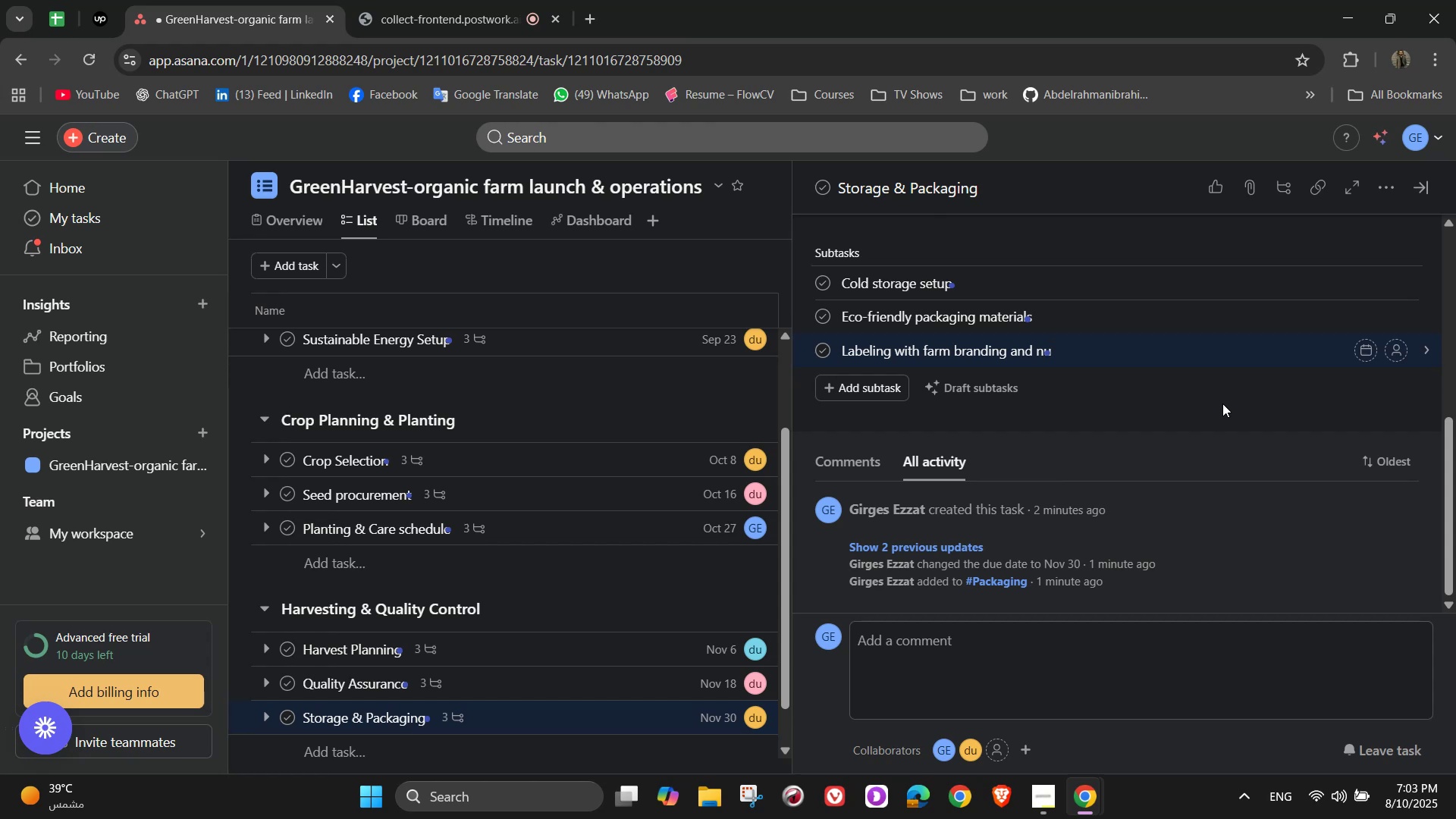 
type(tu)
key(Backspace)
type(ritional)
 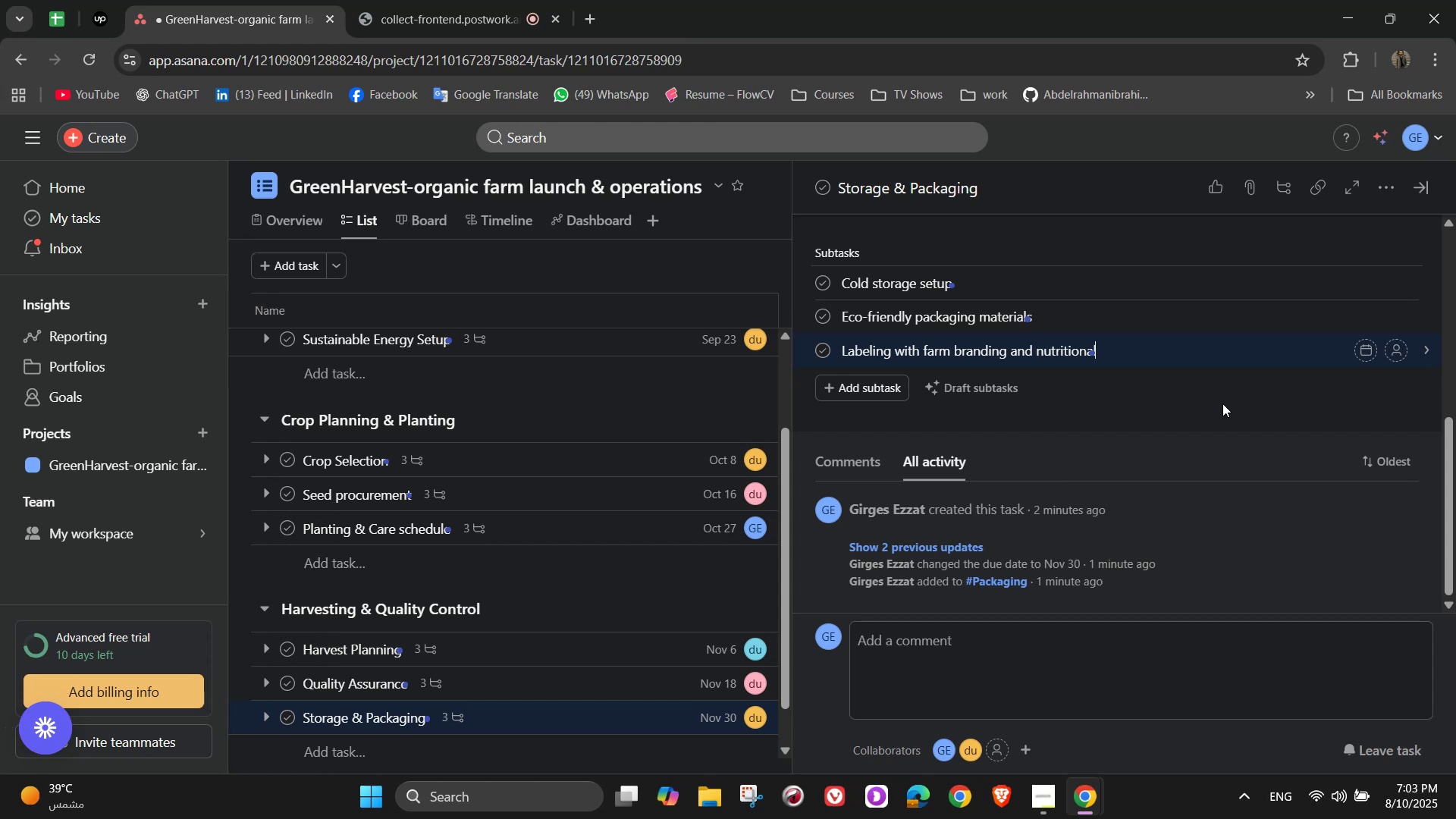 
type( info)
 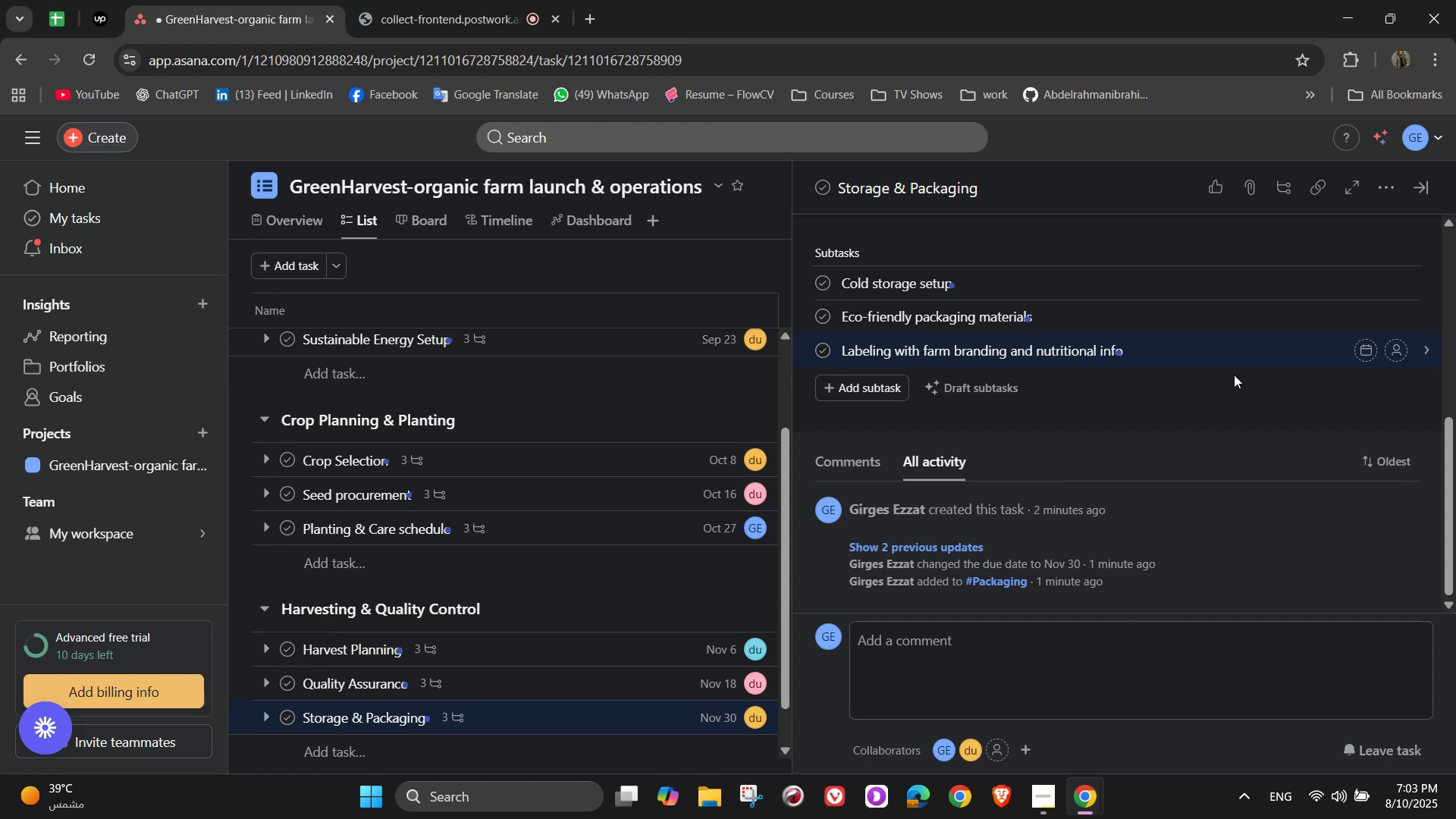 
scroll: coordinate [1393, 365], scroll_direction: up, amount: 1.0
 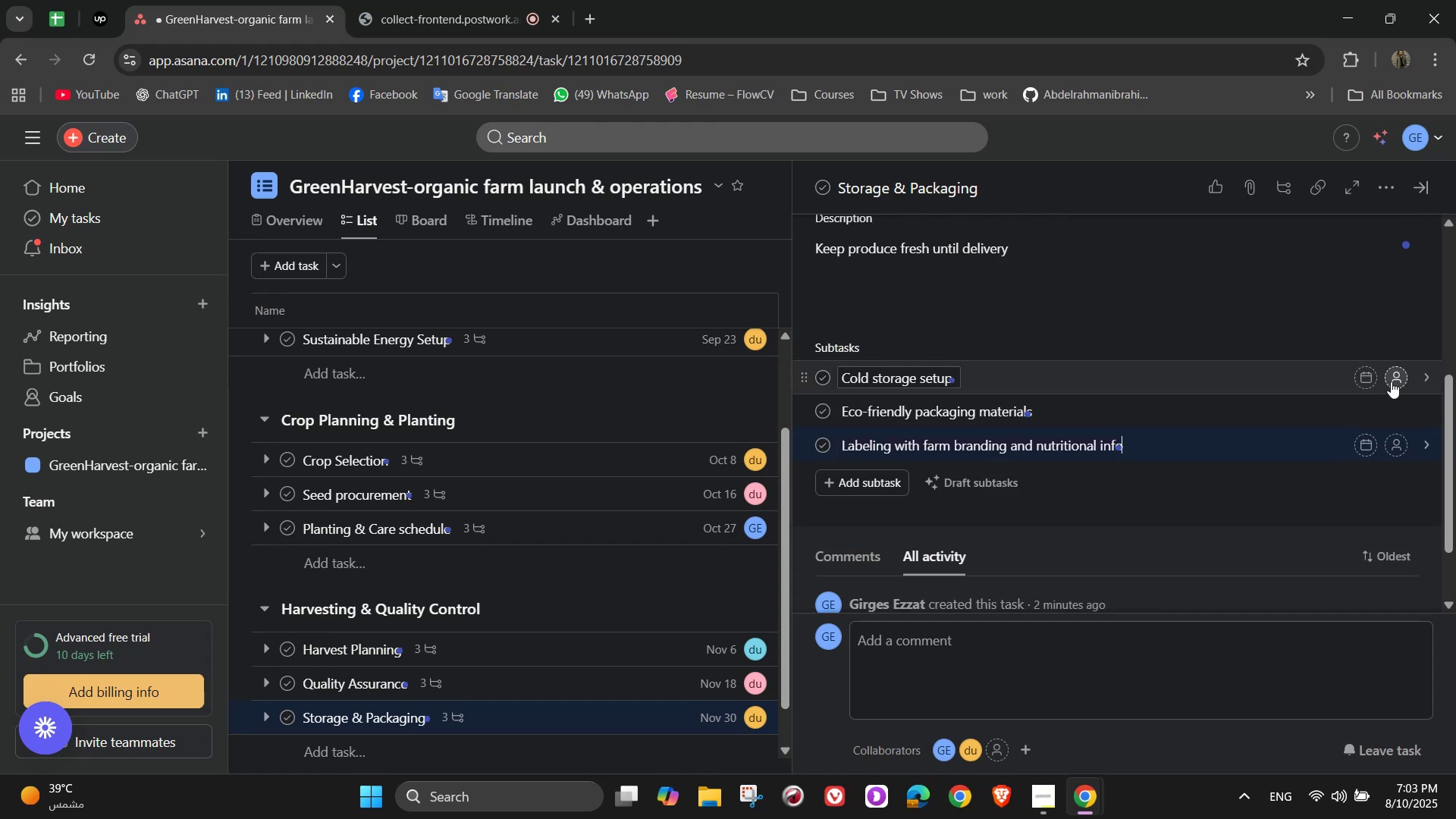 
left_click([1391, 381])
 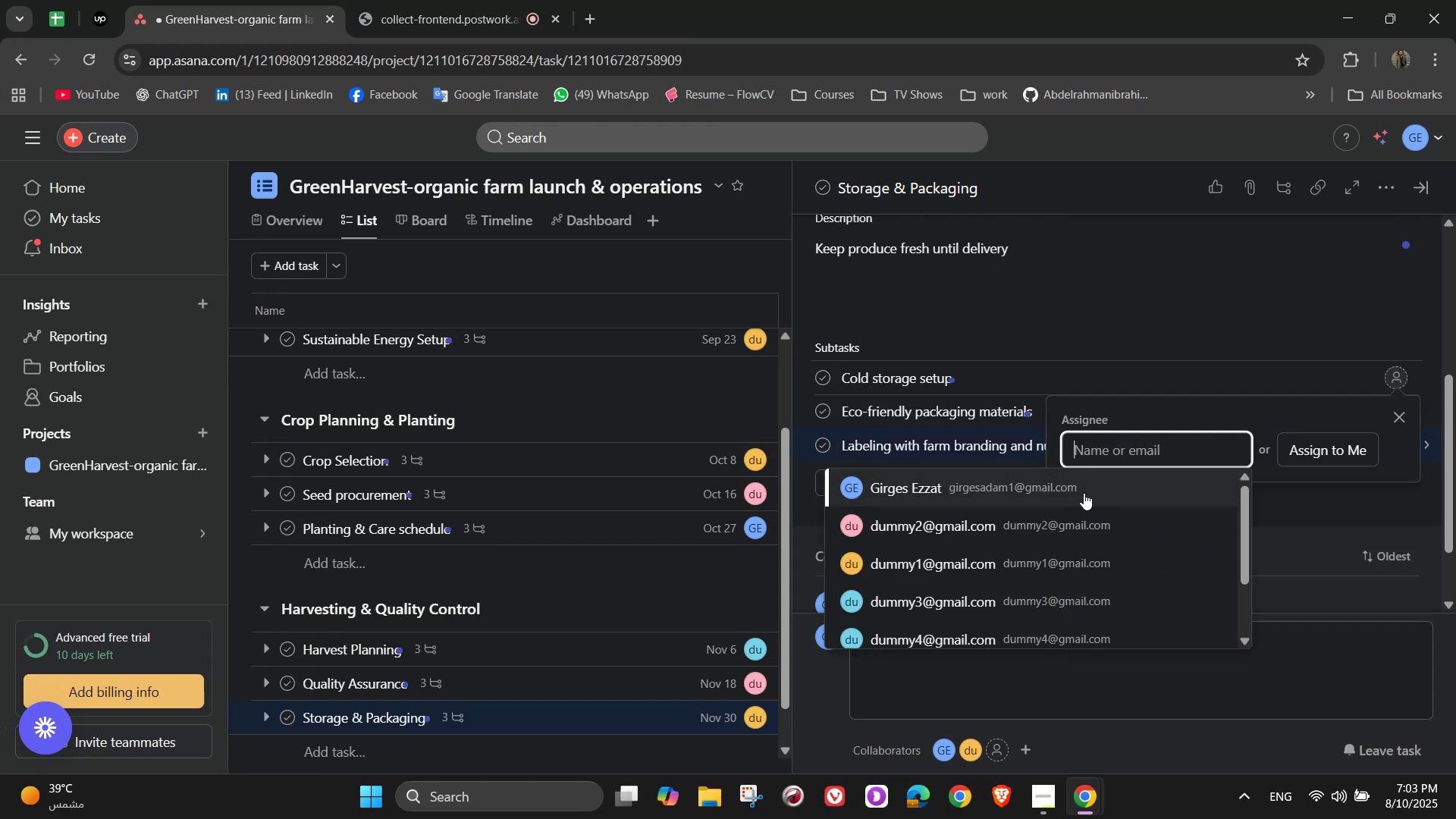 
left_click([1084, 493])
 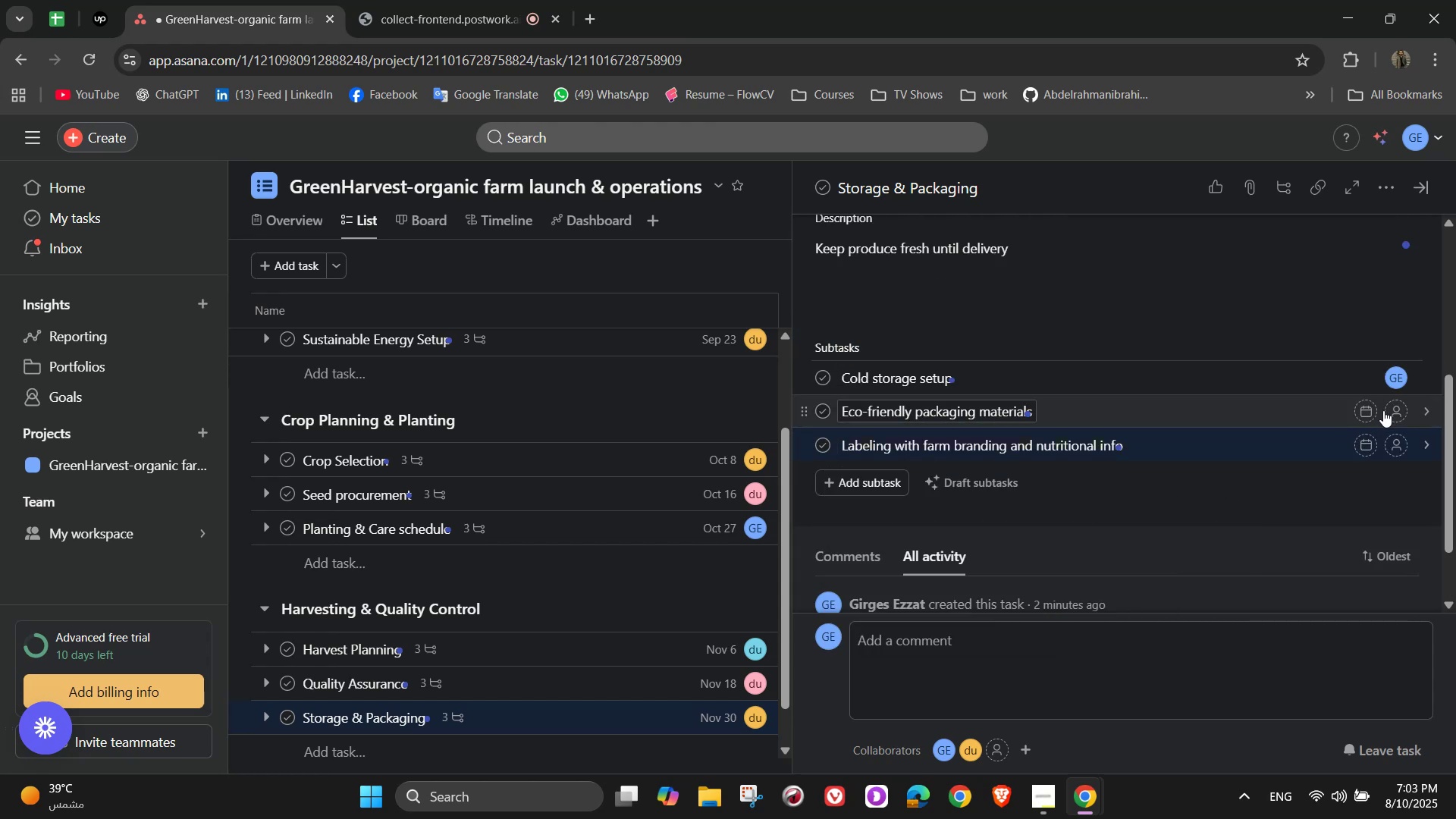 
left_click([1397, 414])
 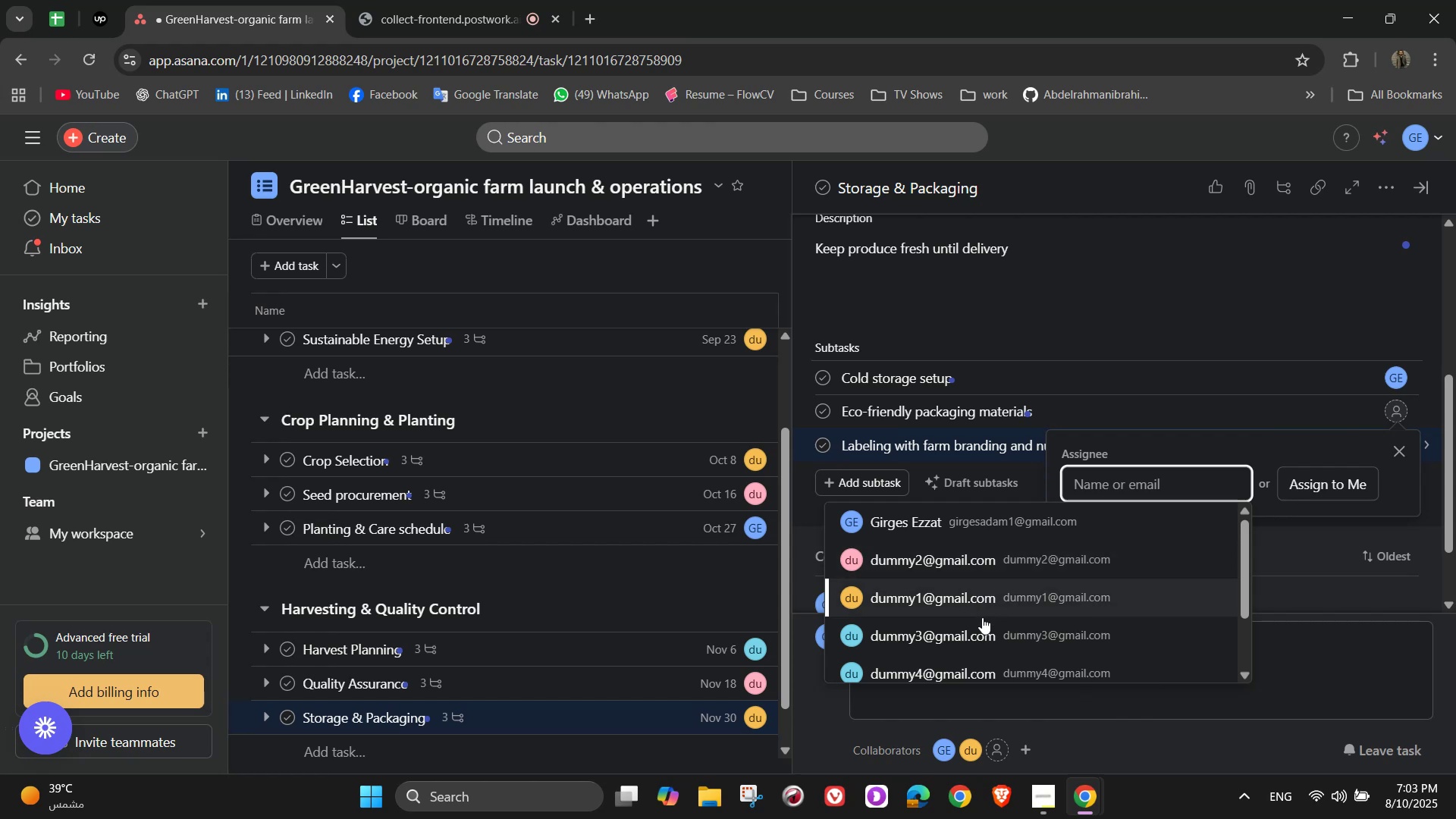 
left_click([982, 629])
 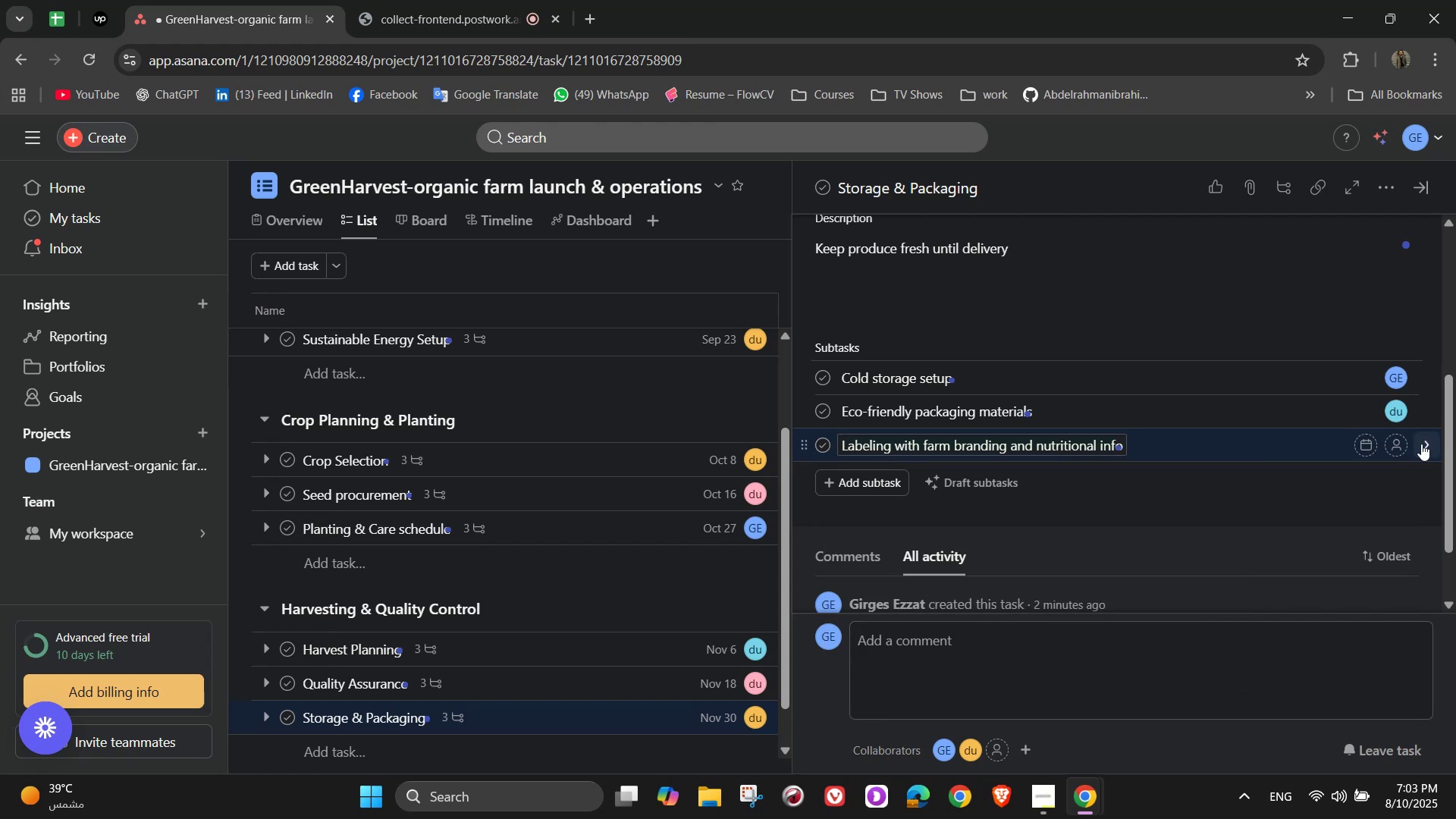 
left_click([1400, 444])
 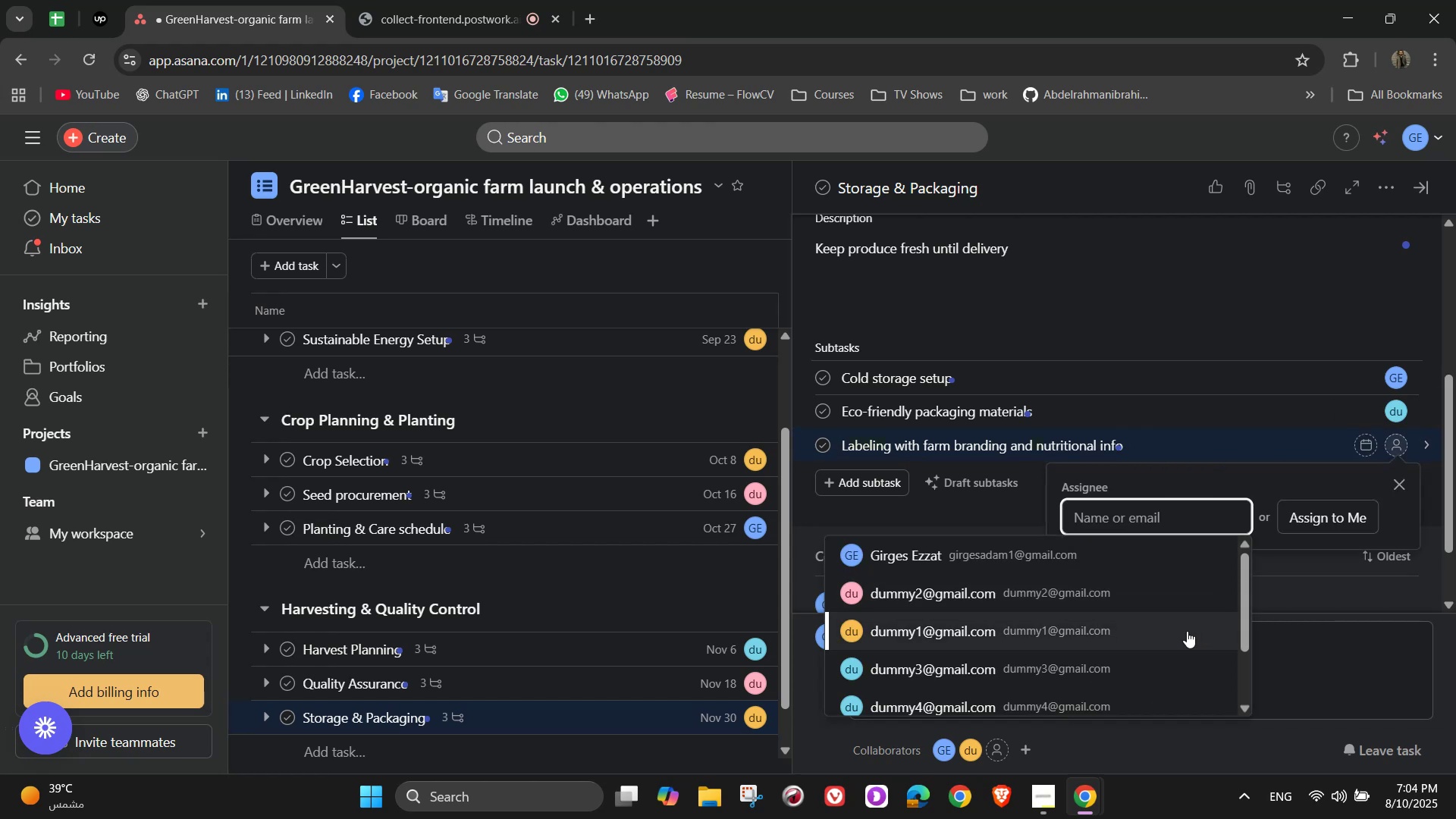 
scroll: coordinate [1197, 533], scroll_direction: up, amount: 6.0
 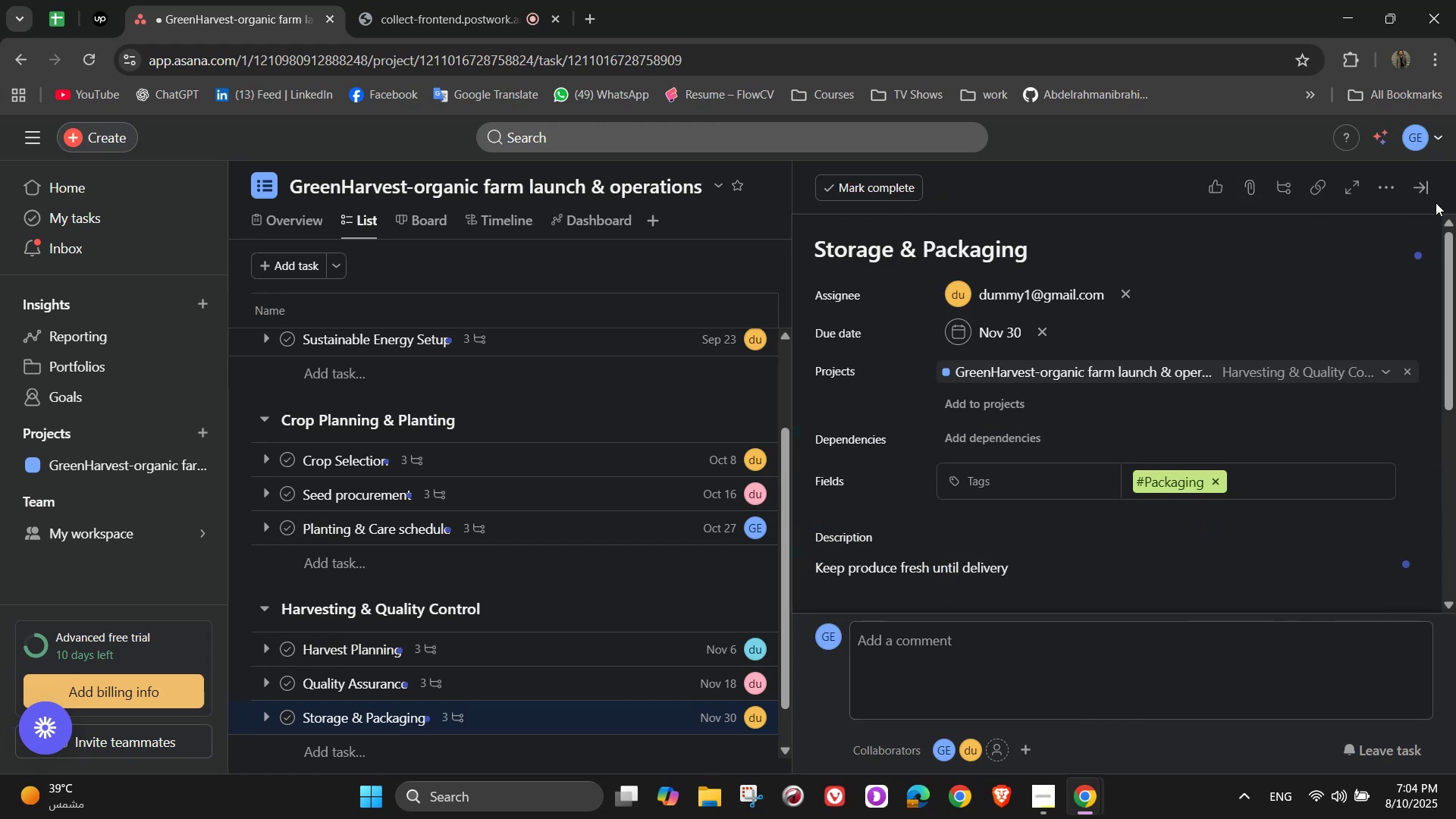 
left_click([1431, 193])
 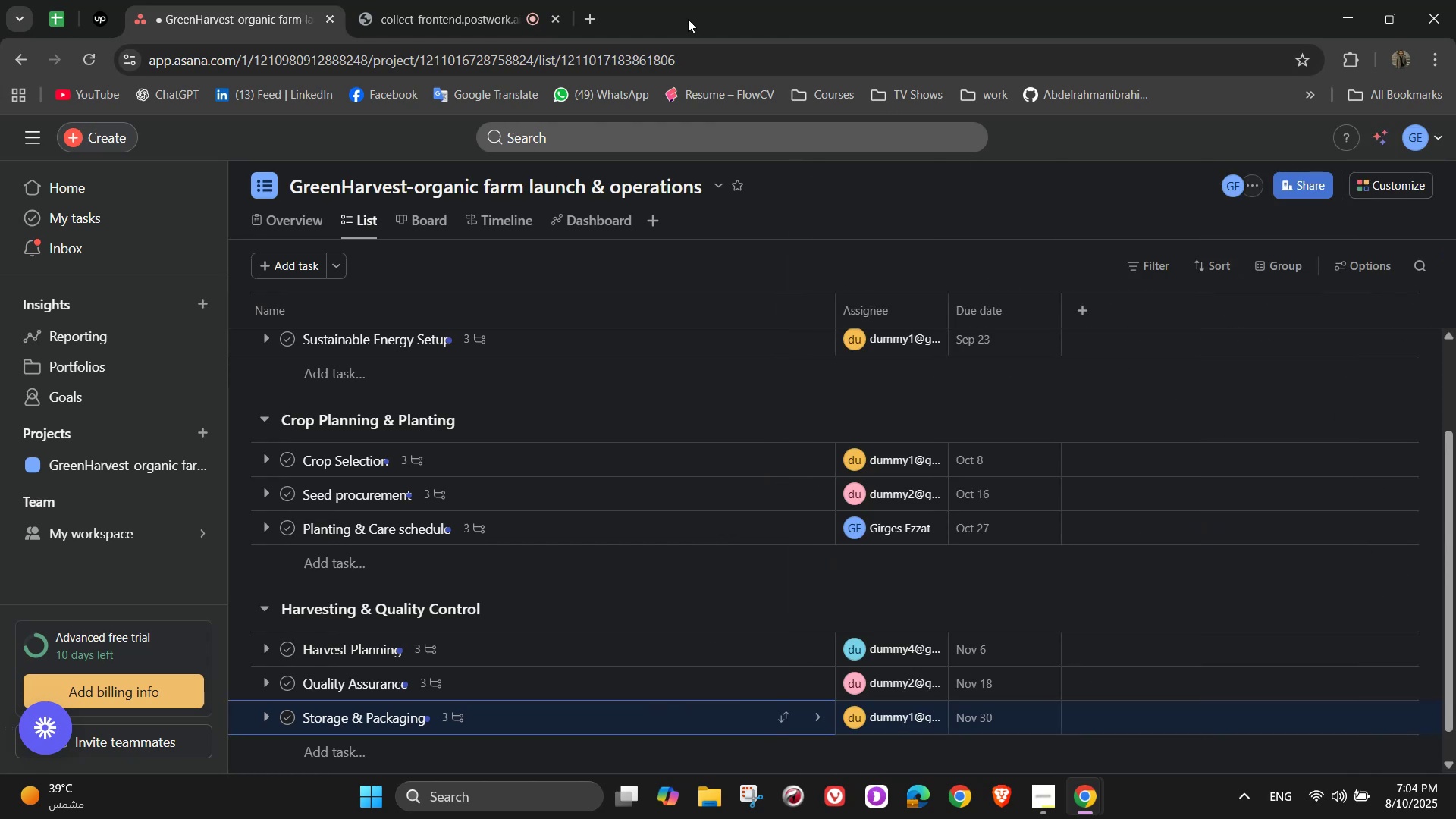 
scroll: coordinate [668, 741], scroll_direction: down, amount: 8.0
 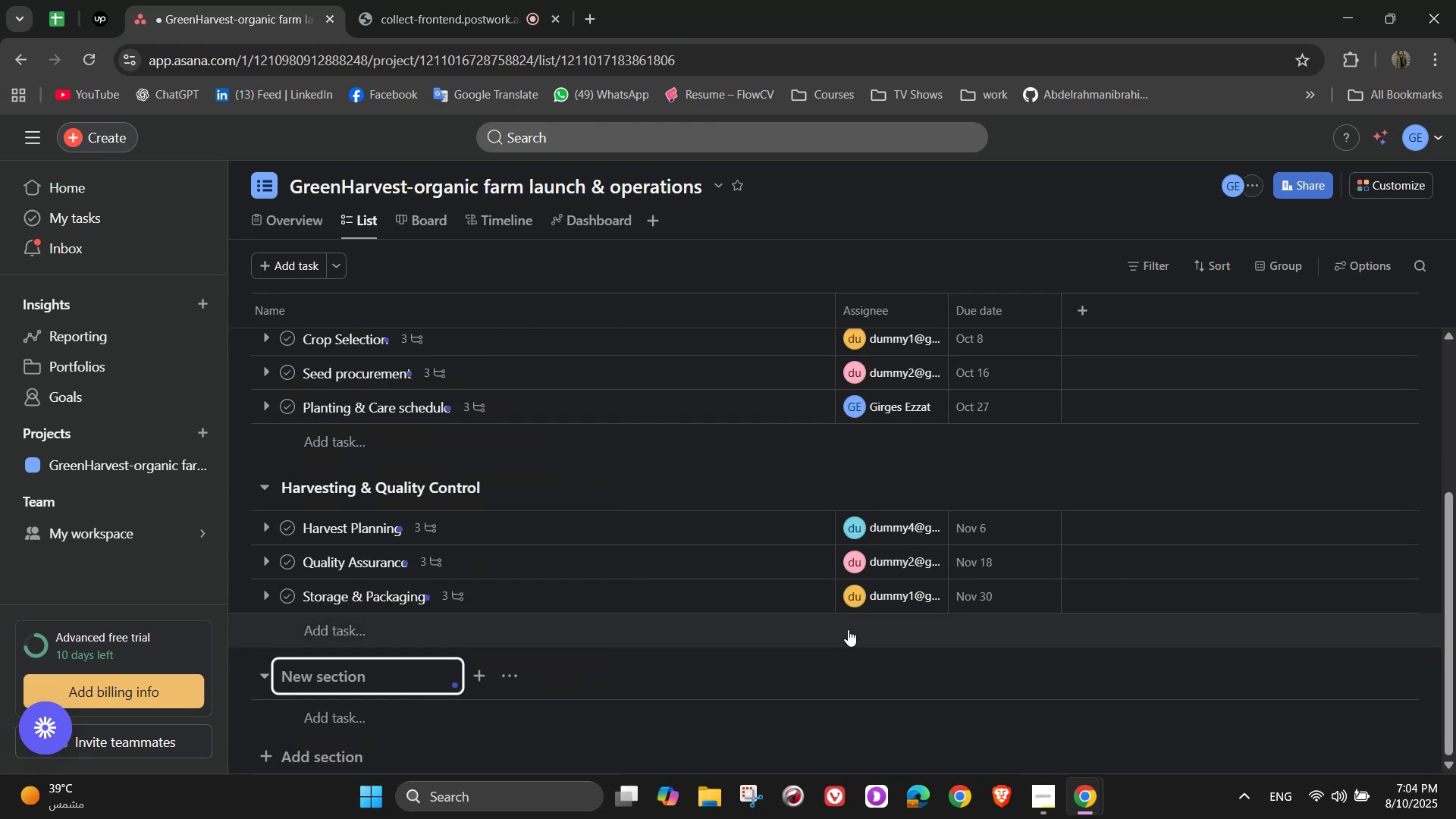 
wait(7.49)
 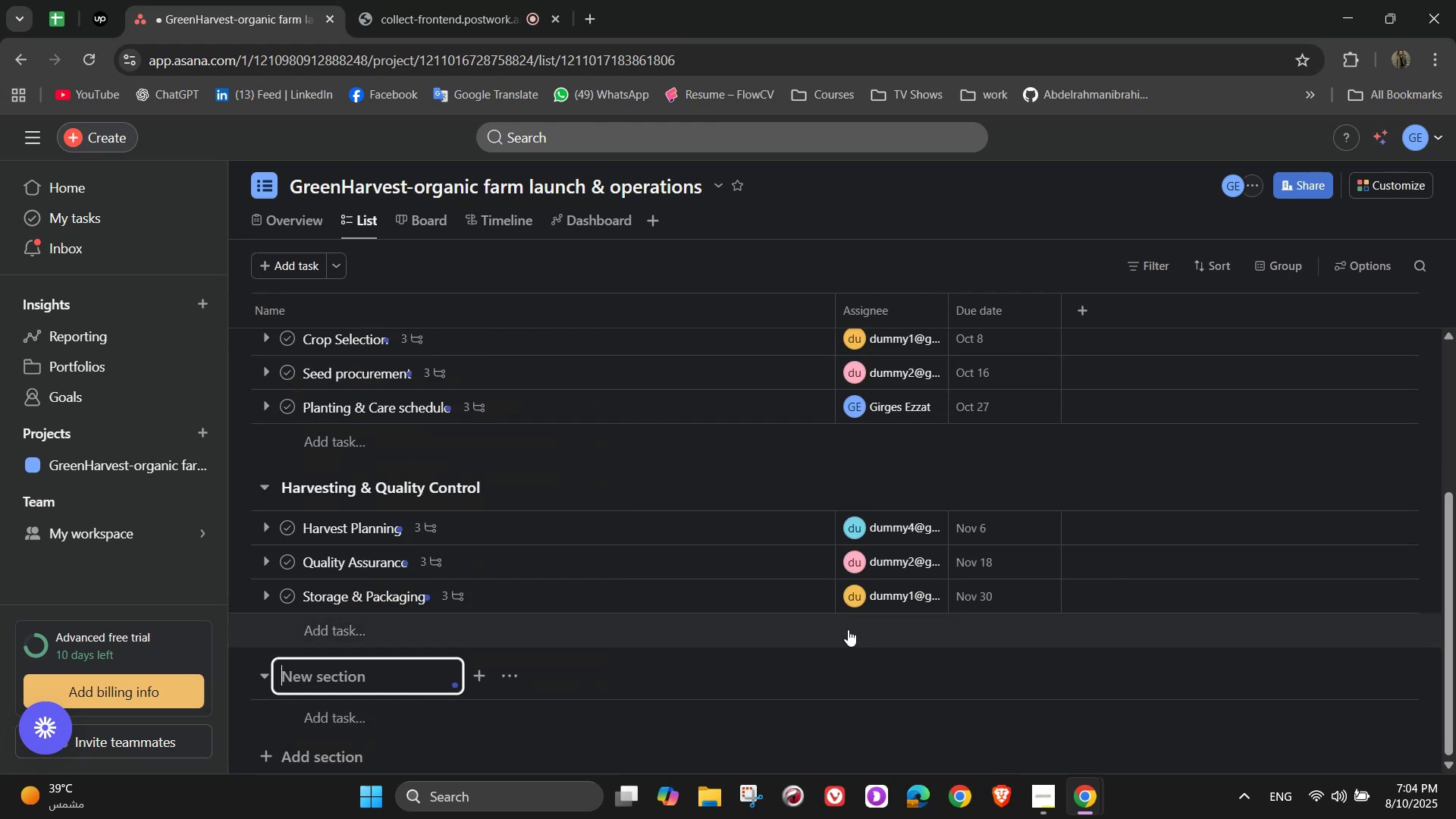 
type(Distribution & Sales)
 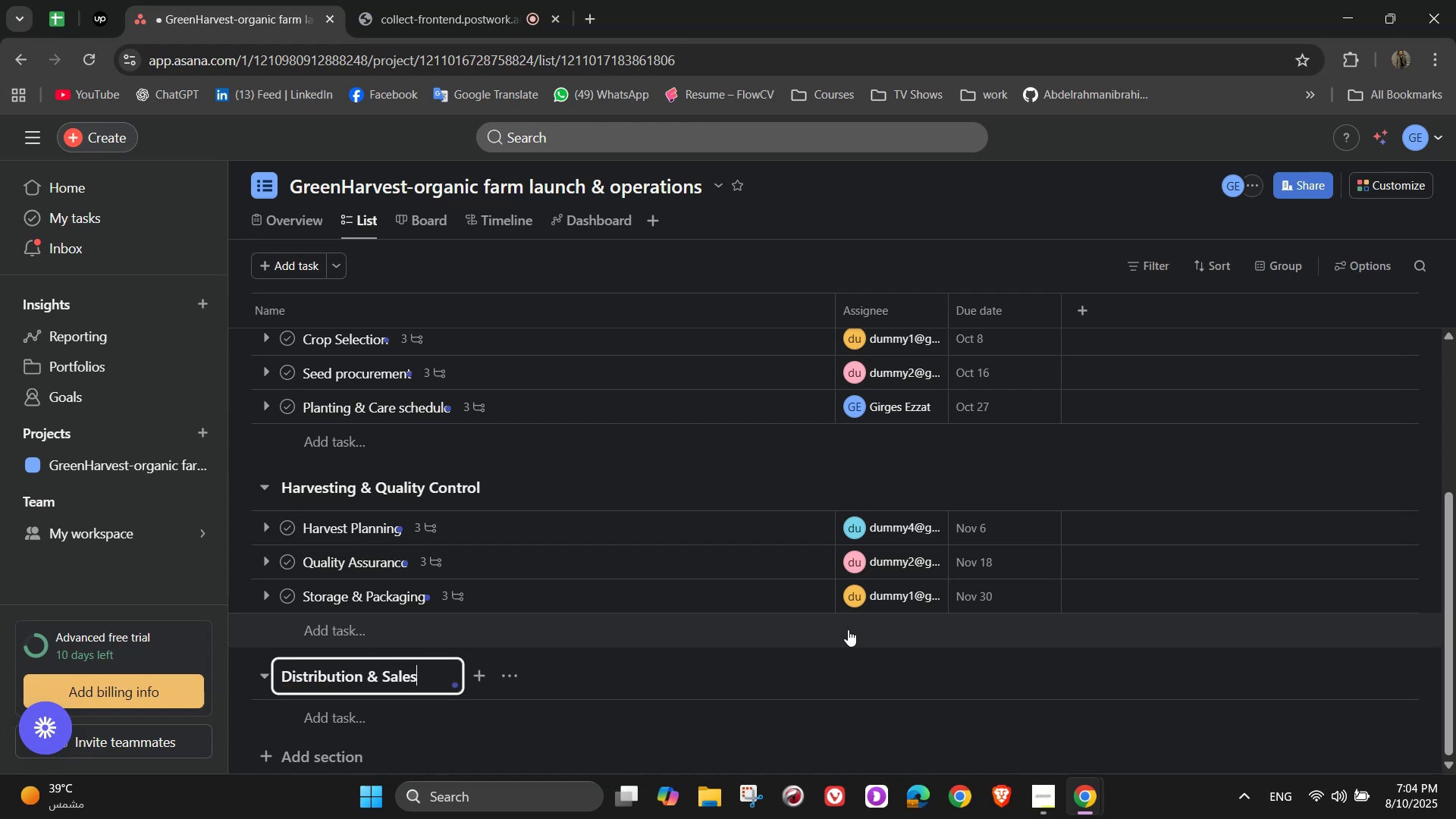 
left_click([417, 722])
 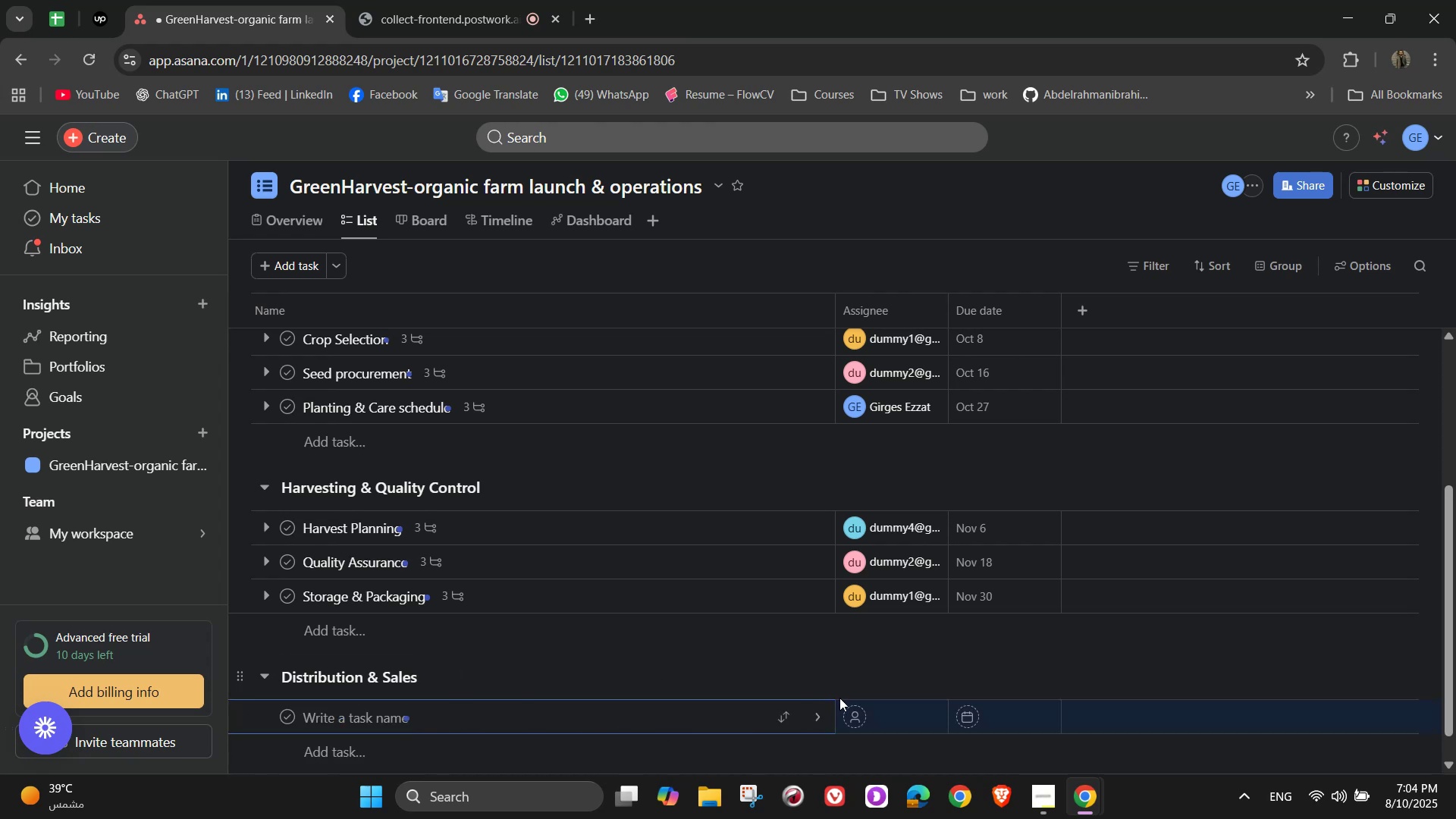 
left_click([821, 727])
 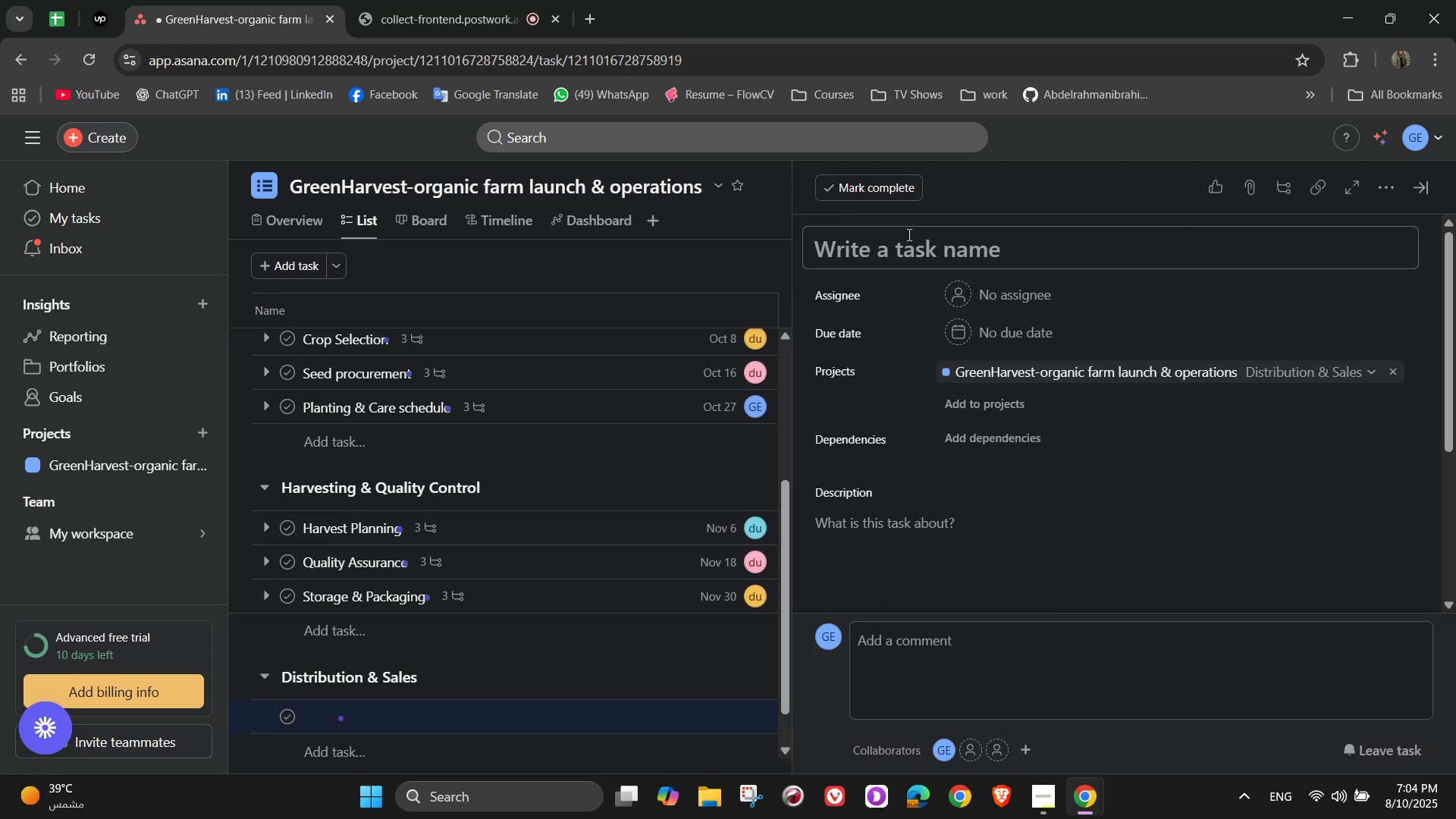 
left_click([915, 259])
 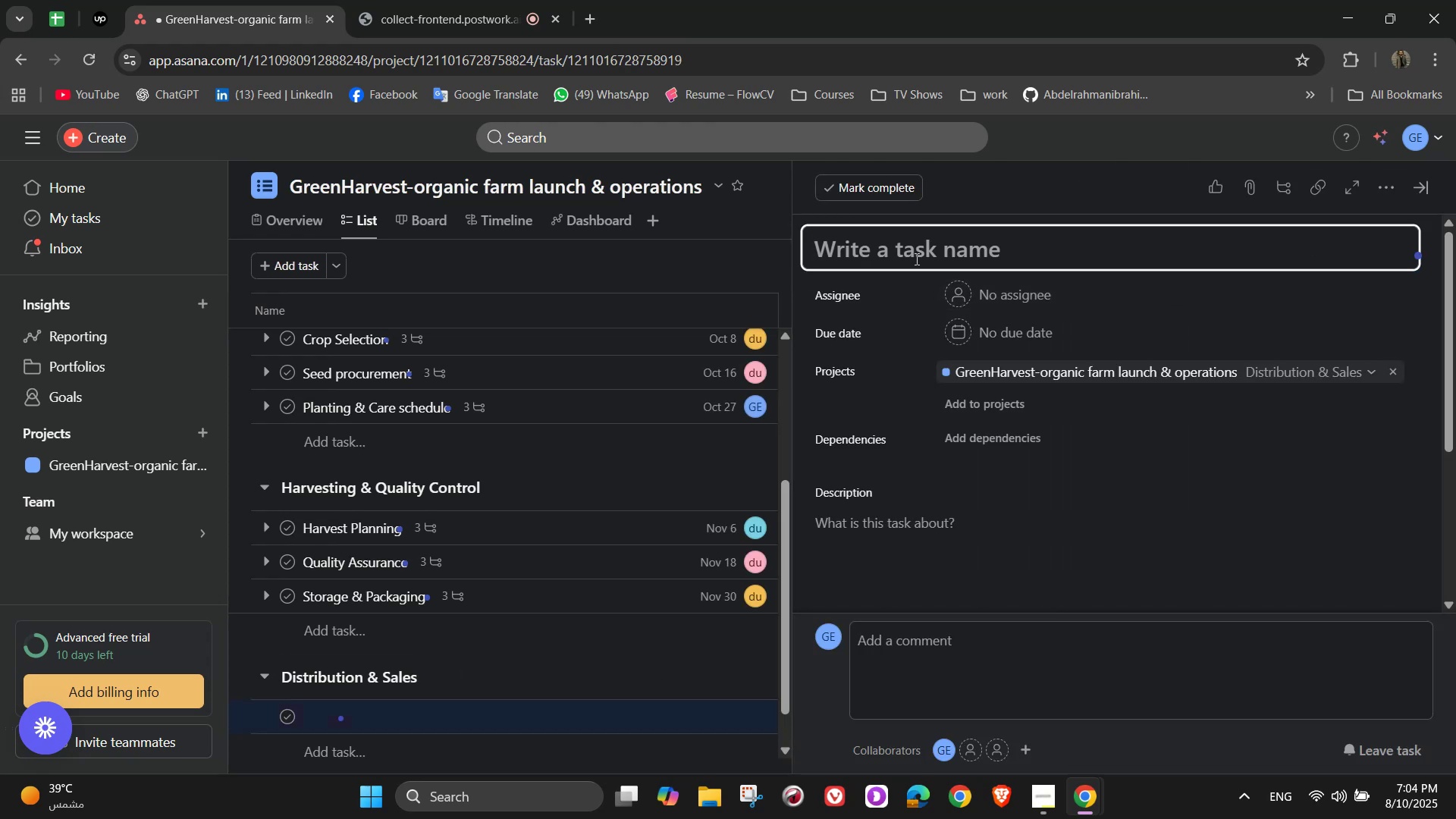 
wait(8.69)
 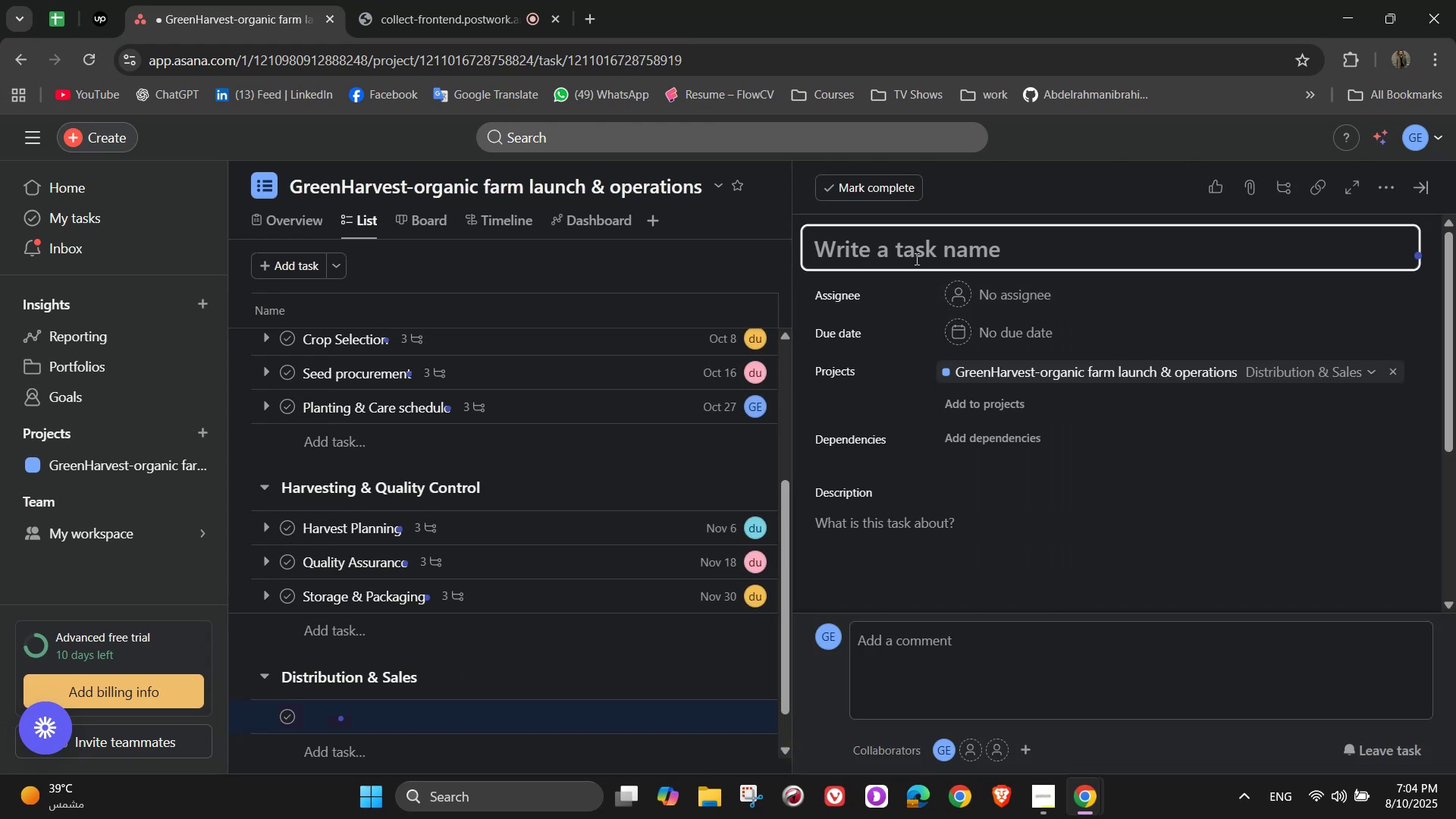 
type(Market Partnerships)
 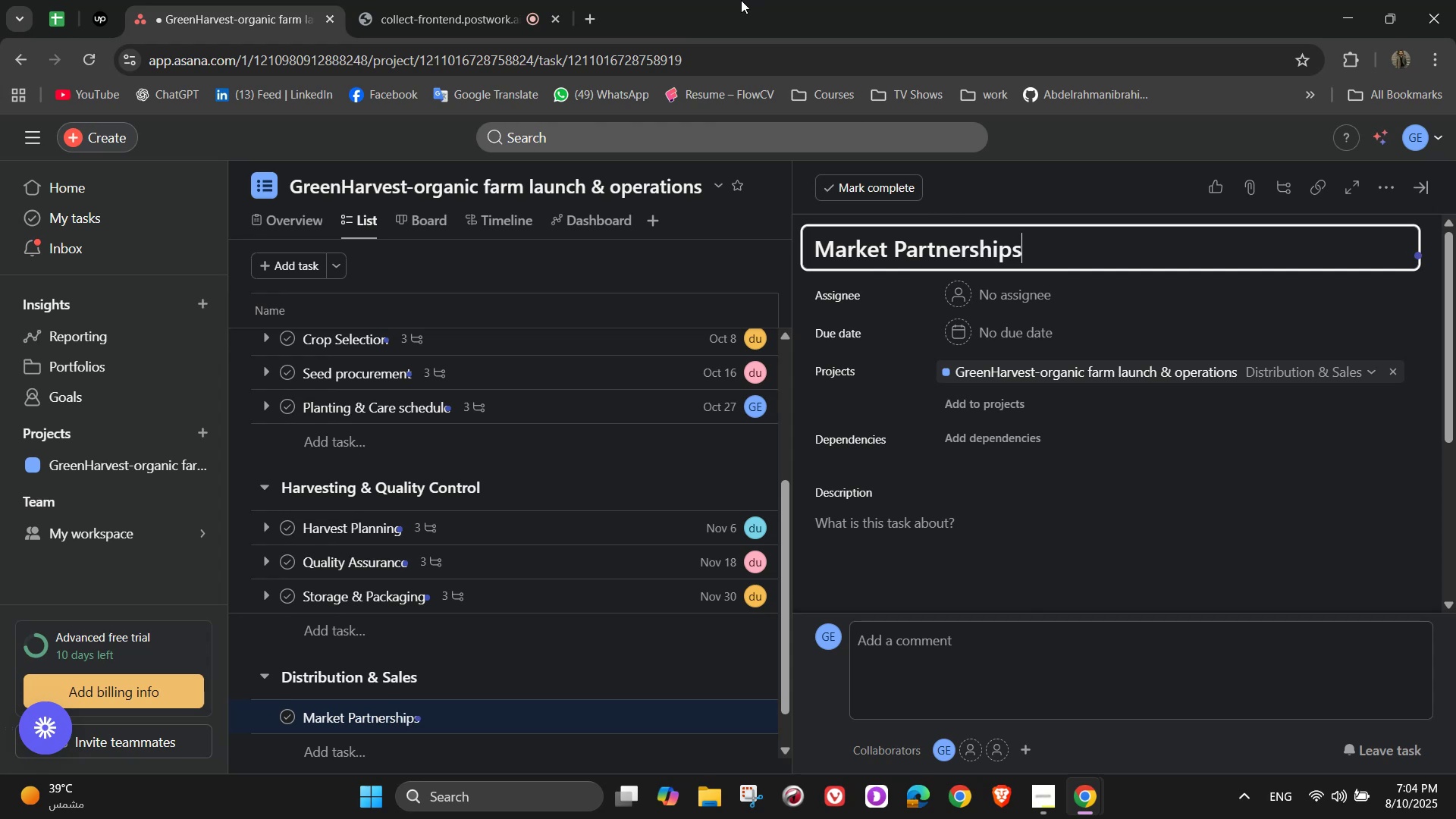 
wait(5.85)
 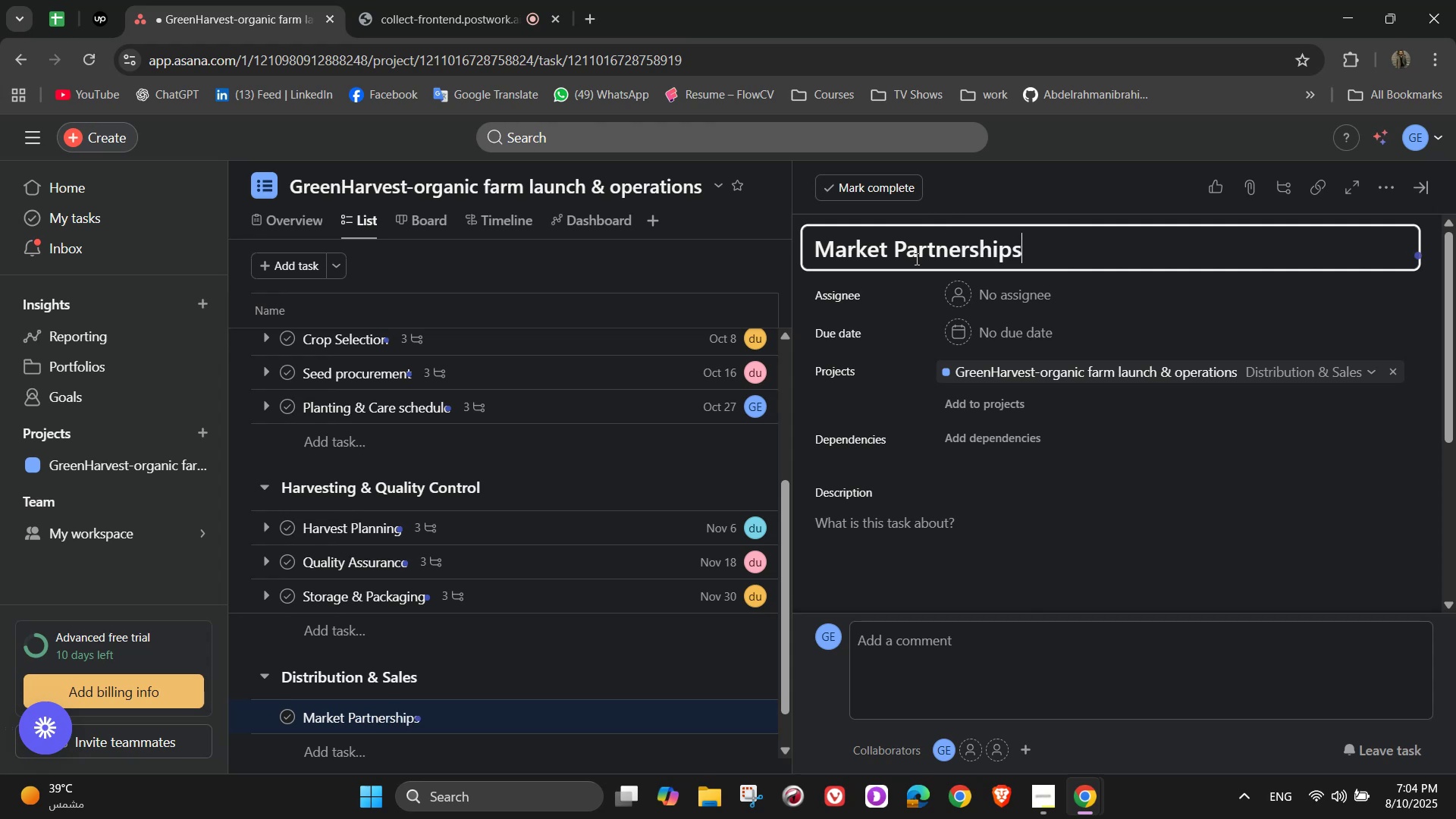 
left_click([1022, 306])
 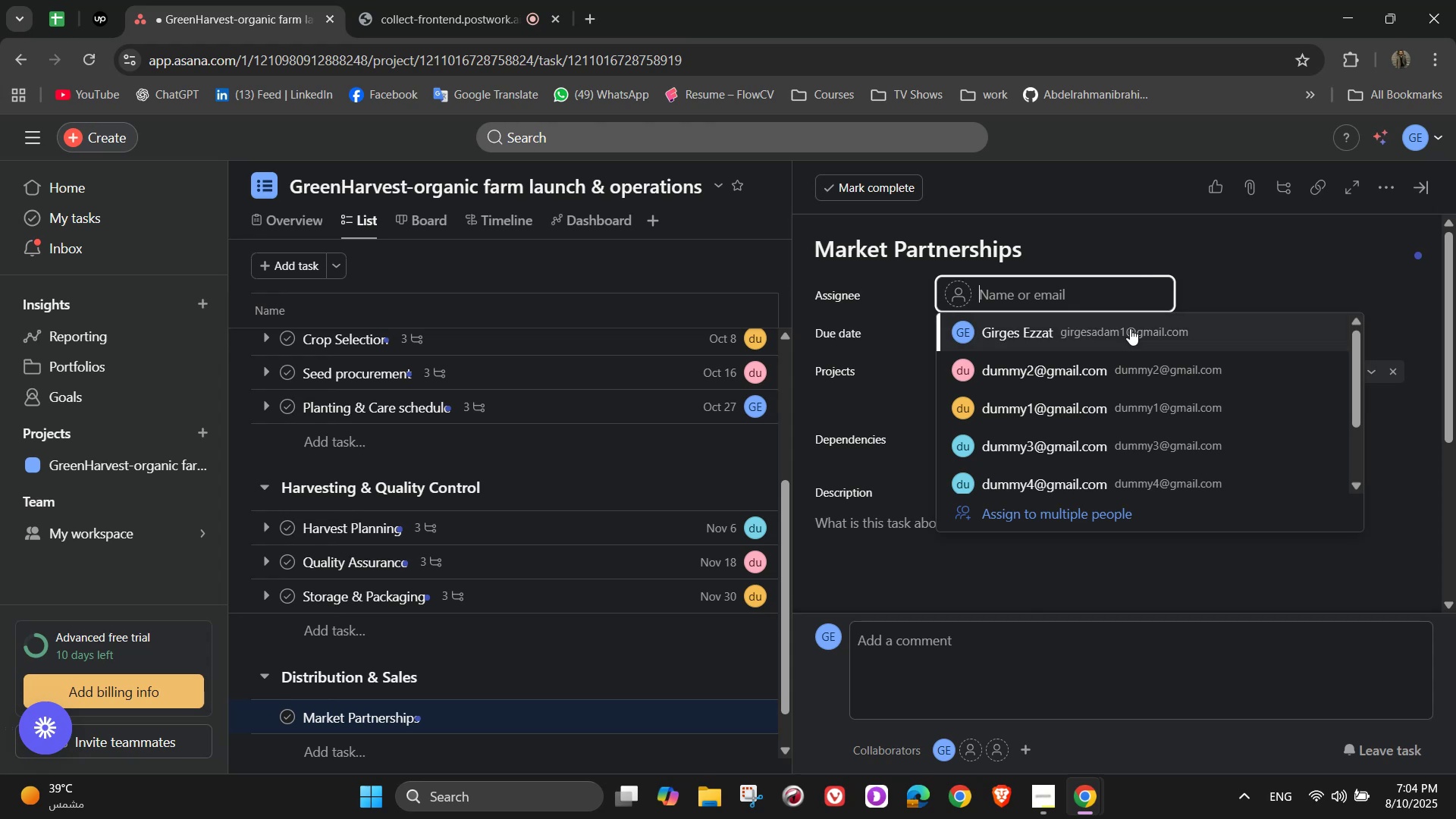 
left_click([1130, 334])
 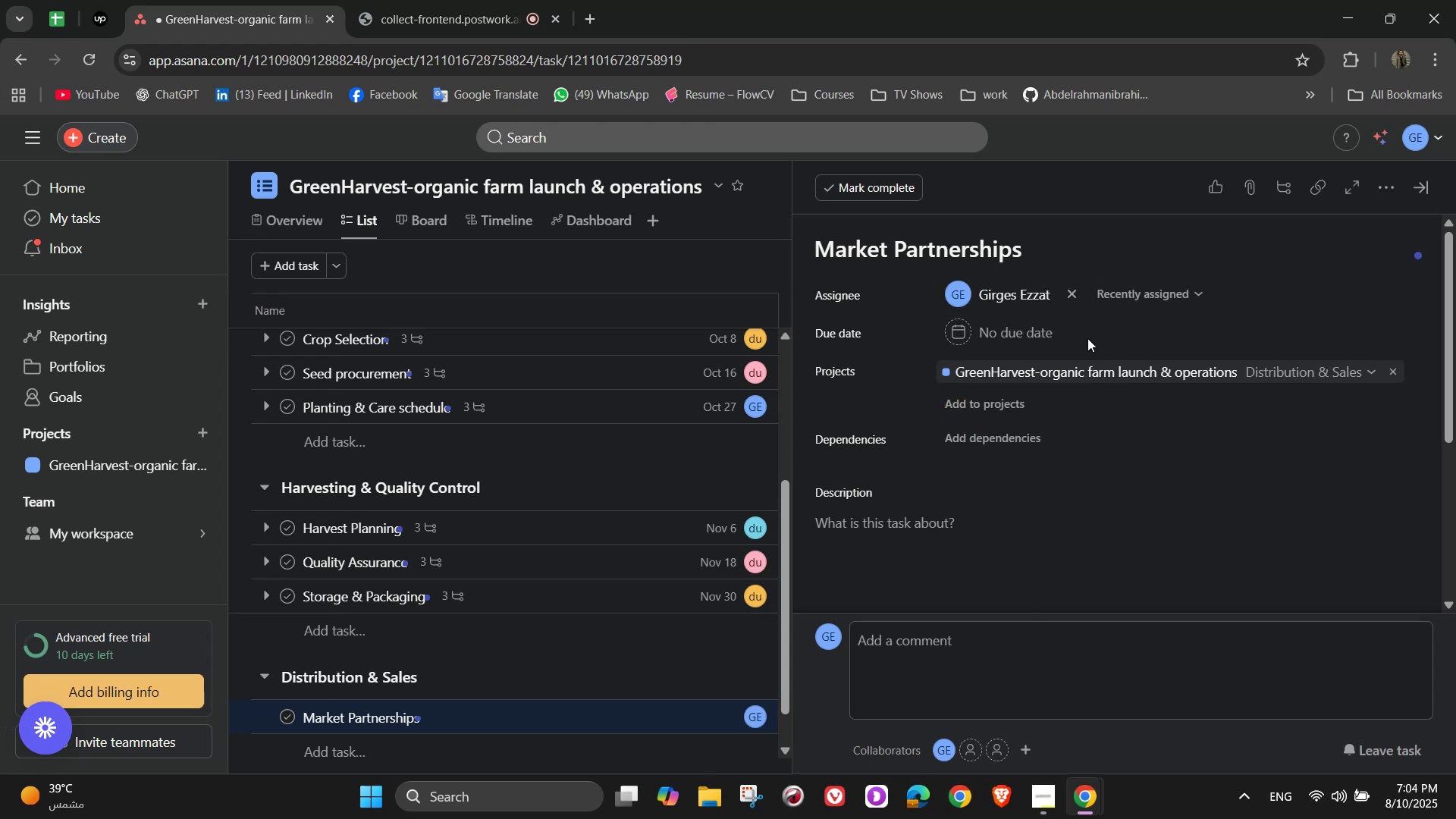 
left_click([1041, 341])
 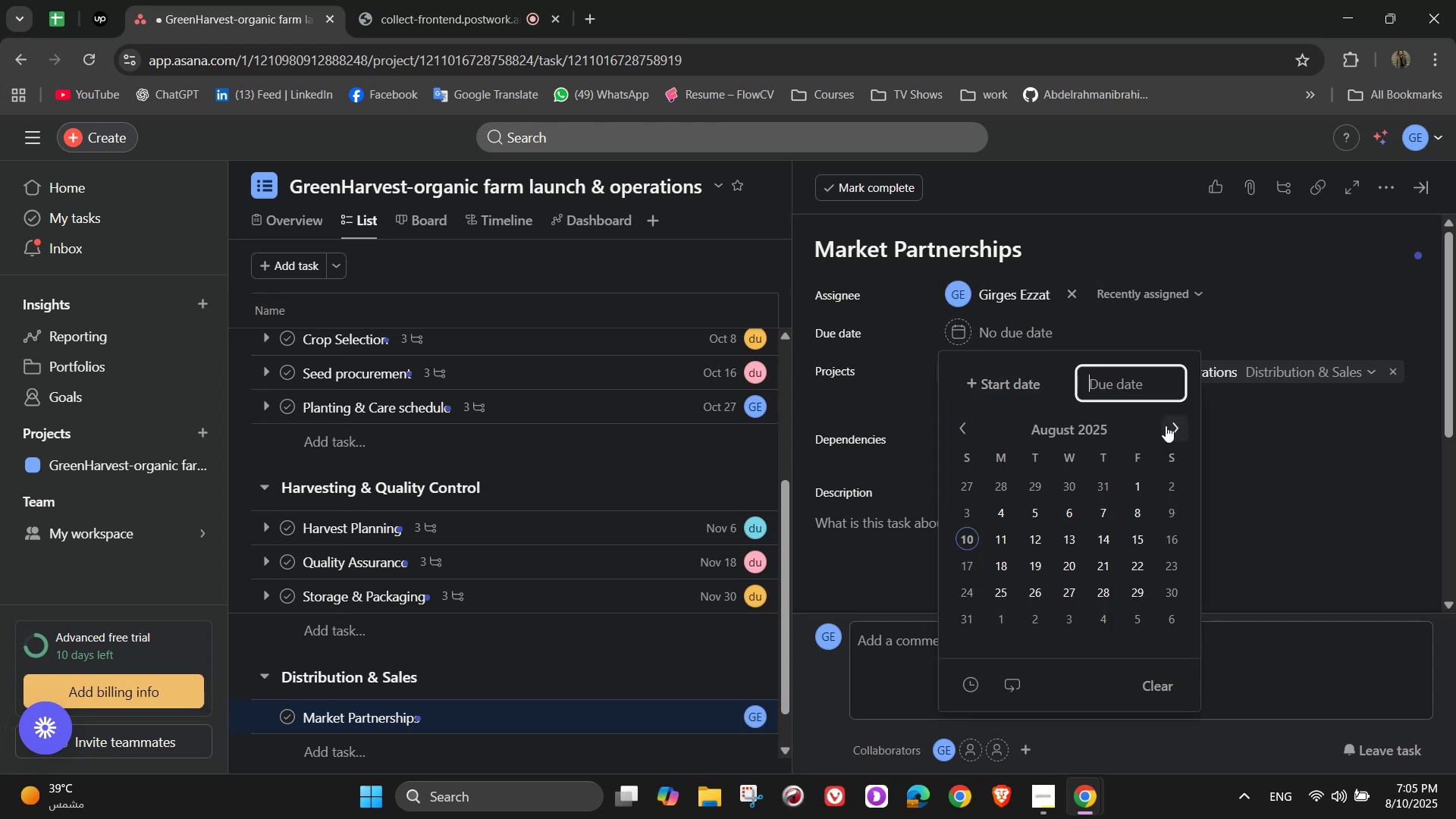 
double_click([1175, 427])
 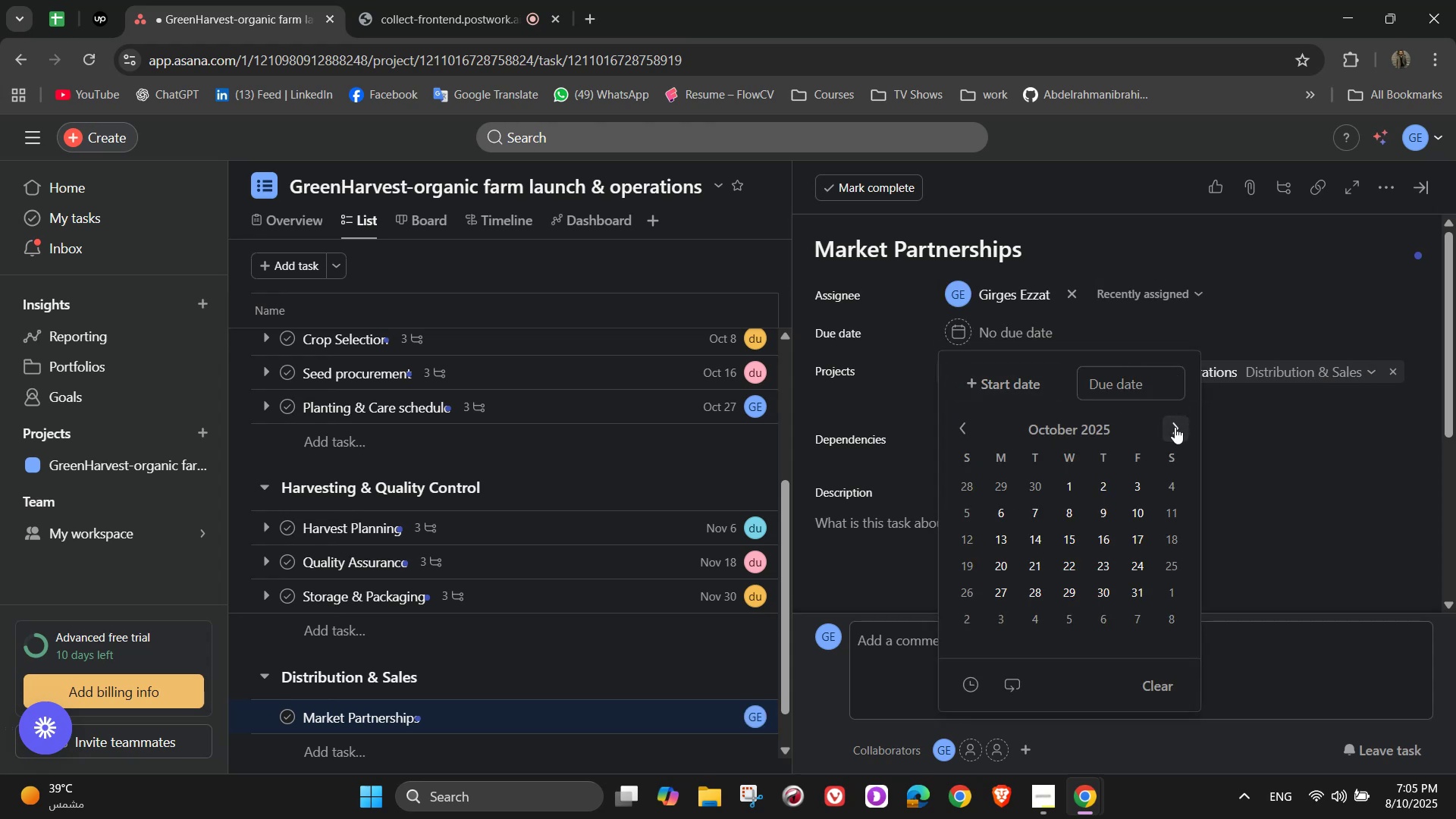 
triple_click([1175, 427])
 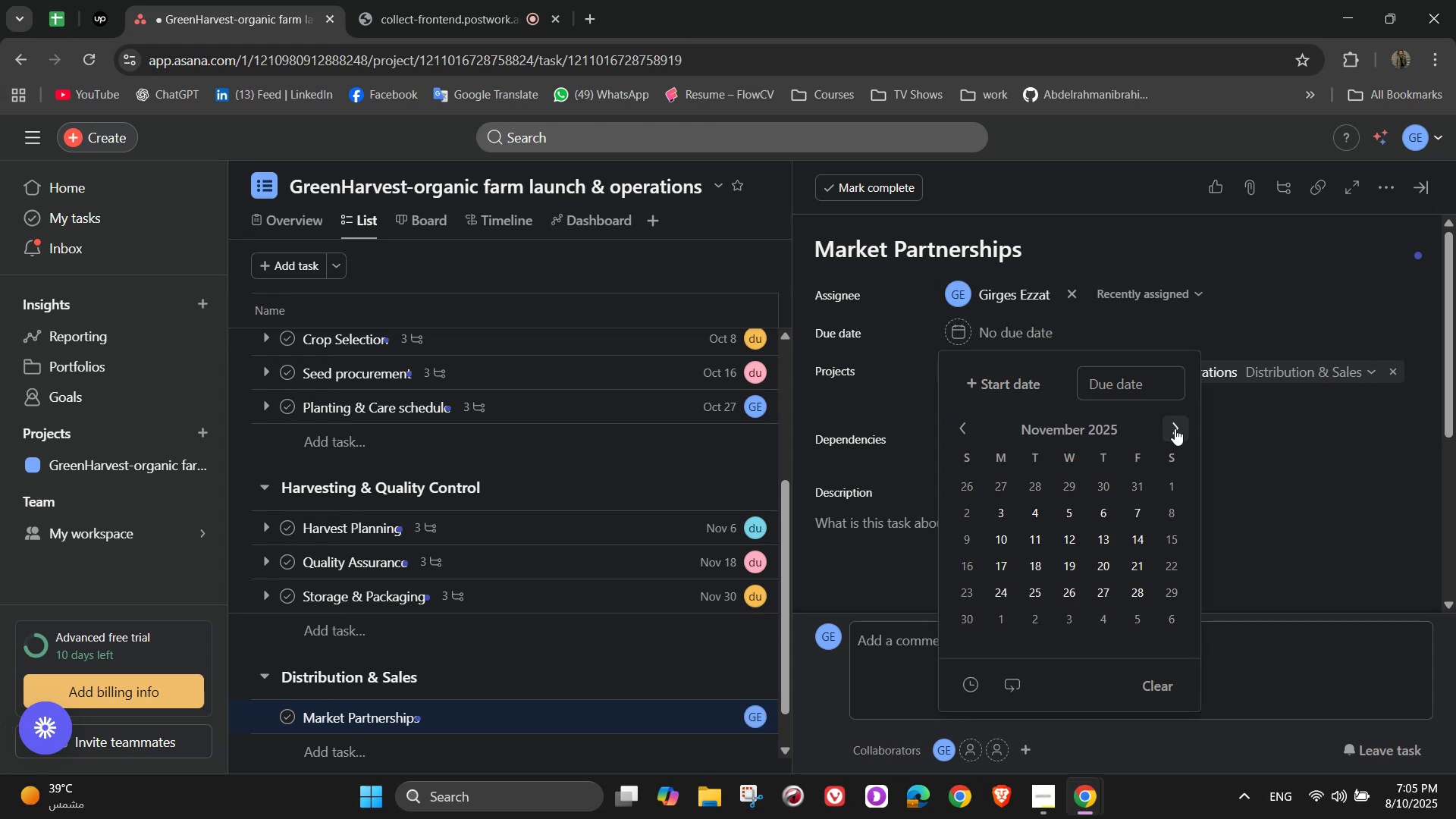 
triple_click([1175, 428])
 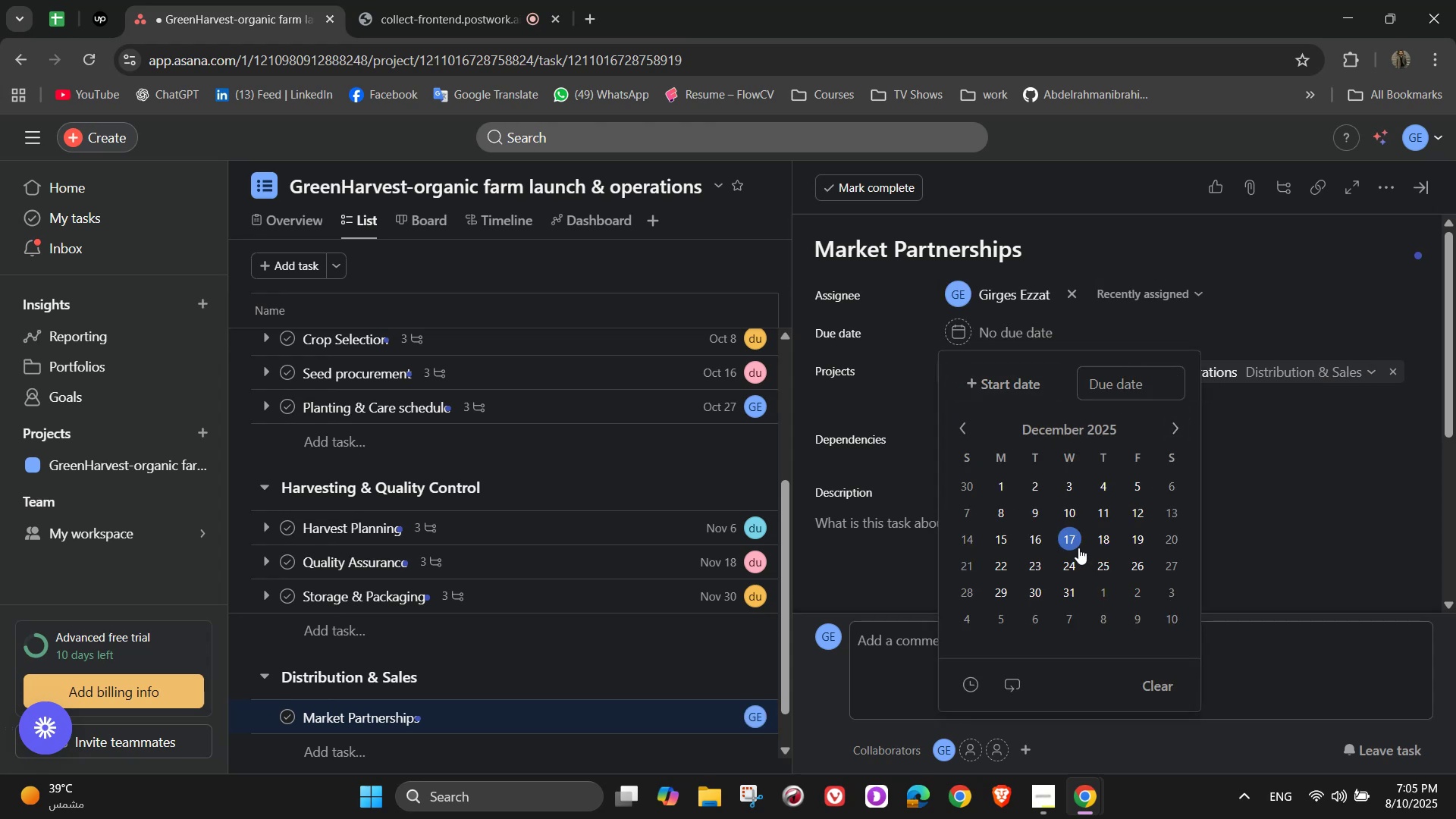 
left_click([1004, 527])
 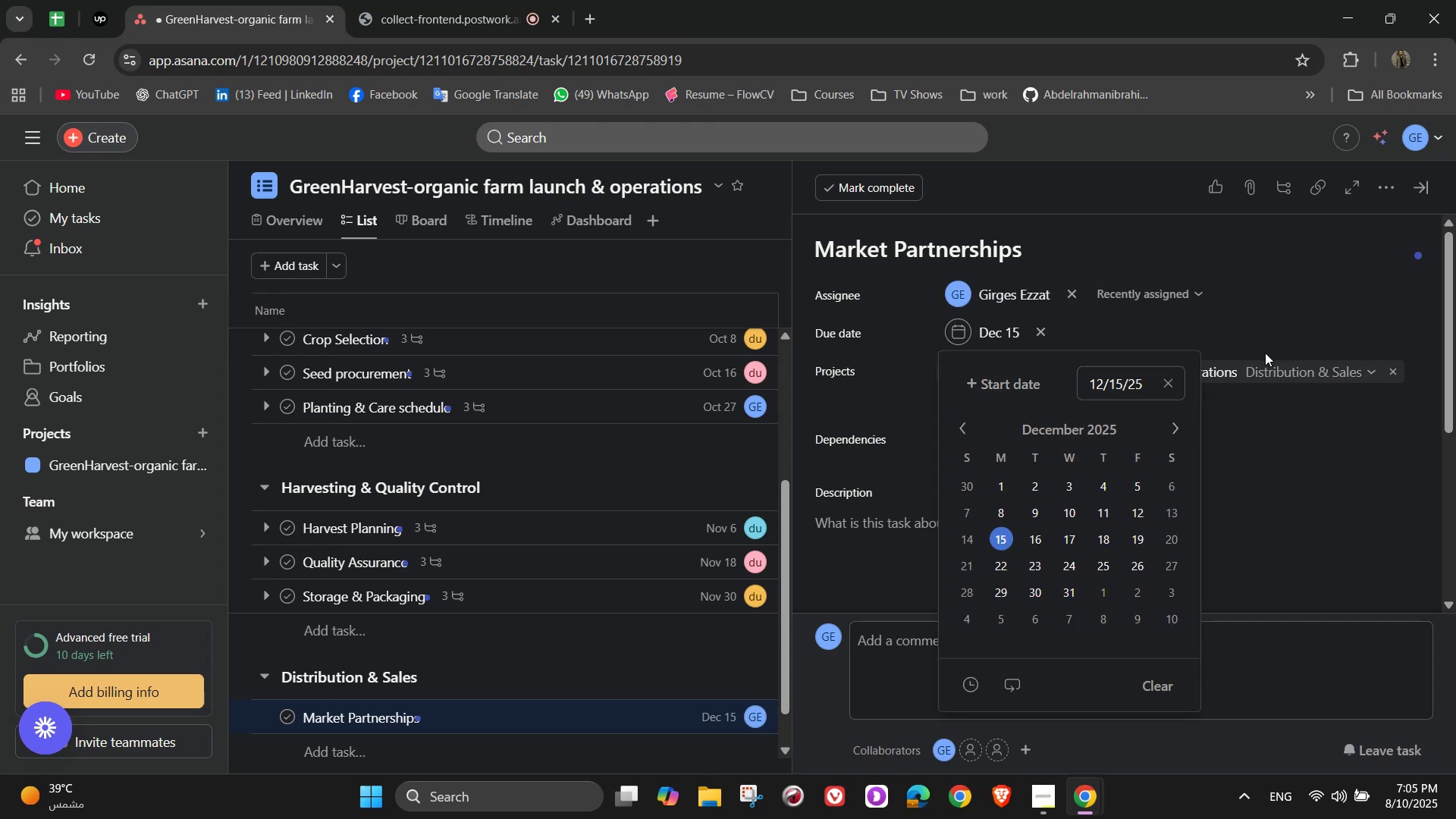 
left_click([1250, 441])
 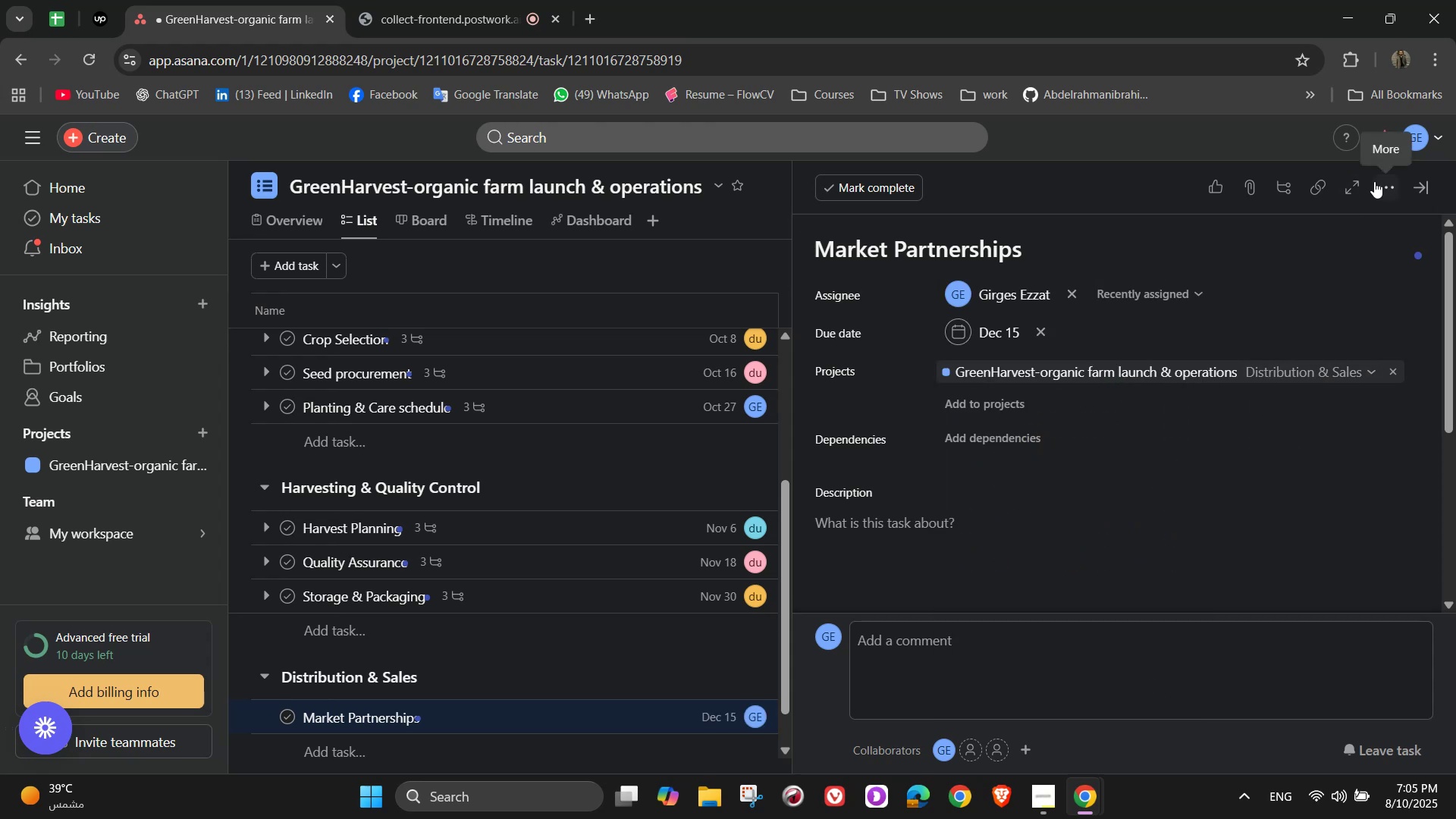 
double_click([1263, 284])
 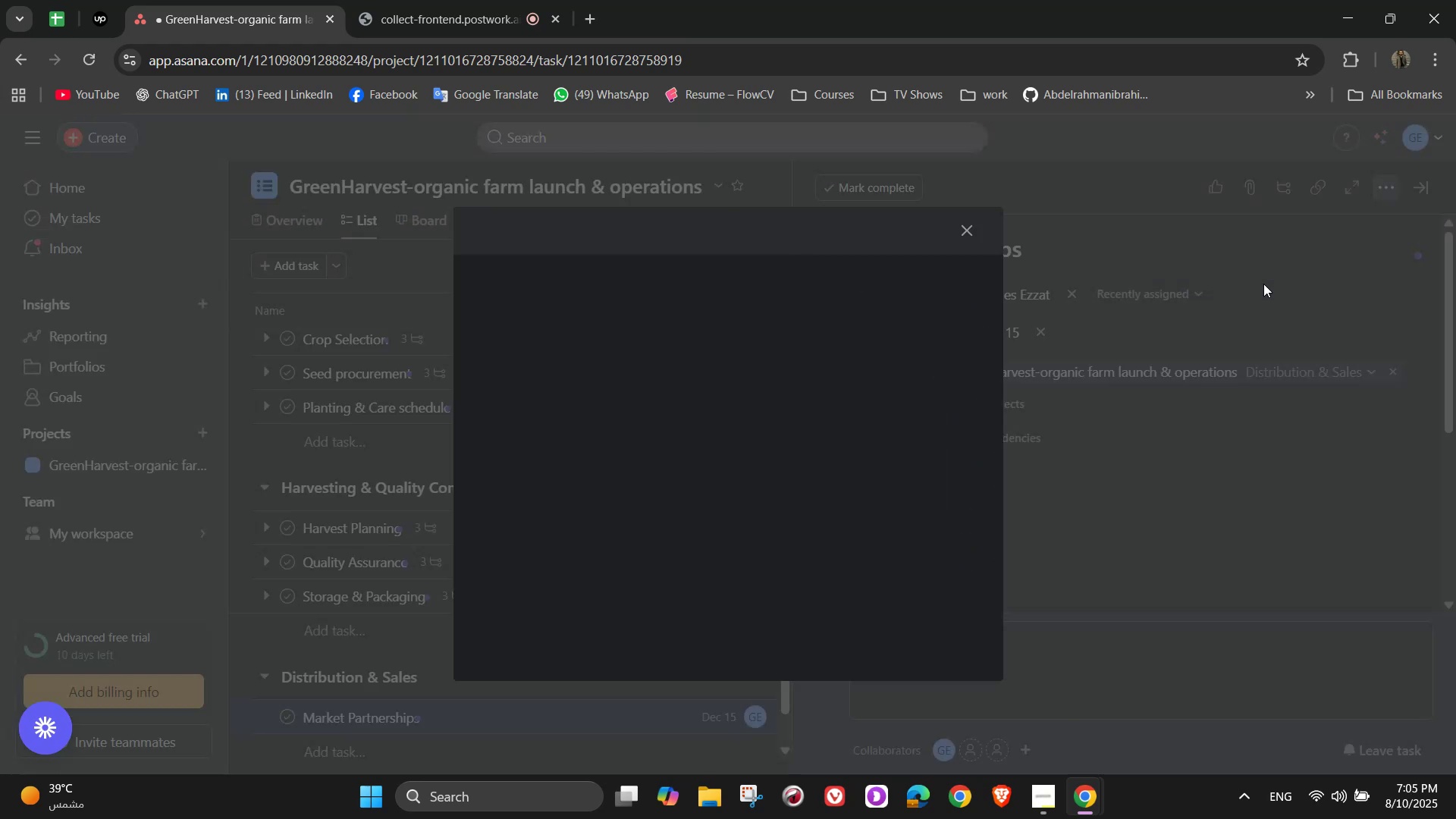 
triple_click([1263, 284])
 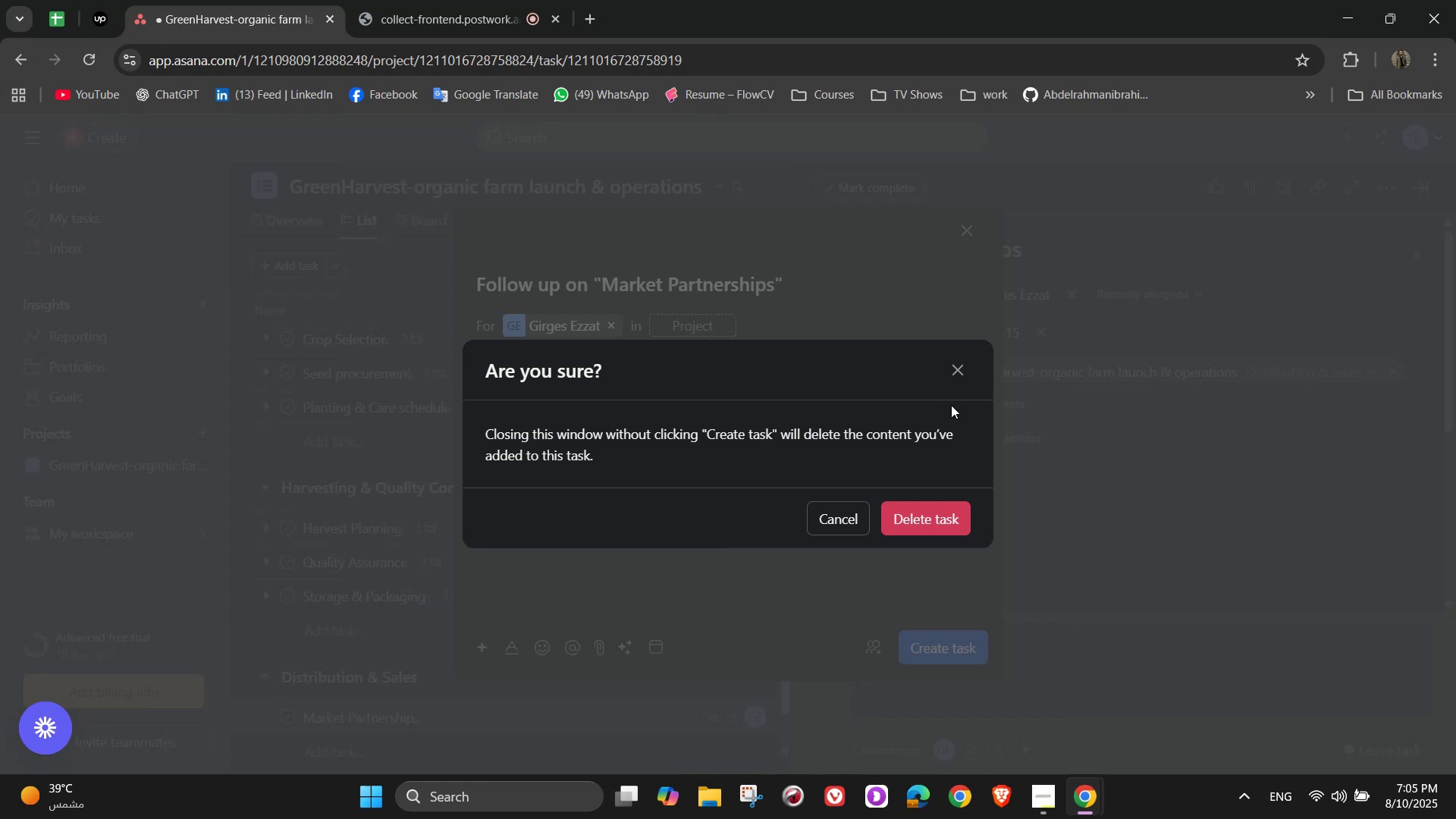 
left_click([964, 364])
 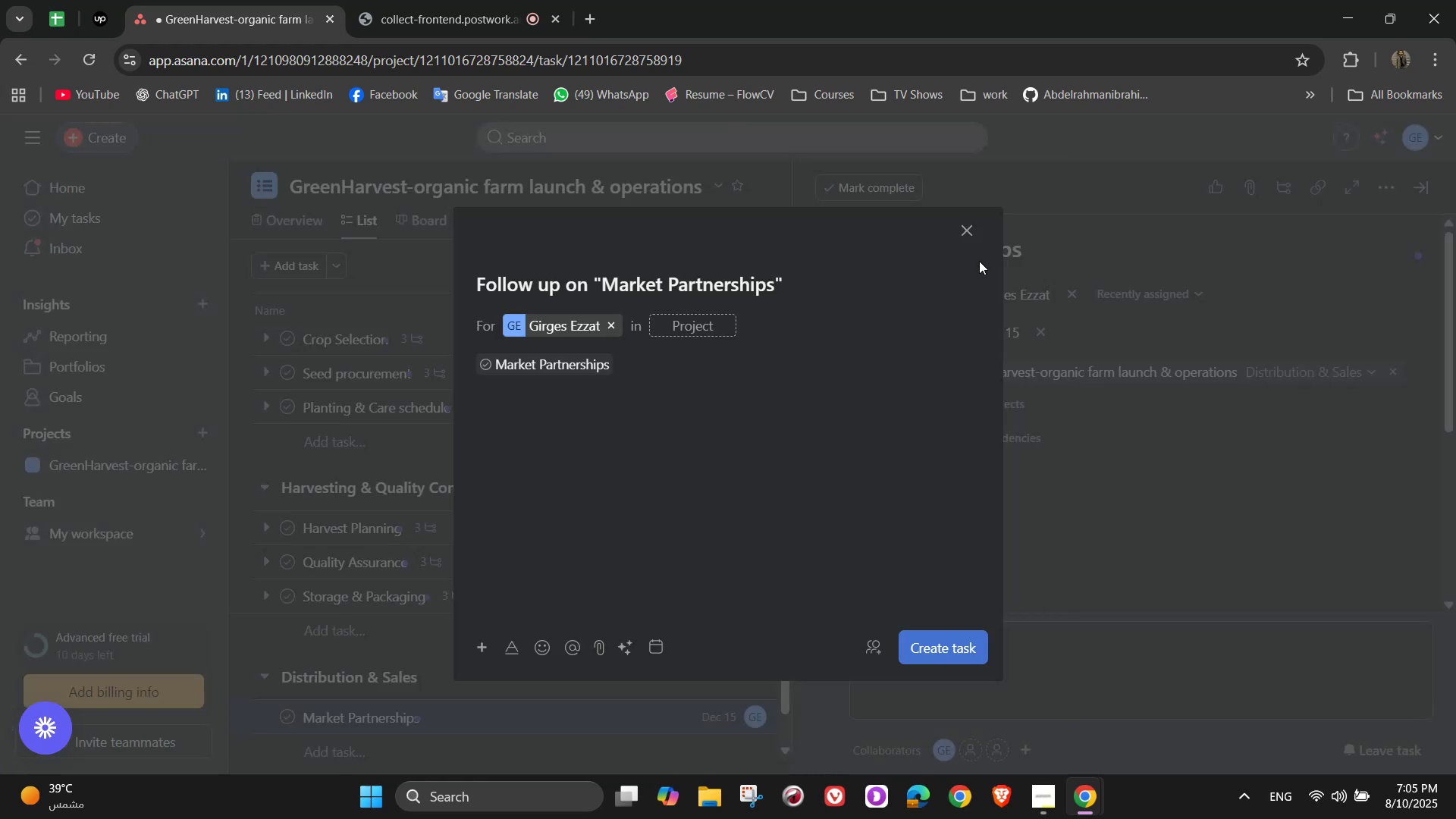 
left_click([968, 234])
 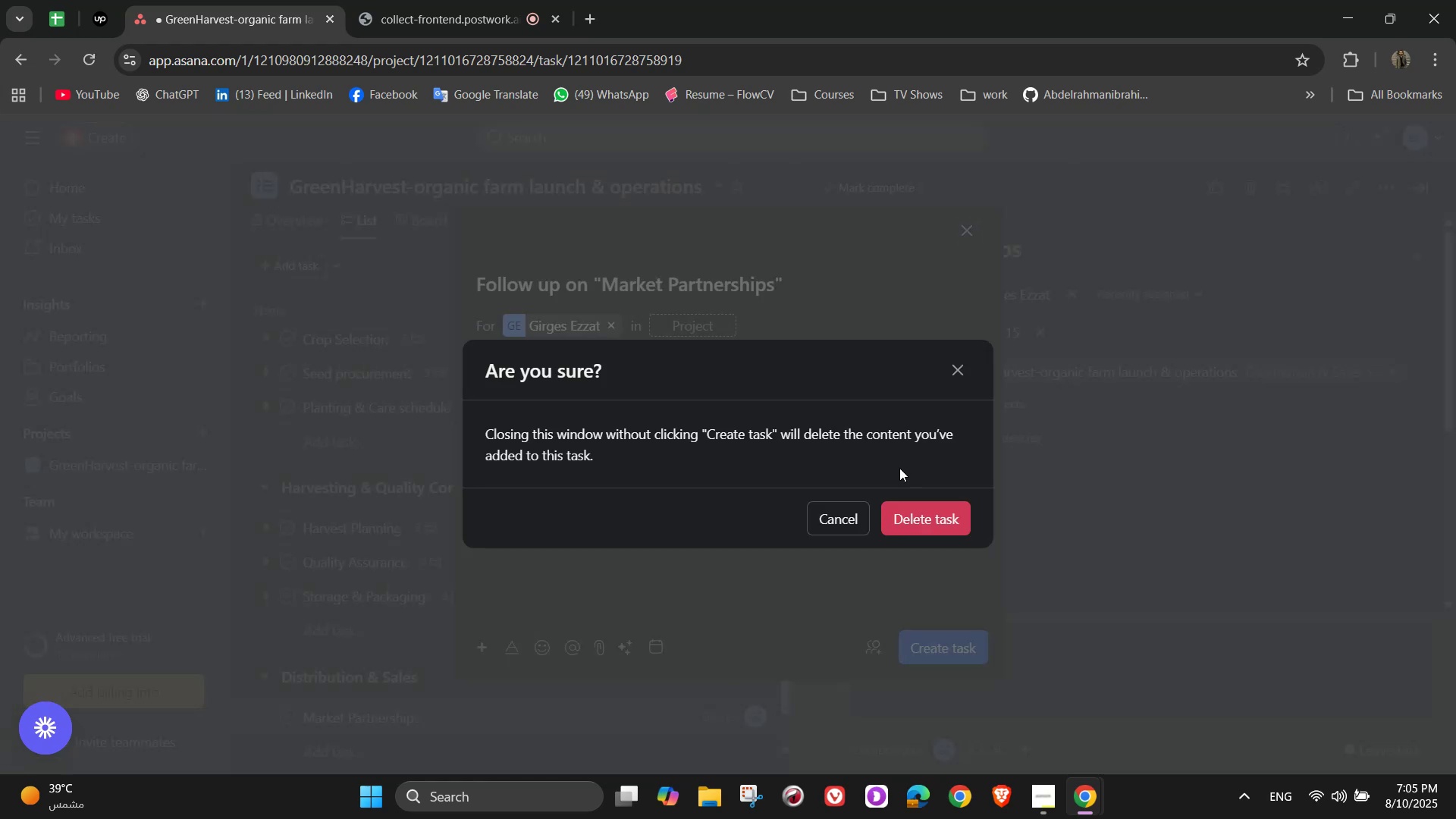 
left_click([855, 513])
 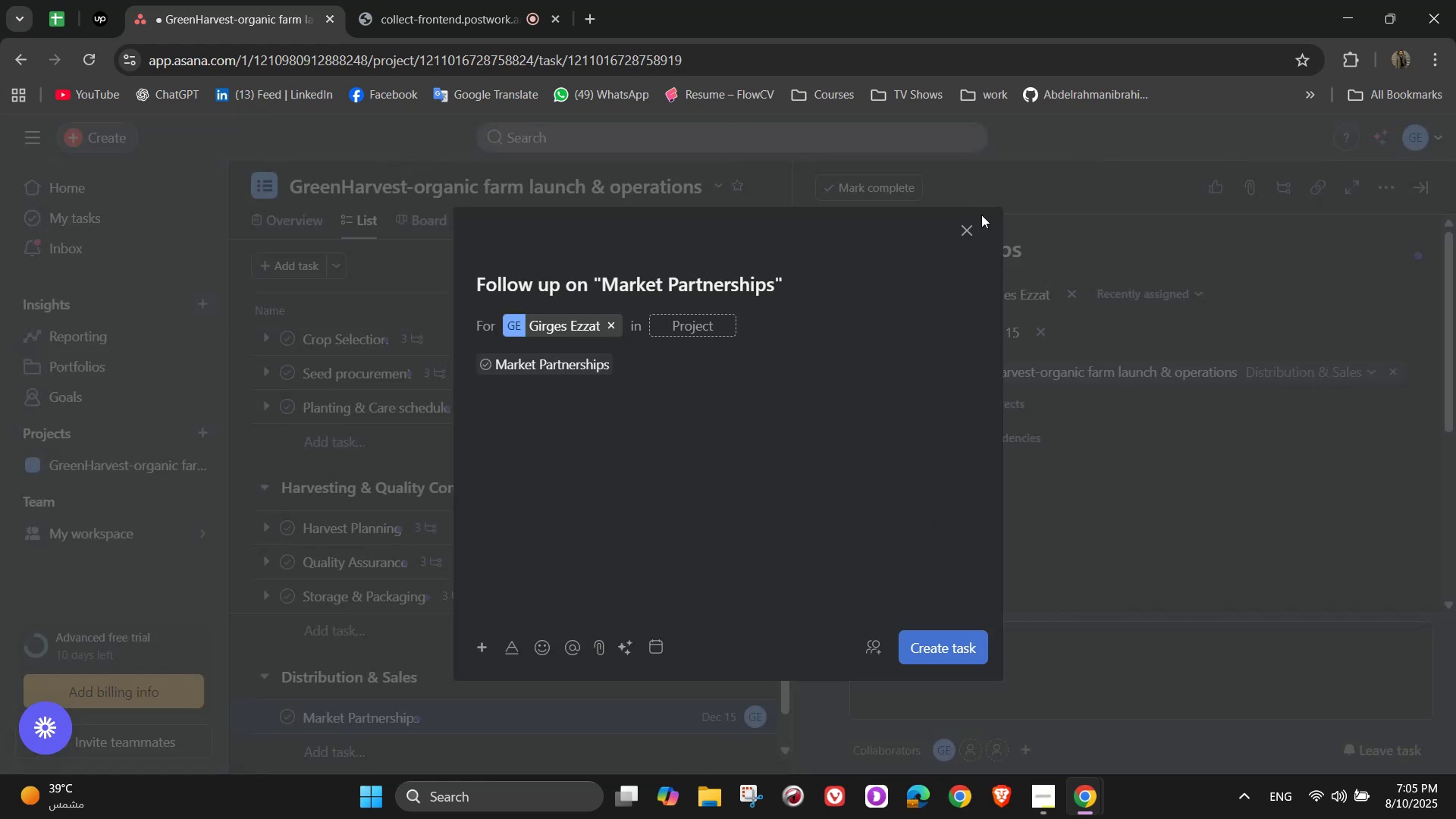 
left_click([969, 218])
 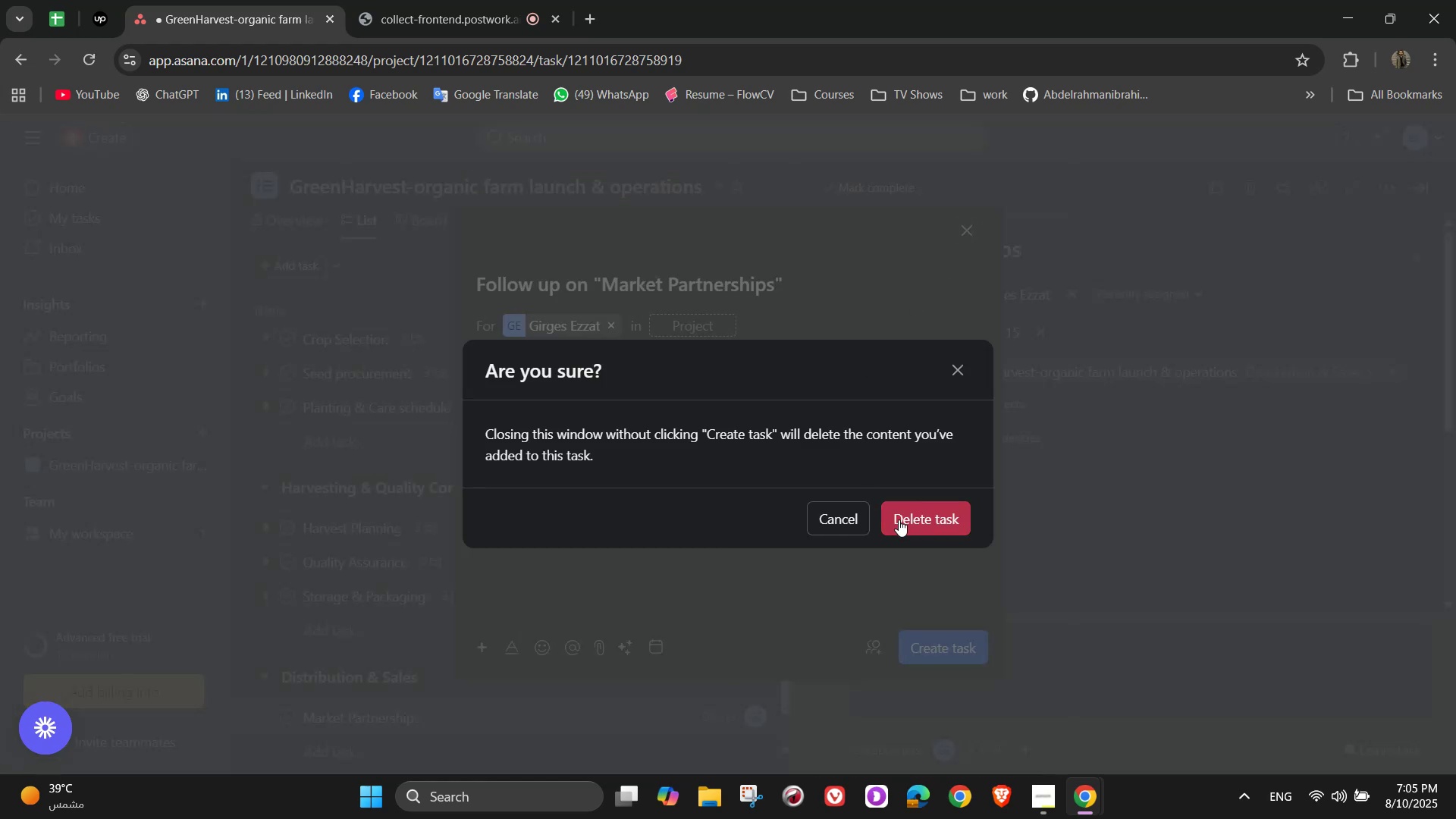 
left_click([929, 513])
 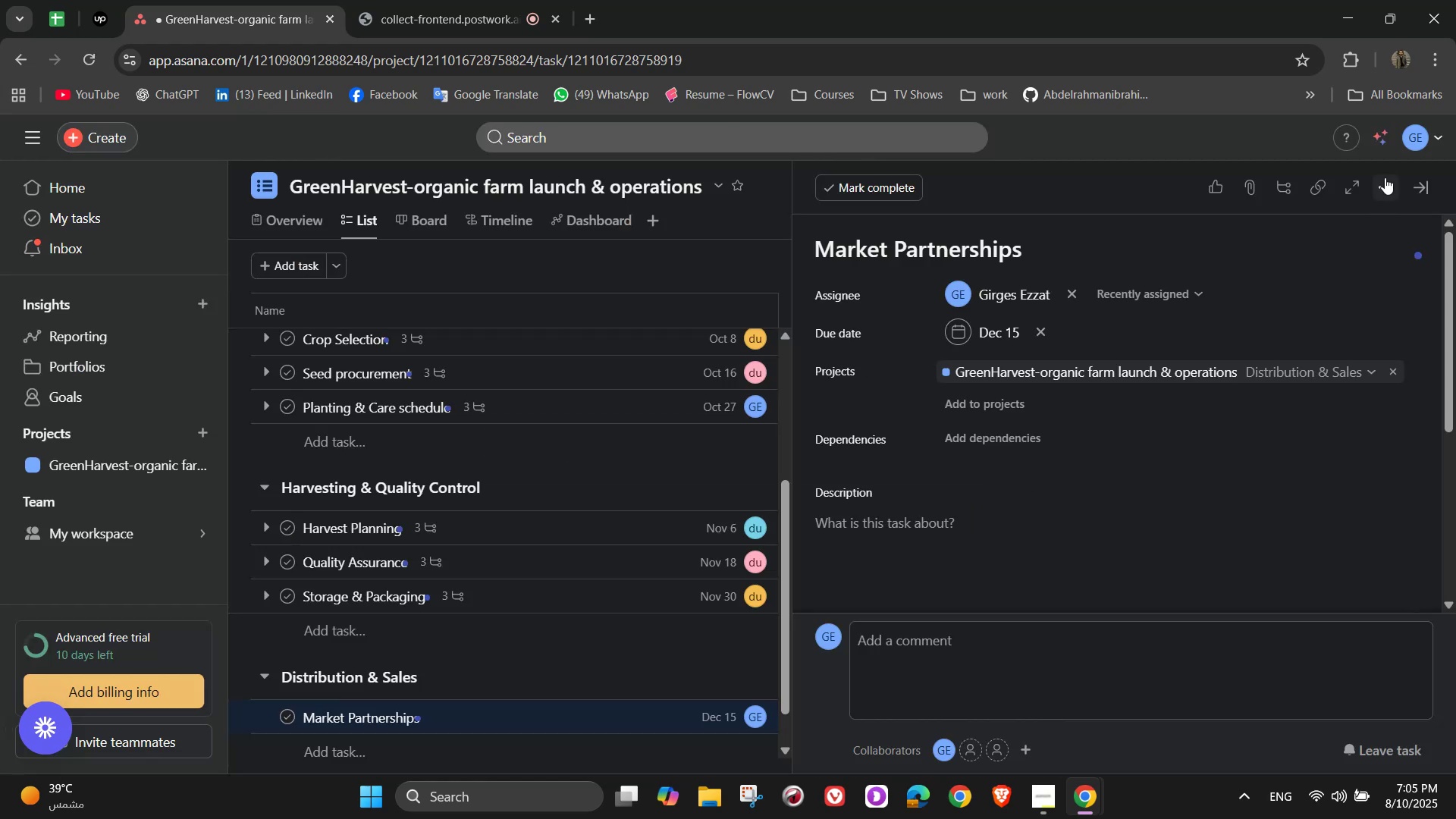 
left_click([1385, 184])
 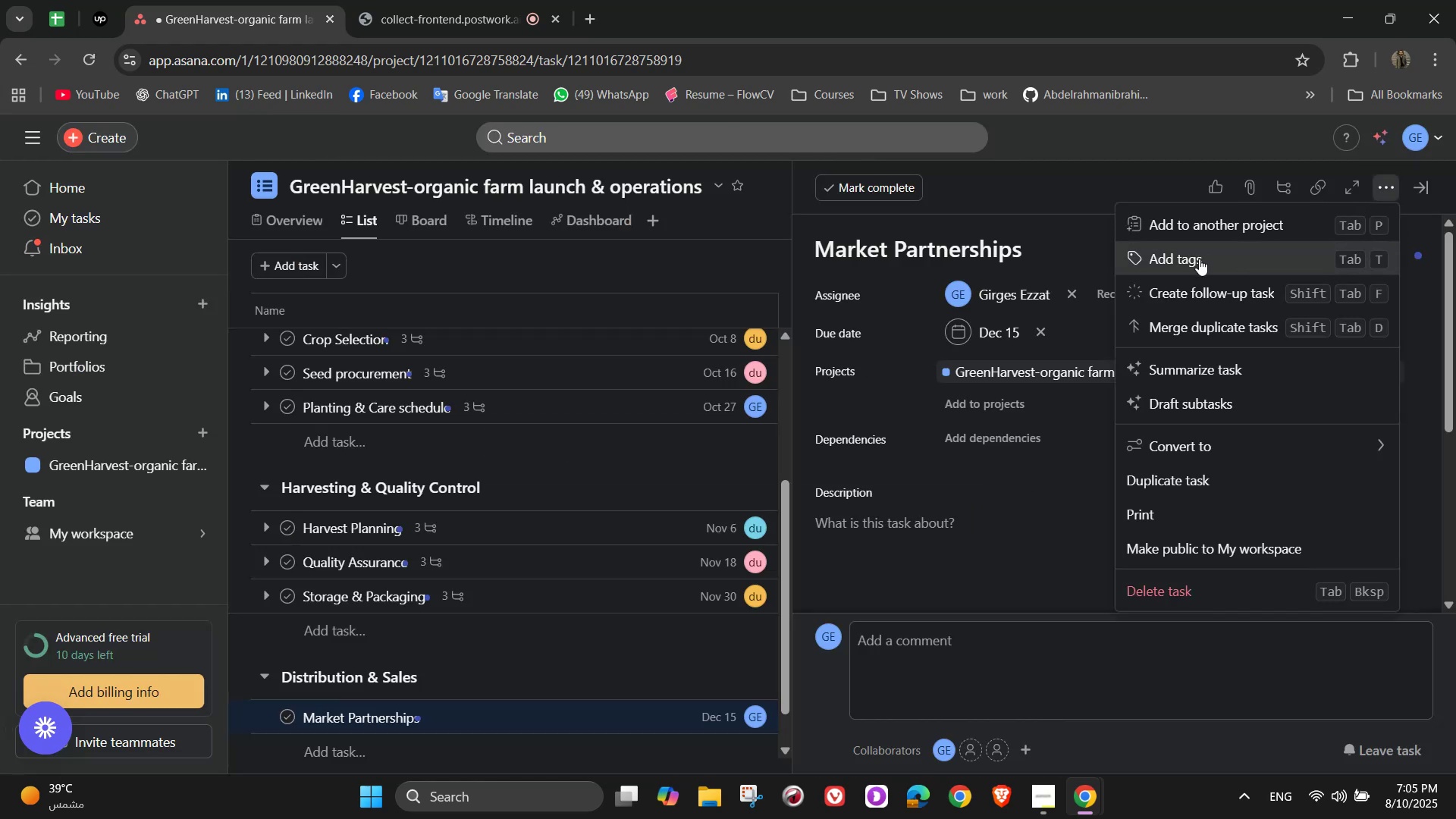 
left_click([1199, 259])
 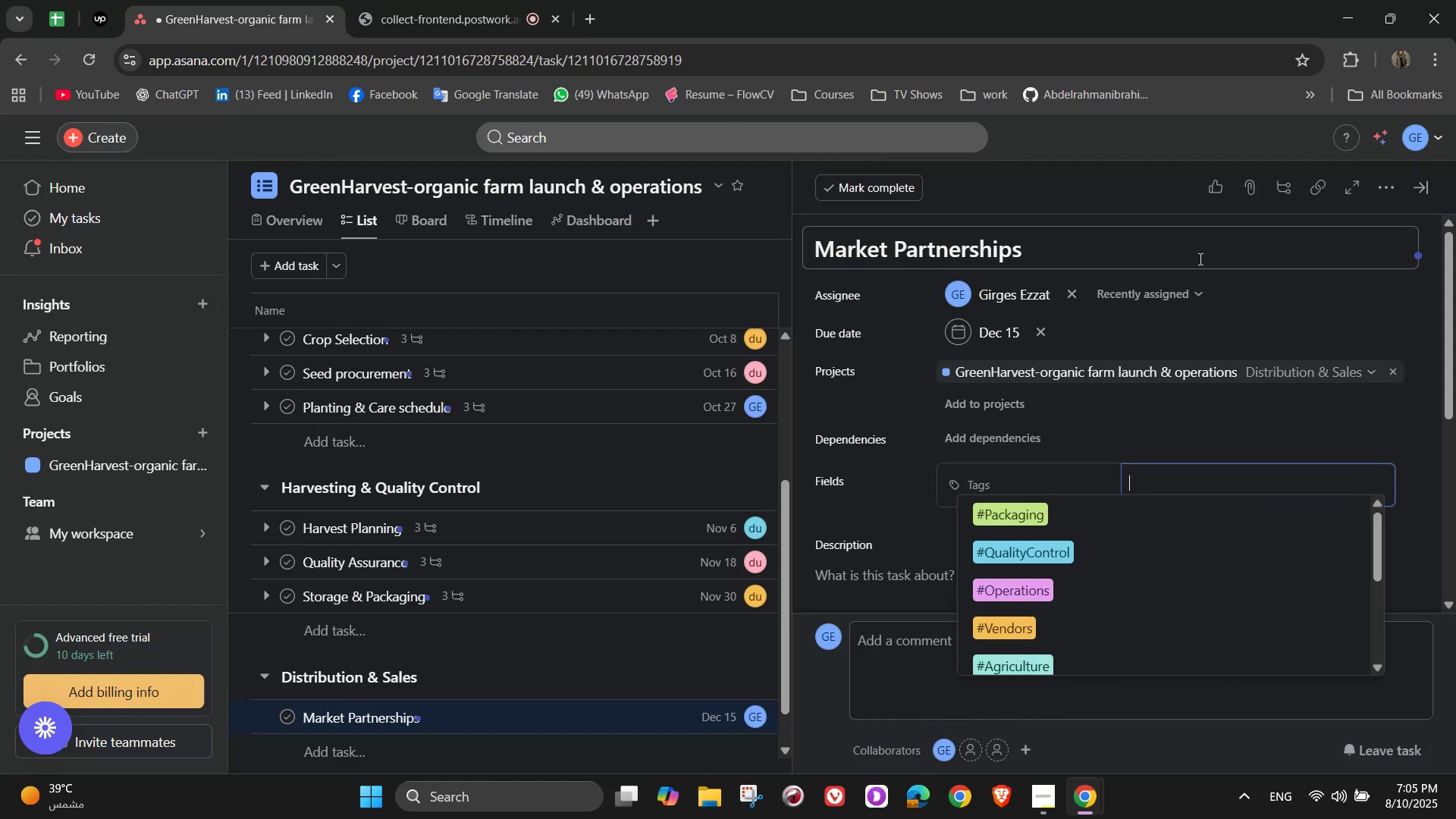 
type(sa)
 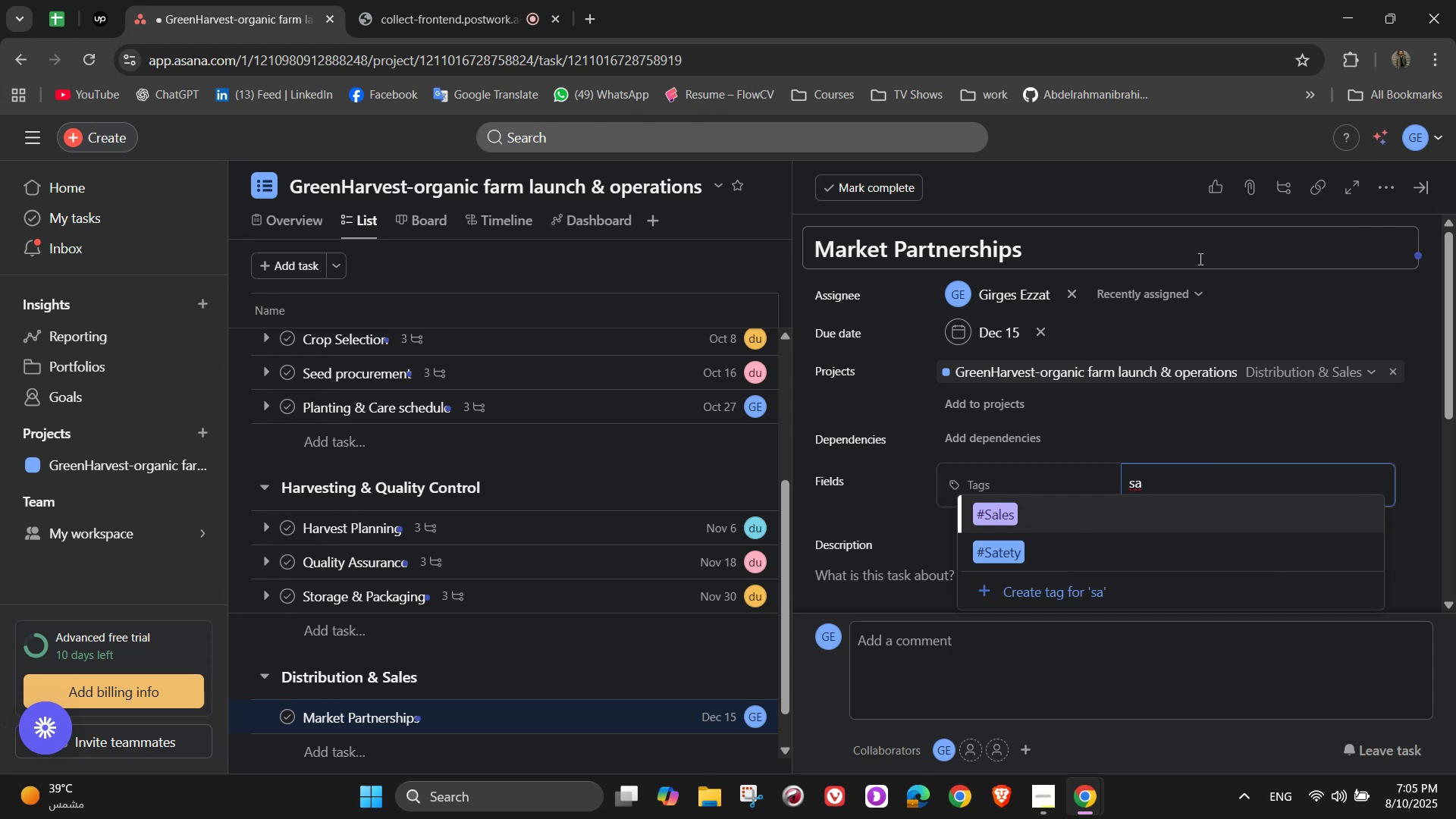 
wait(8.11)
 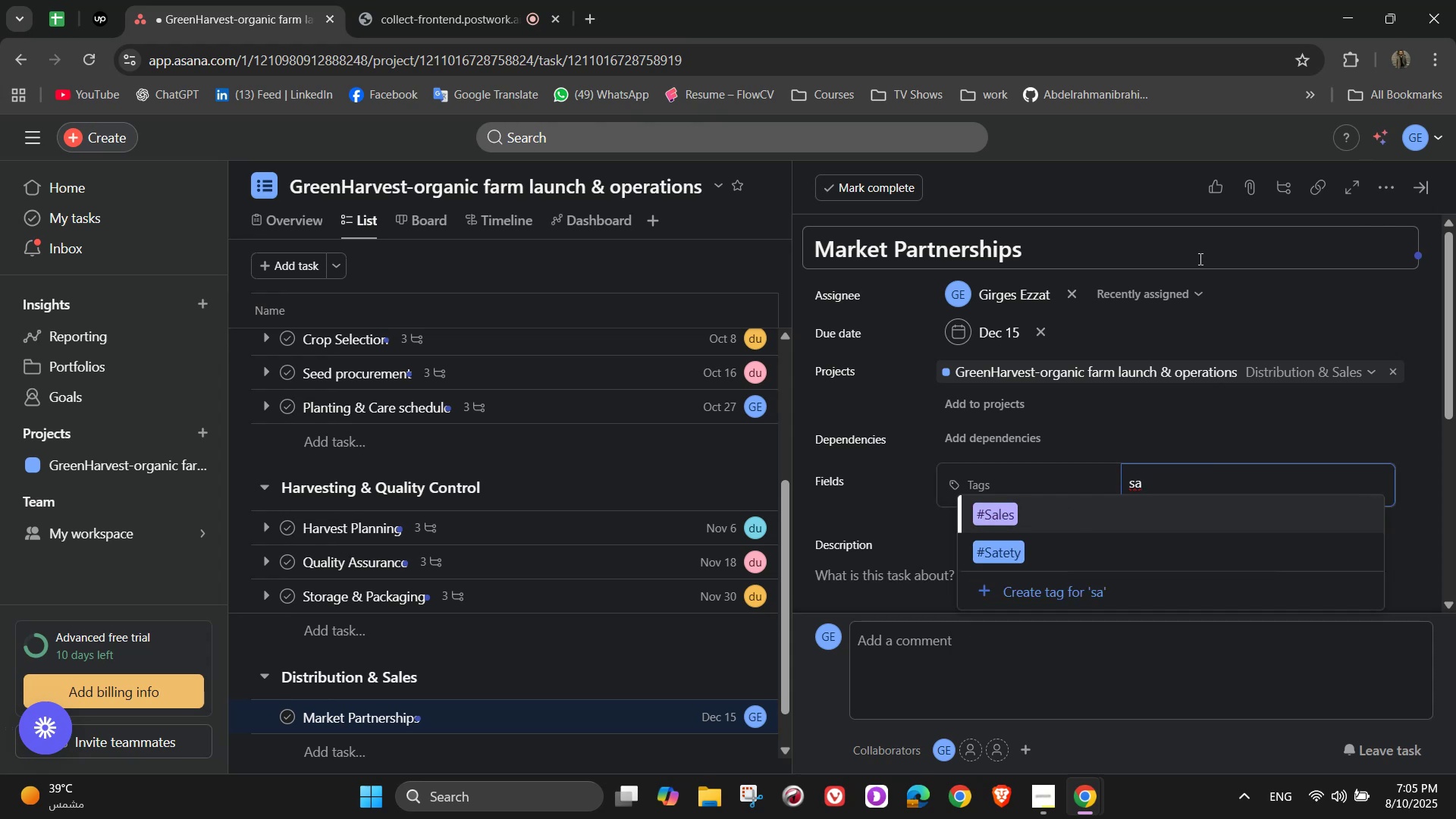 
left_click([1199, 259])
 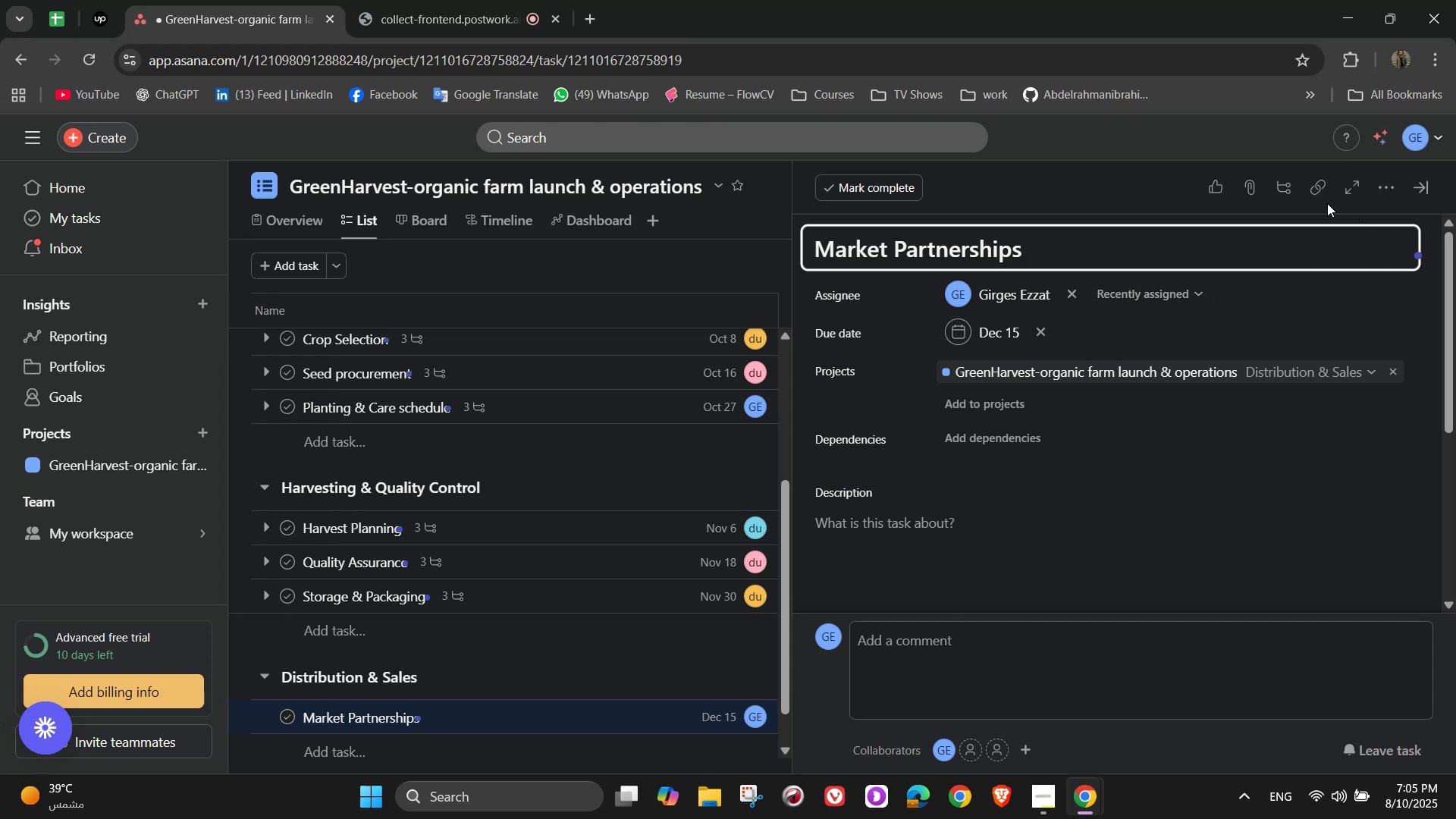 
wait(5.44)
 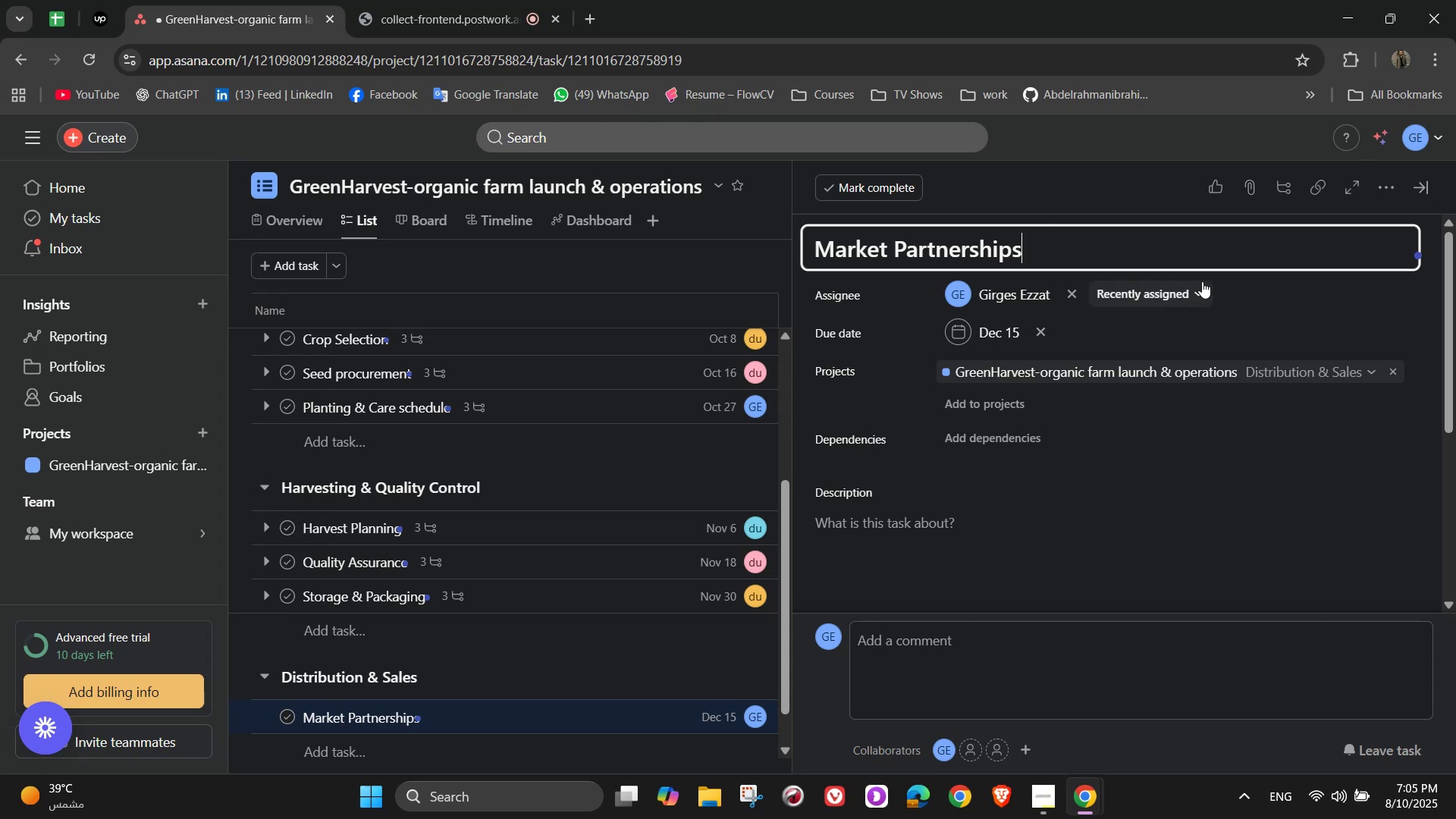 
left_click([1390, 187])
 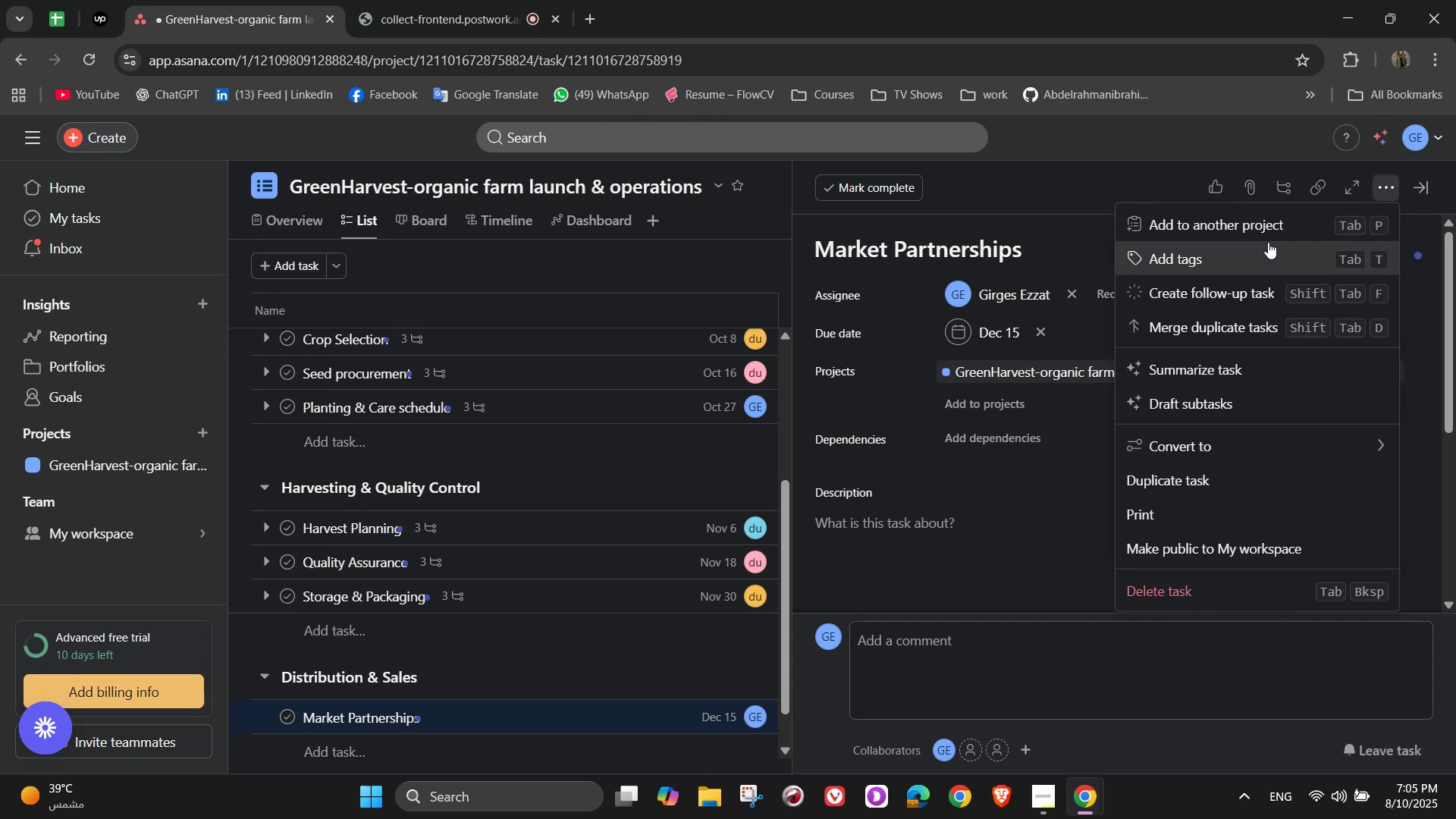 
left_click([1257, 258])
 